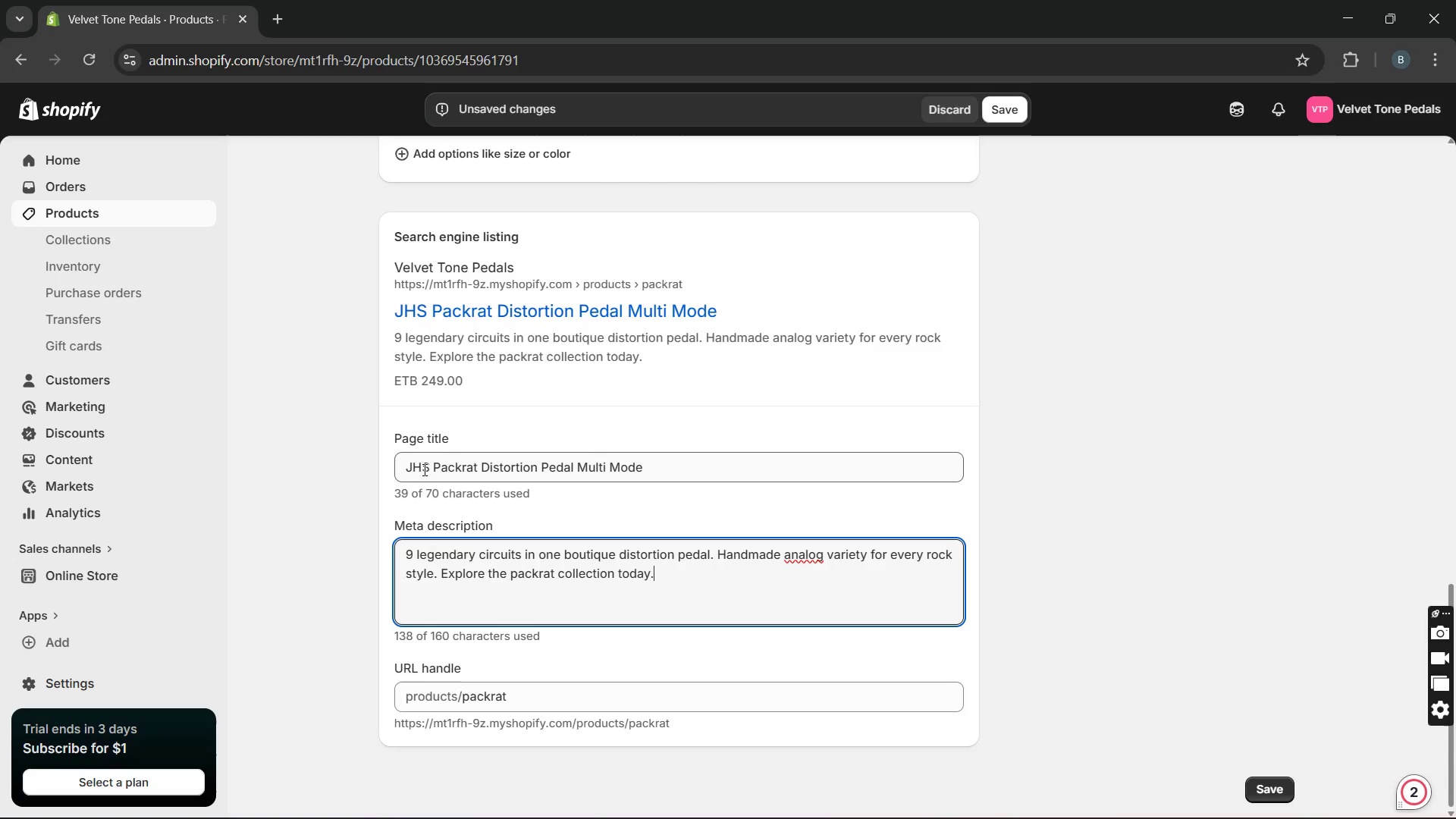 
wait(6.23)
 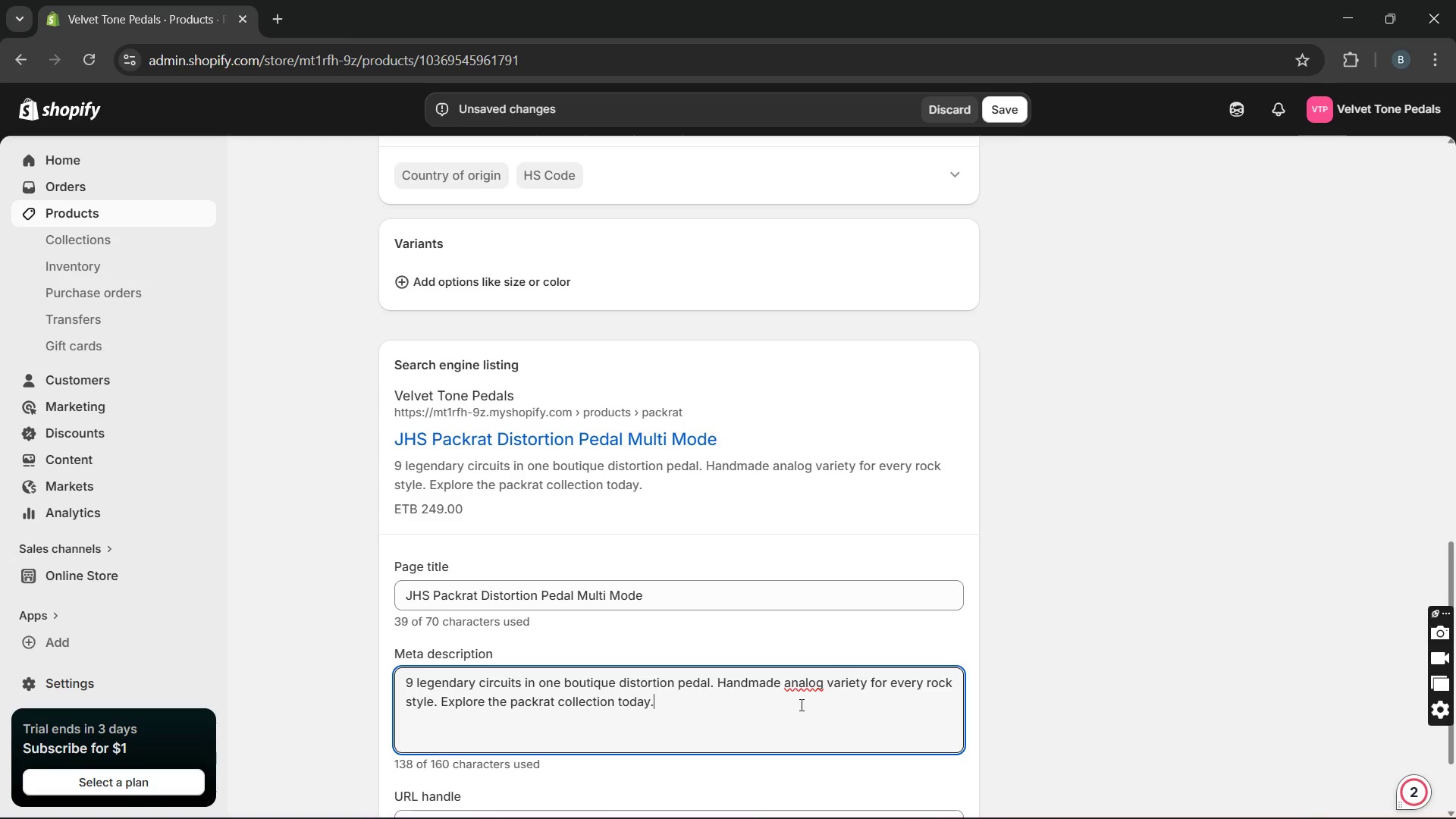 
left_click_drag(start_coordinate=[395, 465], to_coordinate=[574, 463])
 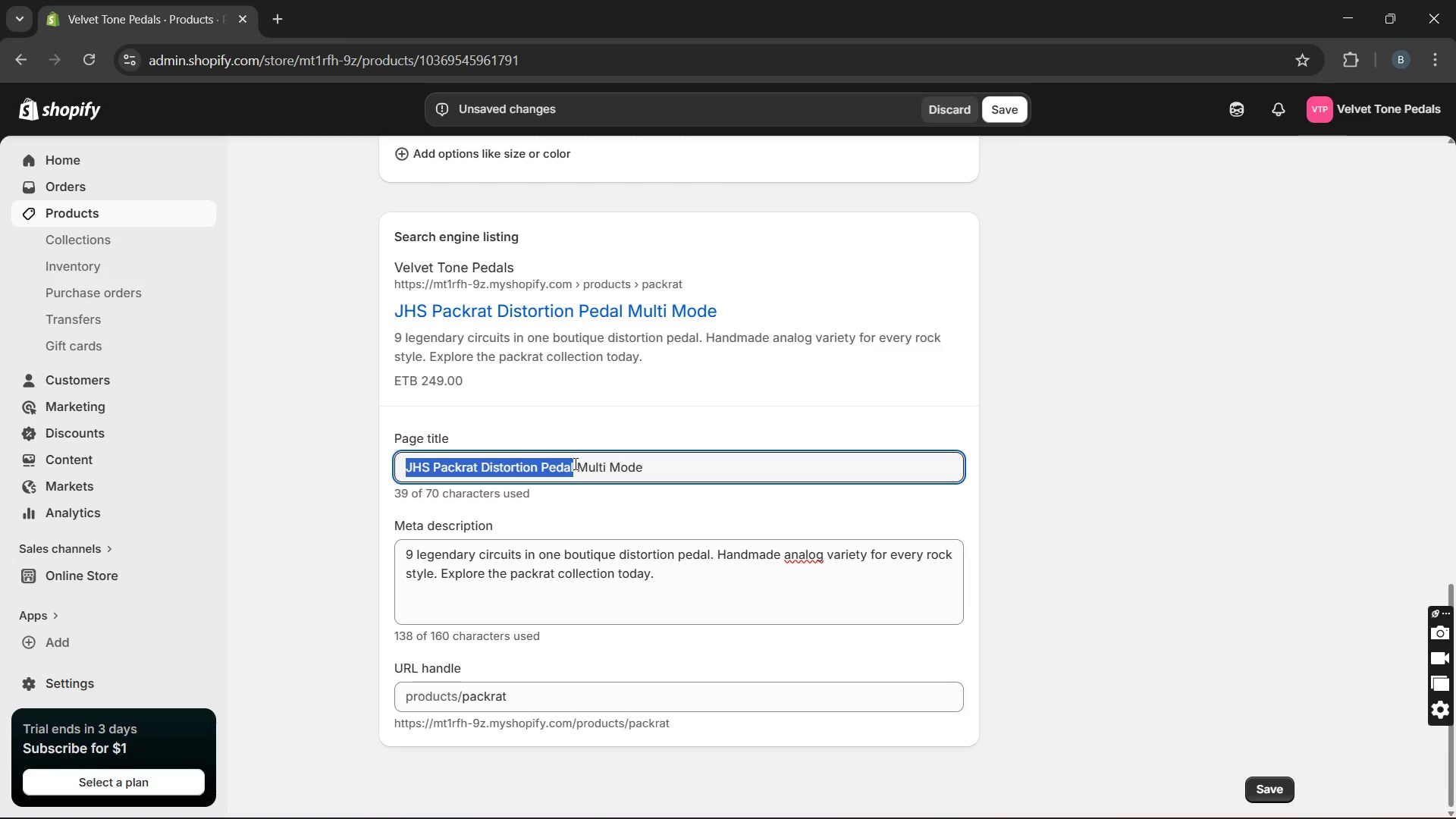 
key(Control+C)
 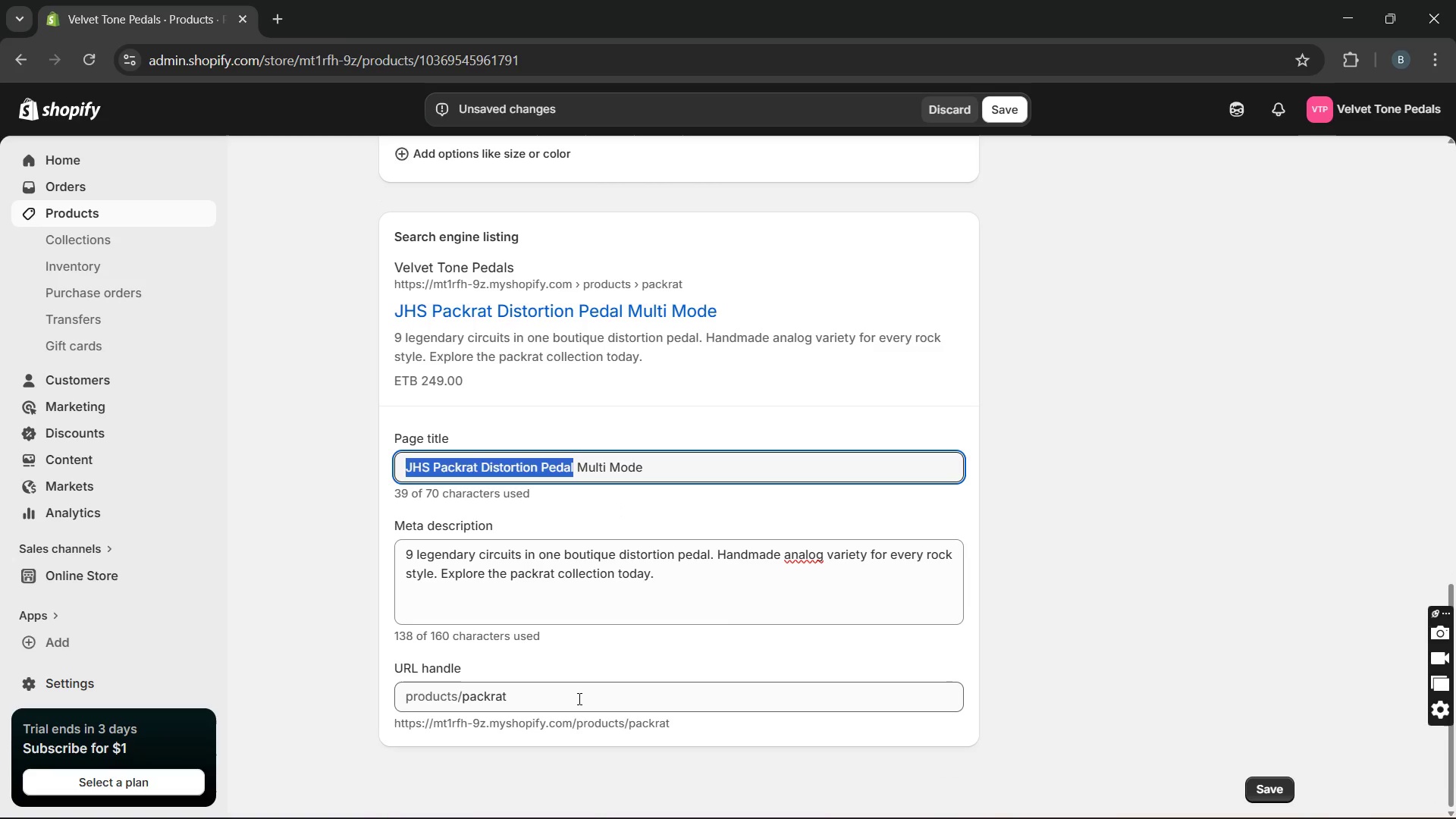 
left_click_drag(start_coordinate=[577, 698], to_coordinate=[463, 702])
 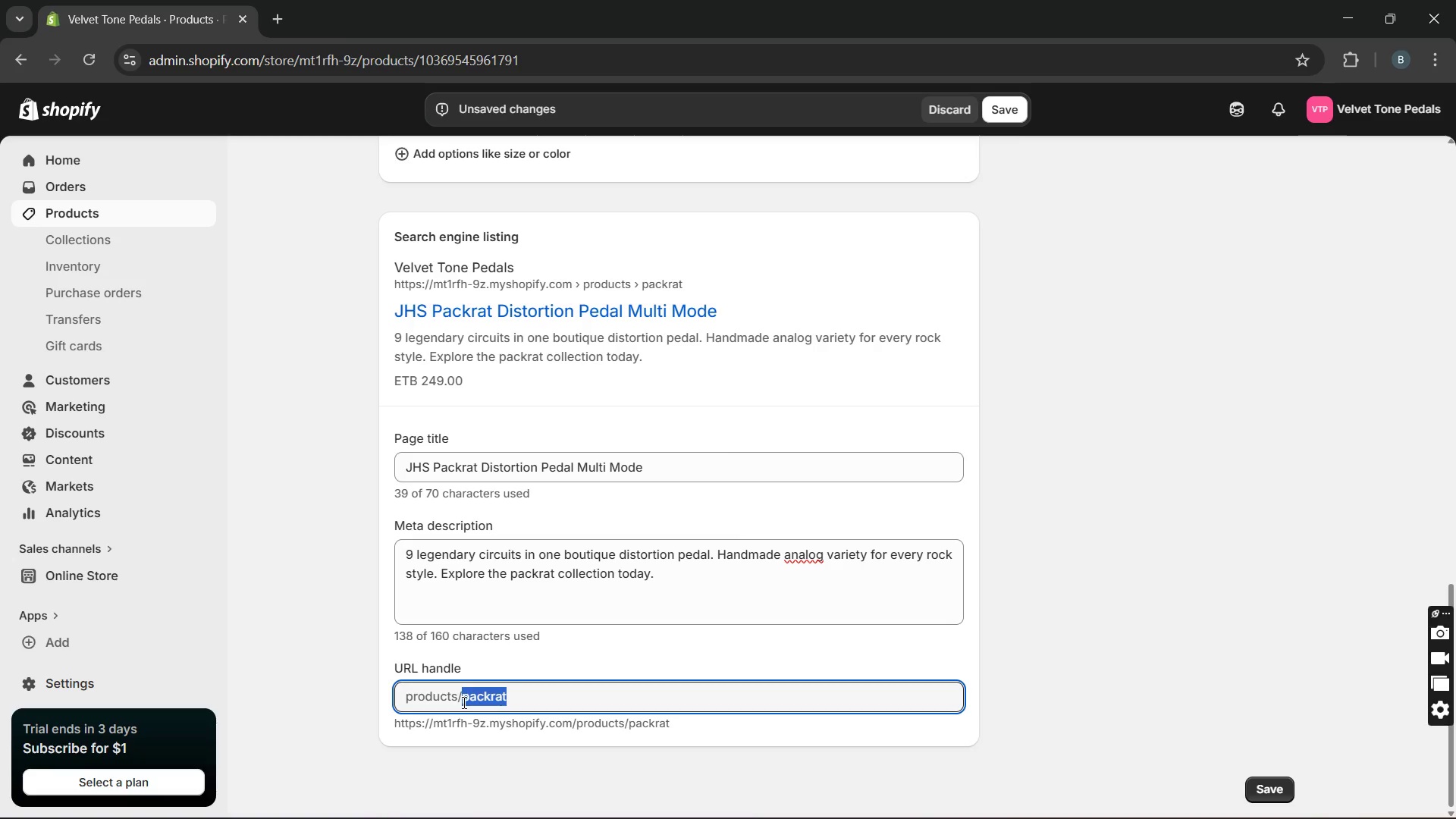 
key(Control+V)
 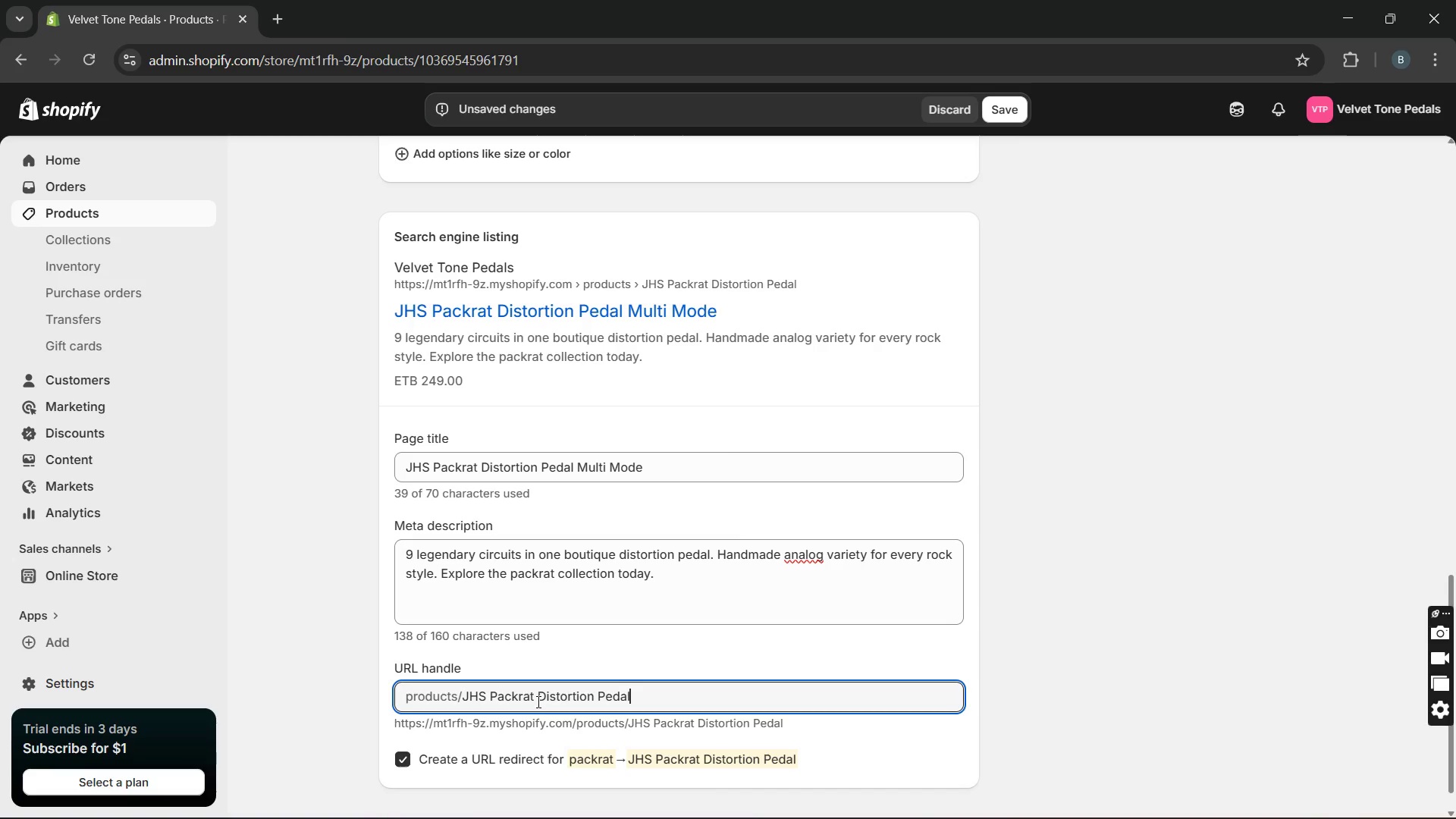 
left_click([490, 695])
 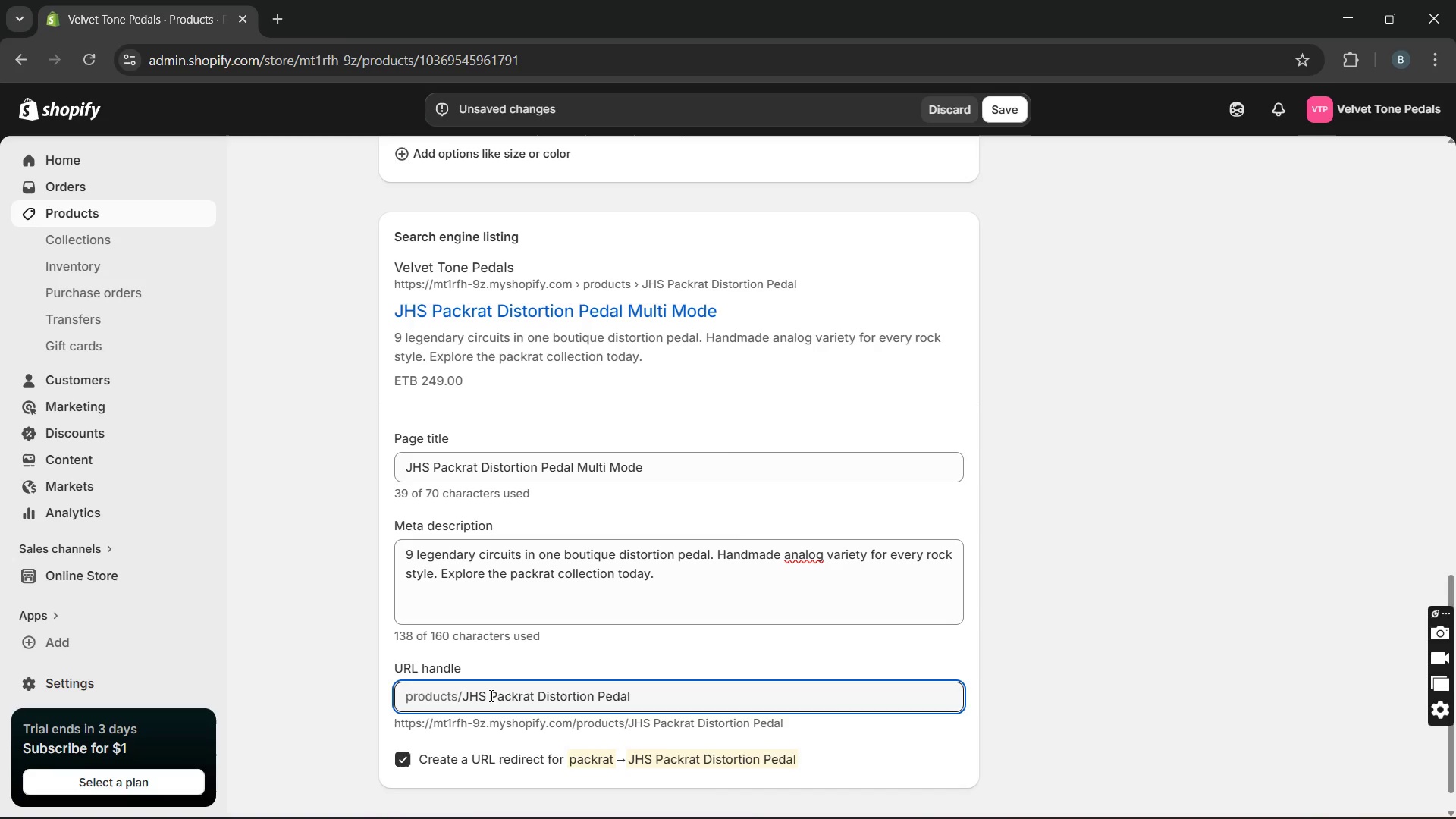 
key(Backspace)
 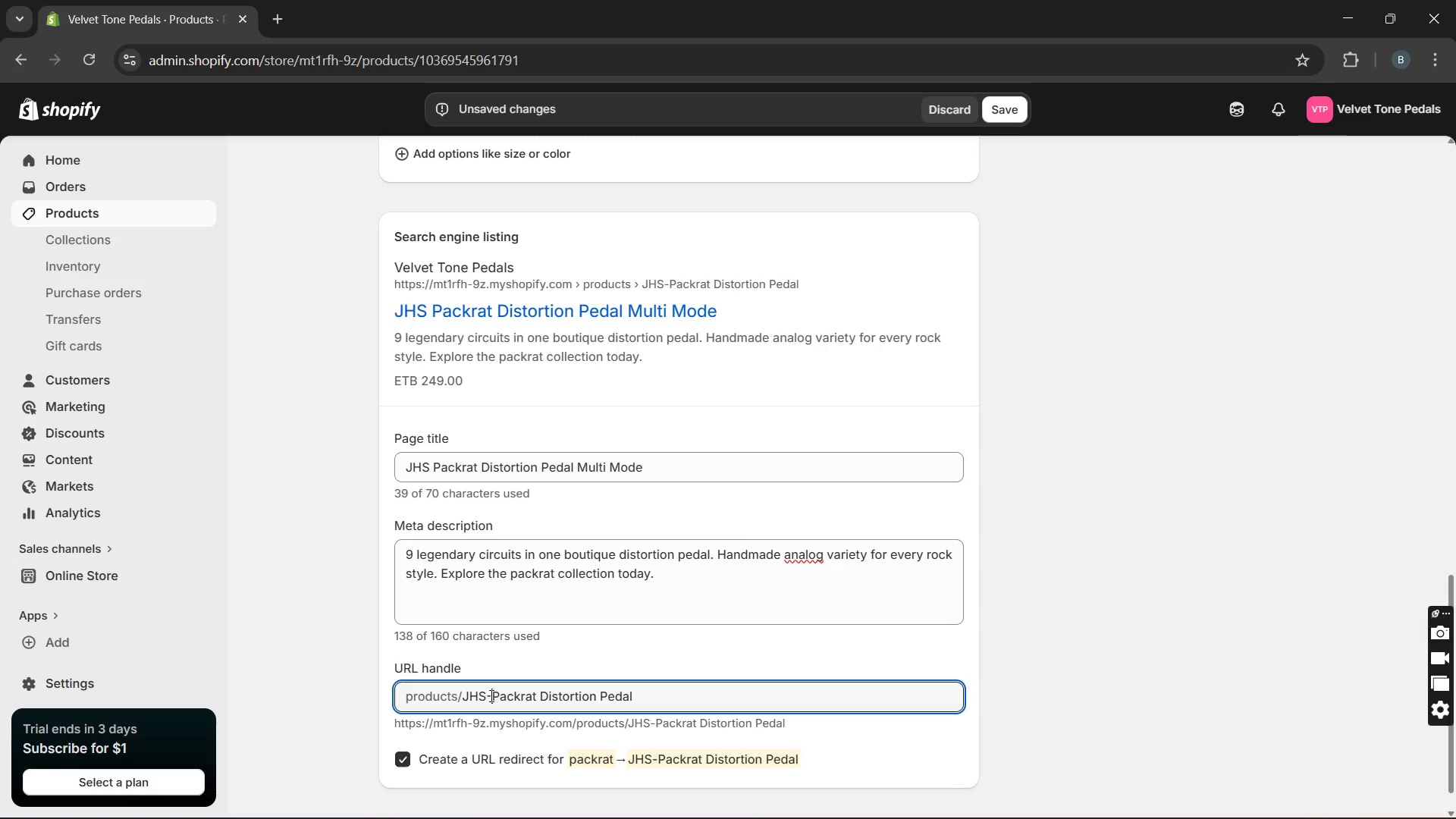 
key(Minus)
 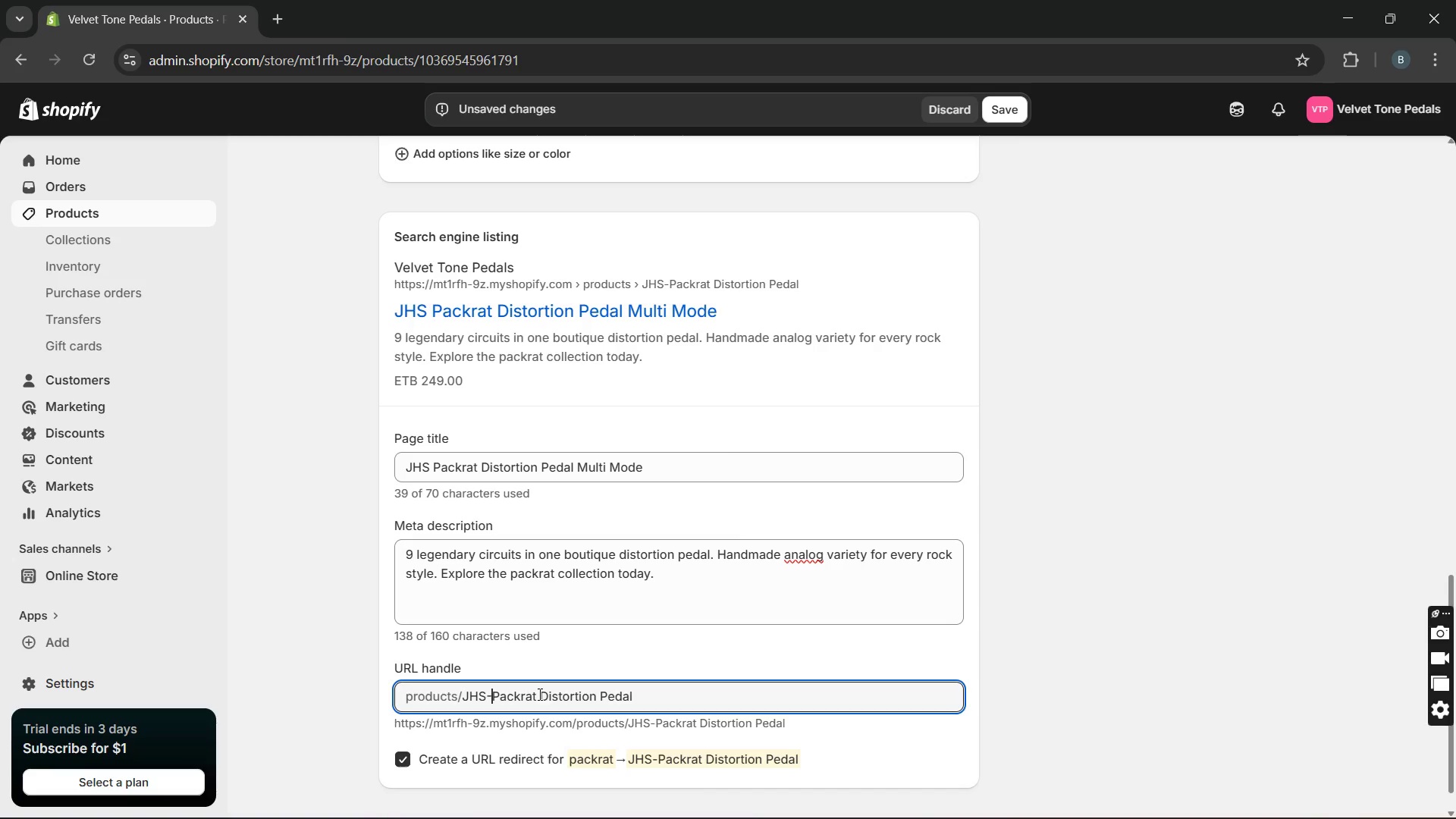 
left_click([538, 694])
 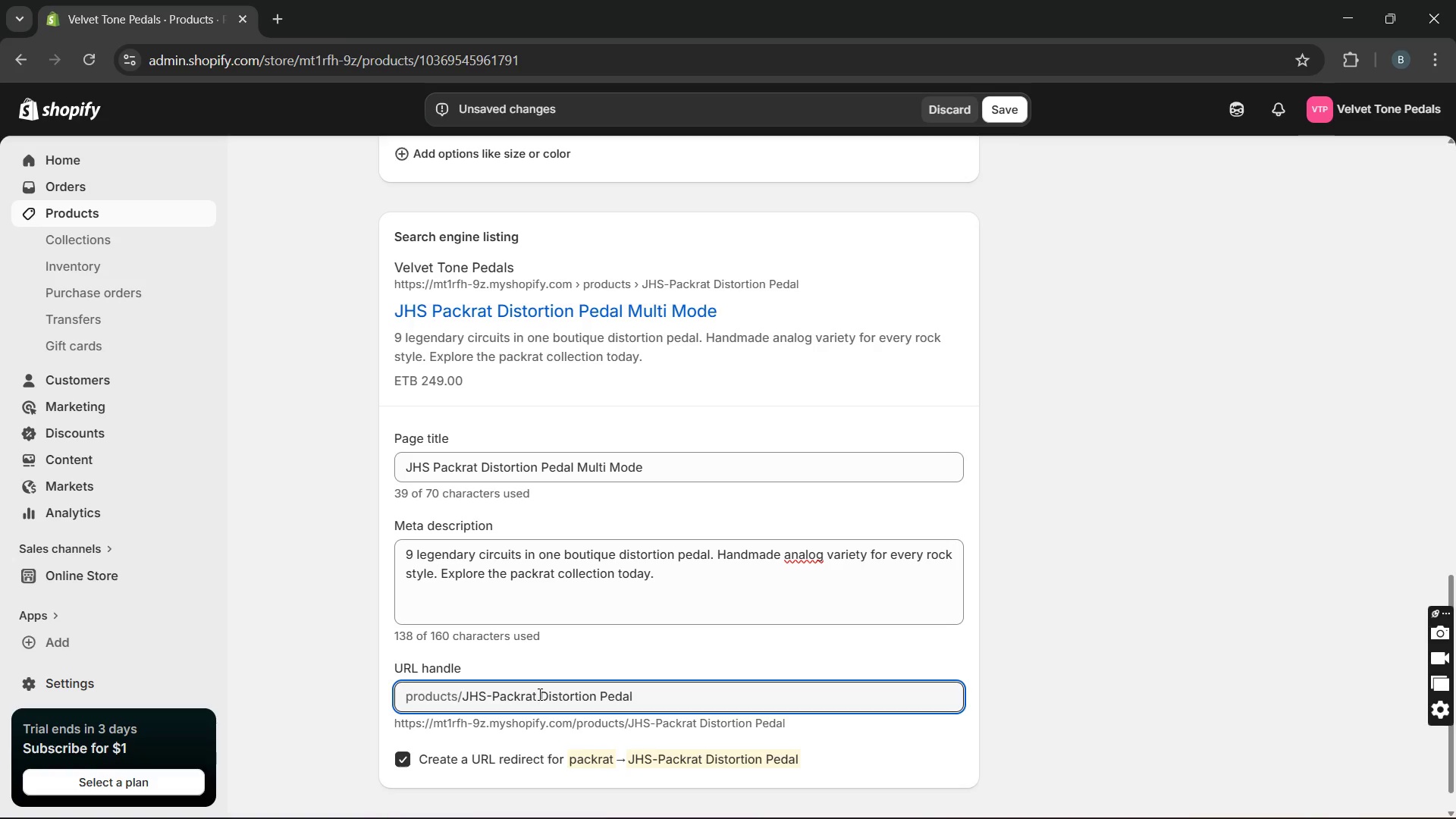 
key(Backspace)
 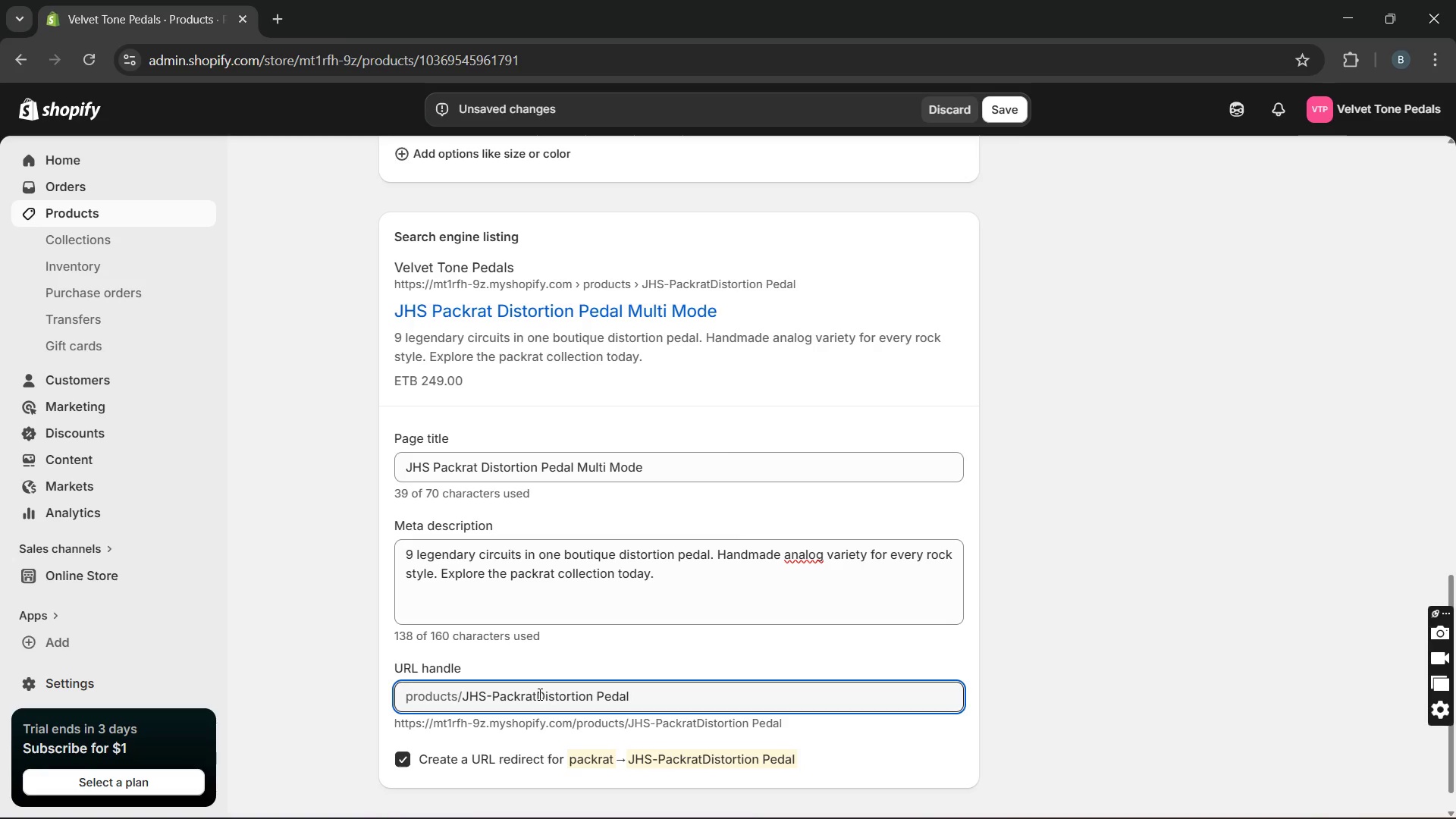 
key(Minus)
 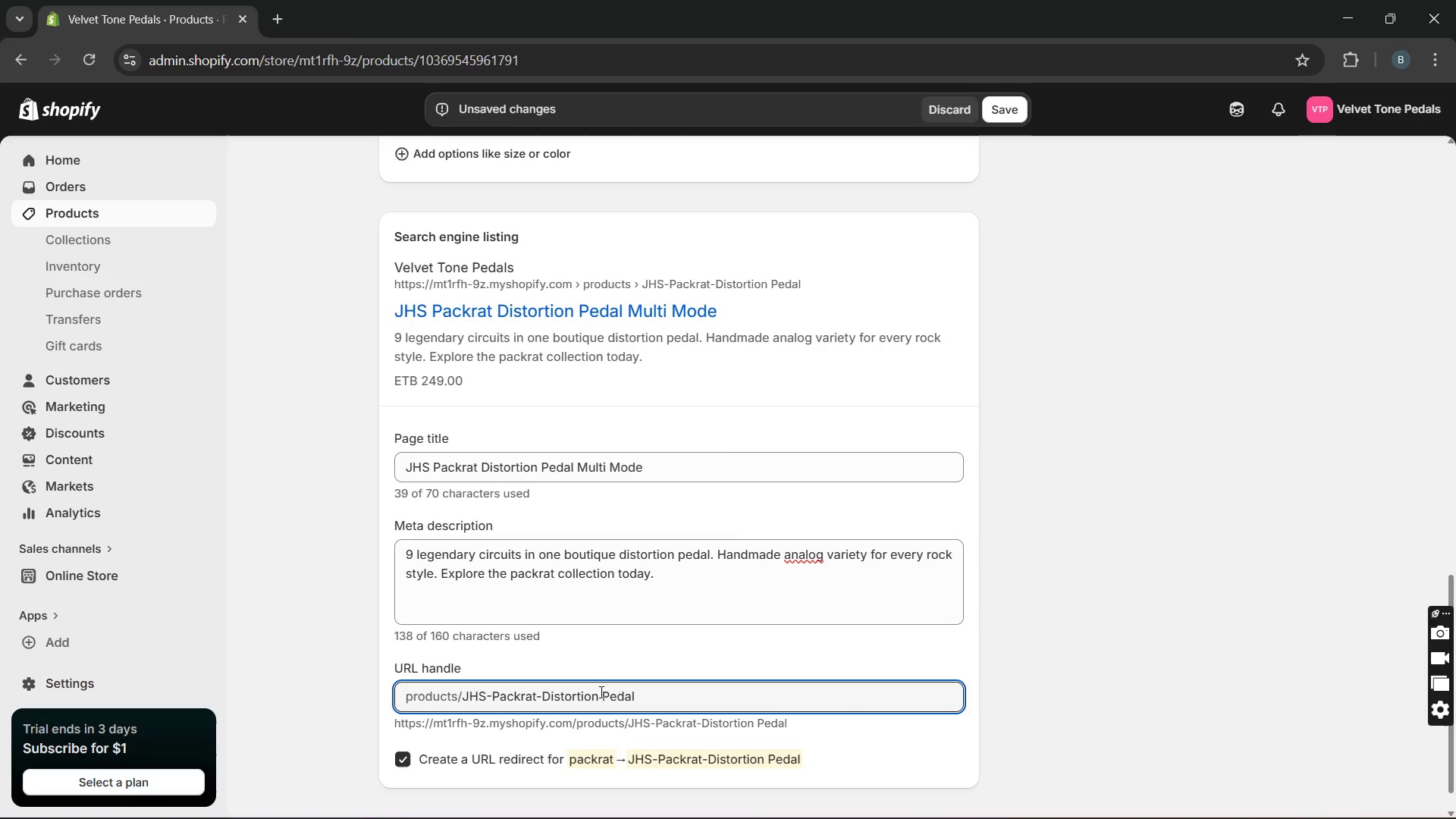 
left_click([602, 691])
 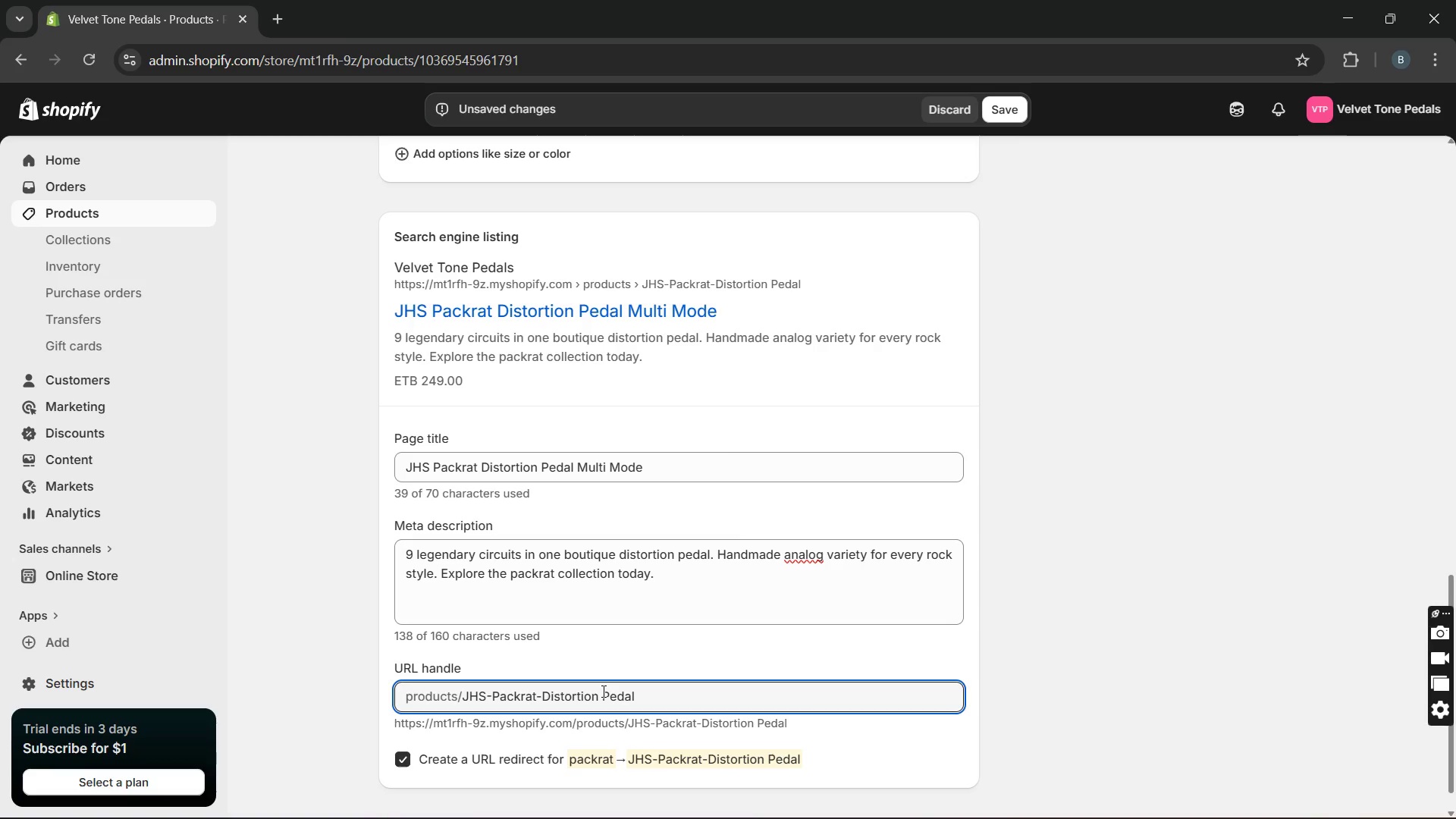 
key(Backspace)
 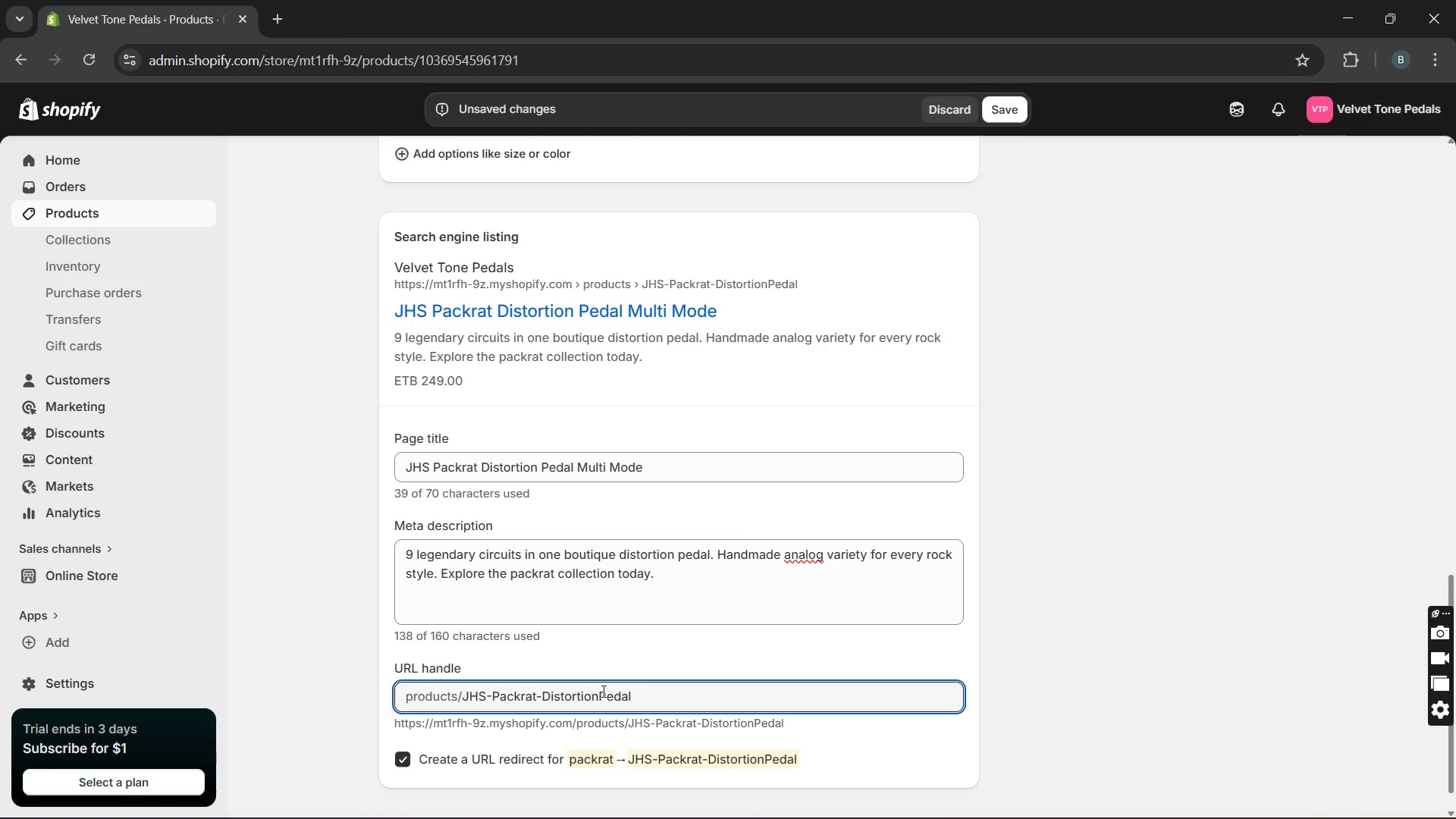 
key(Minus)
 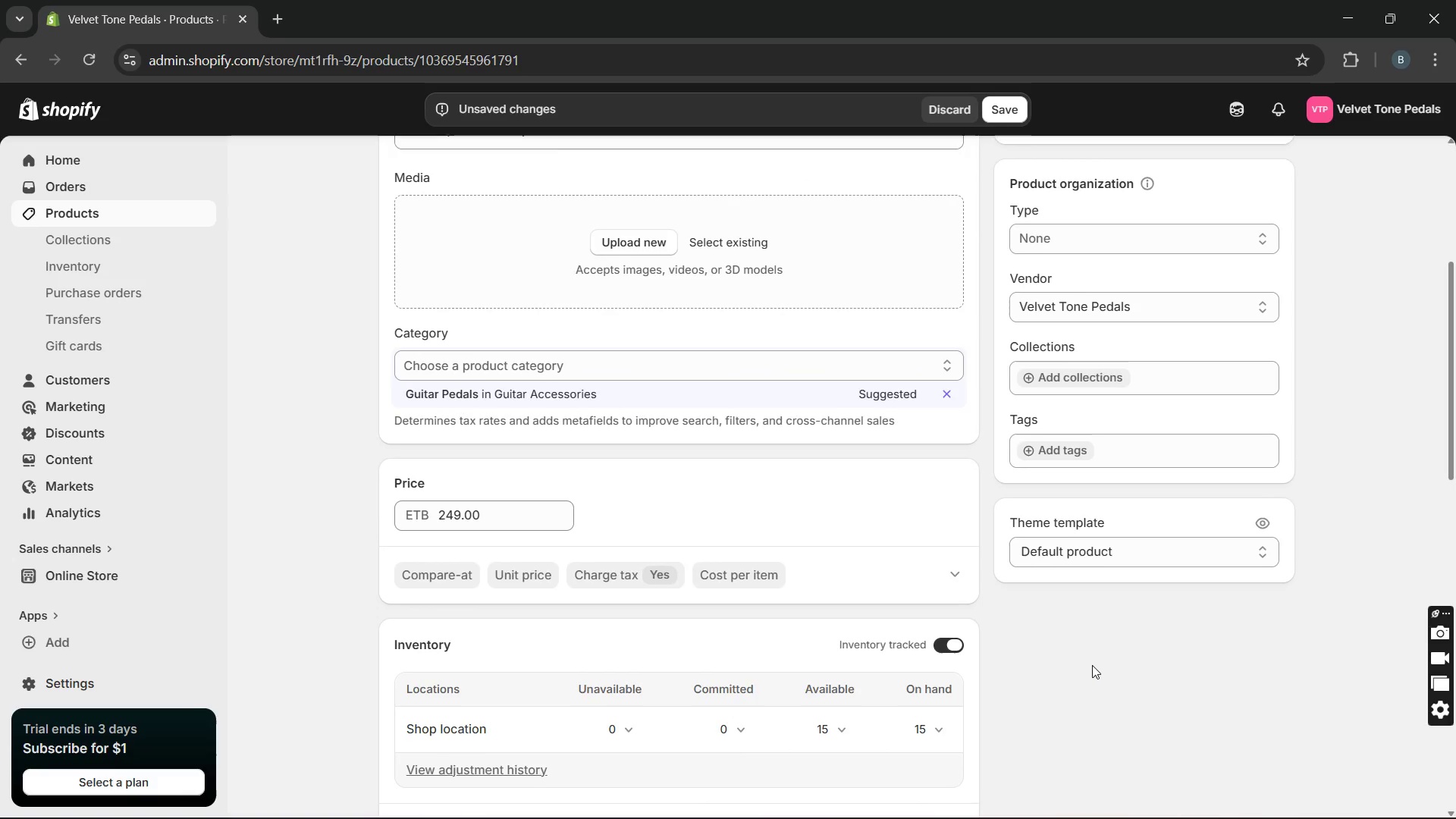 
wait(7.78)
 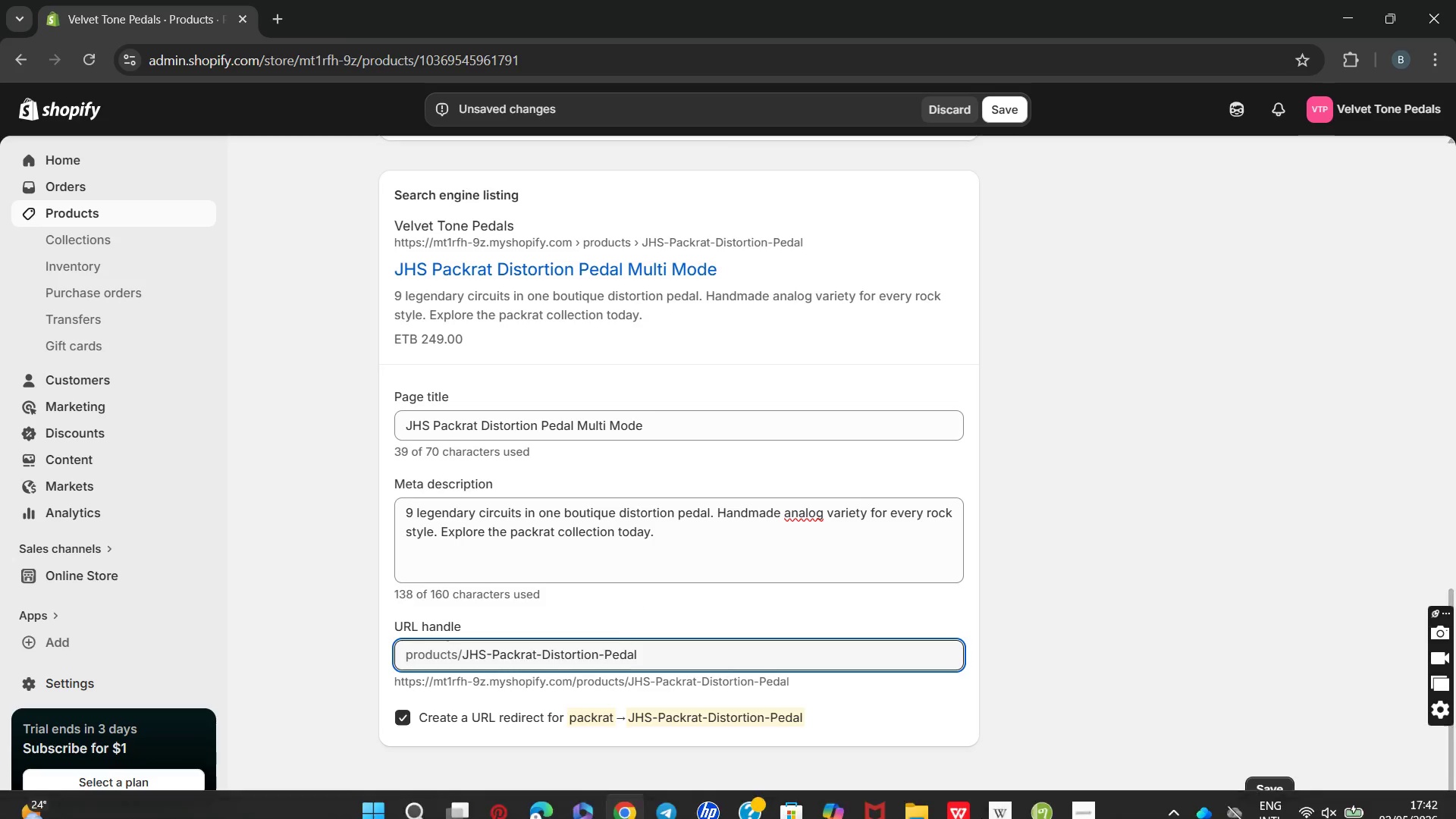 
left_click([626, 232])
 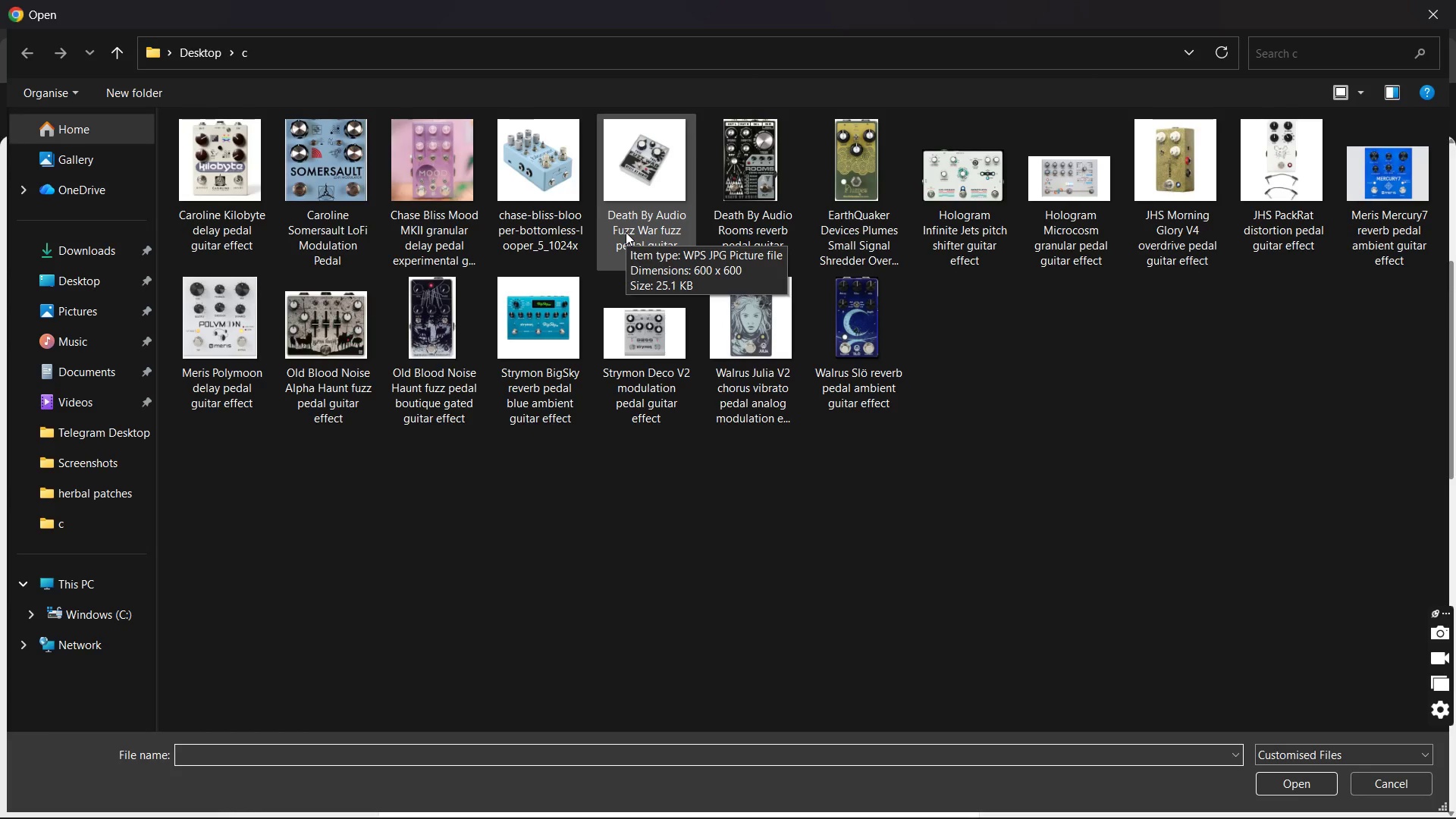 
wait(10.39)
 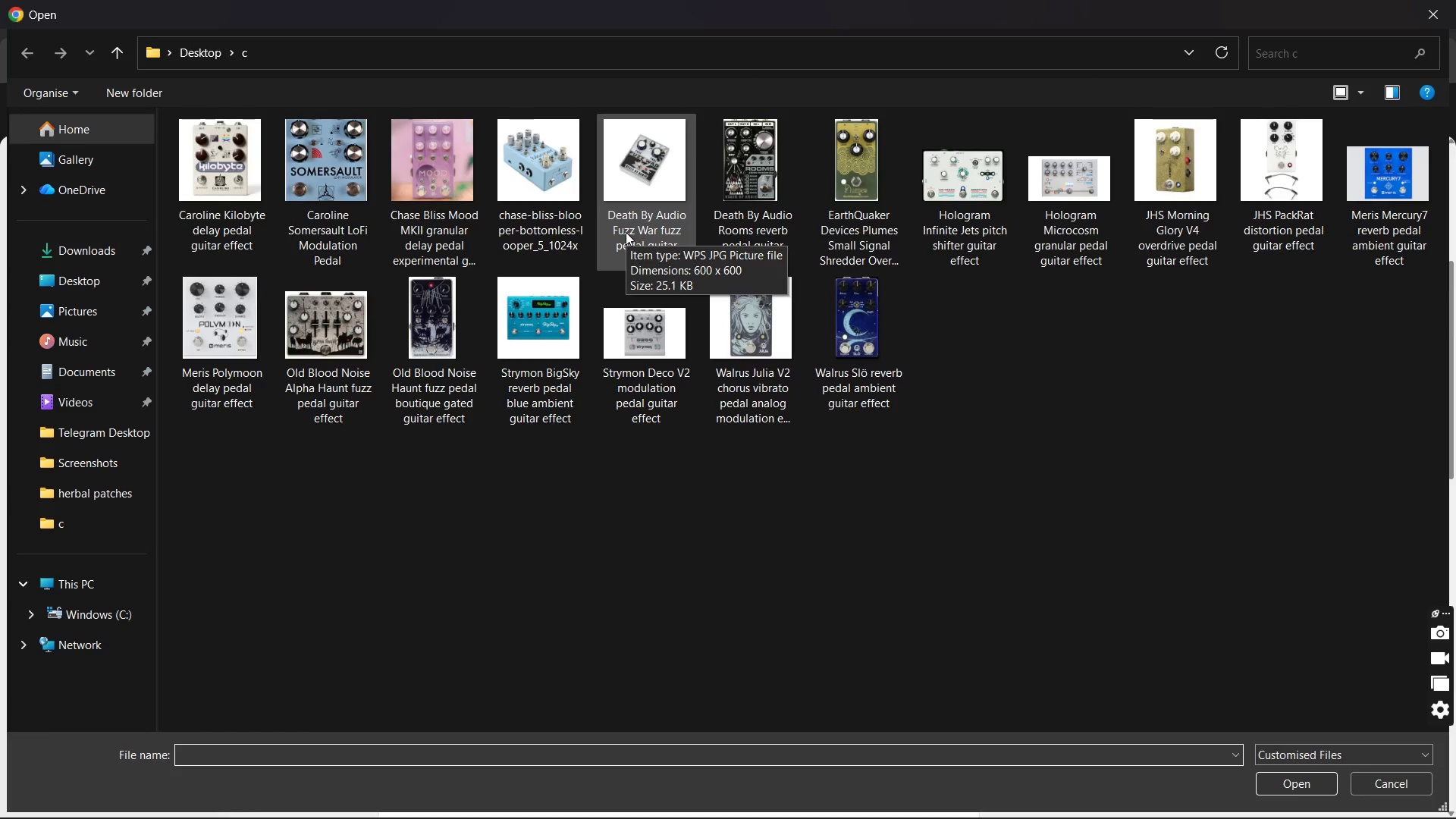 
mouse_move([642, 206])
 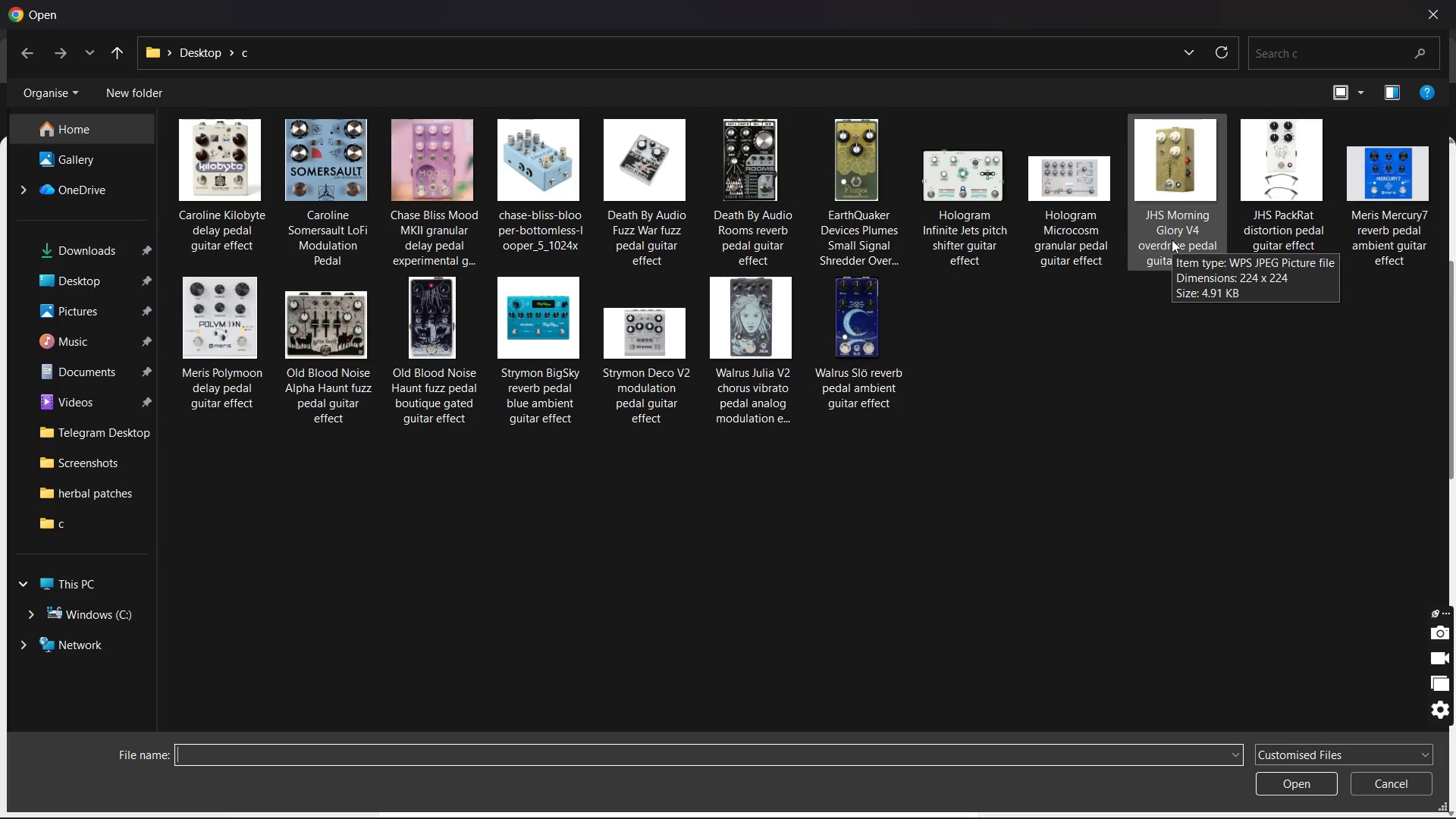 
left_click([1172, 240])
 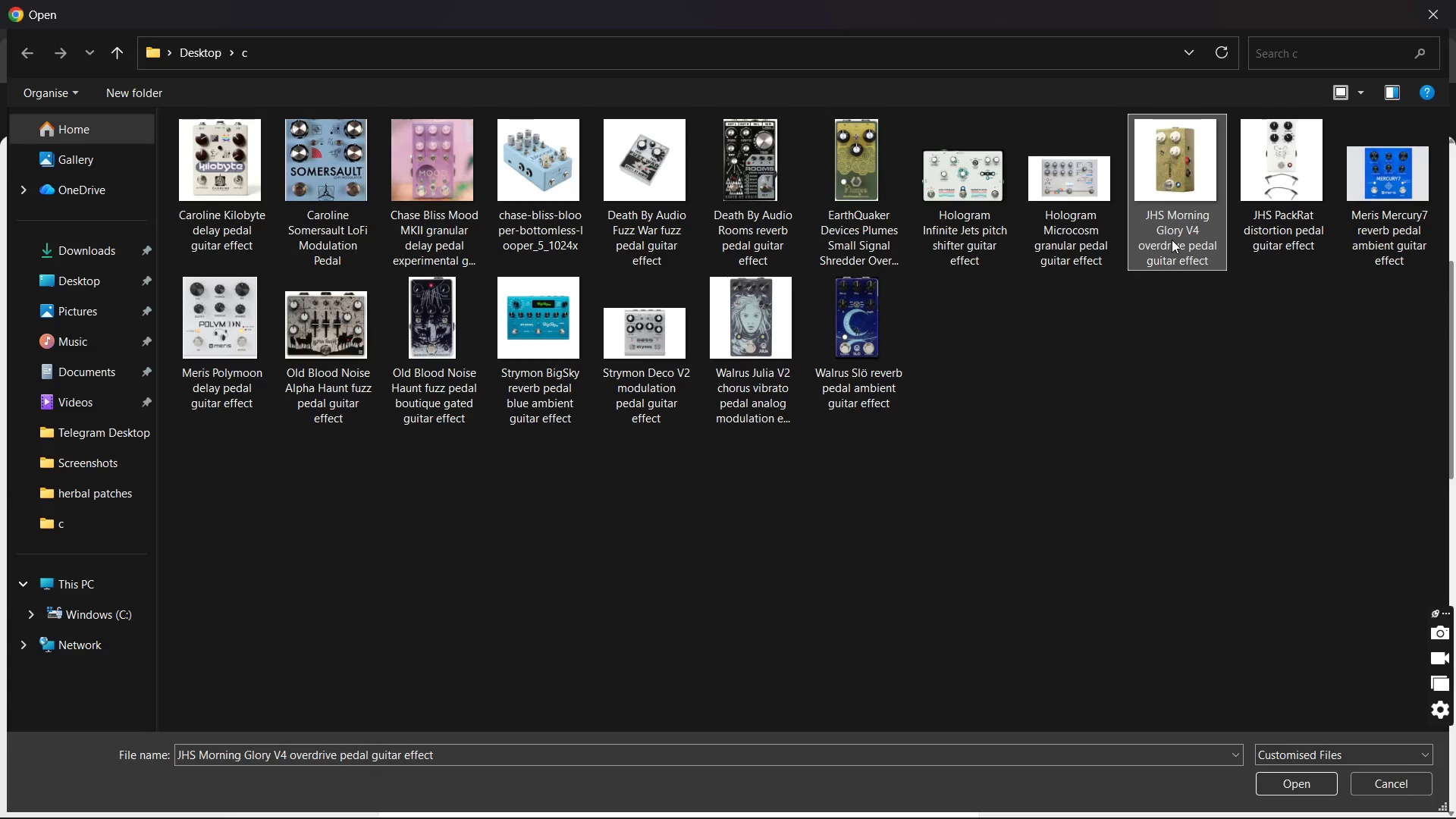 
double_click([1172, 240])
 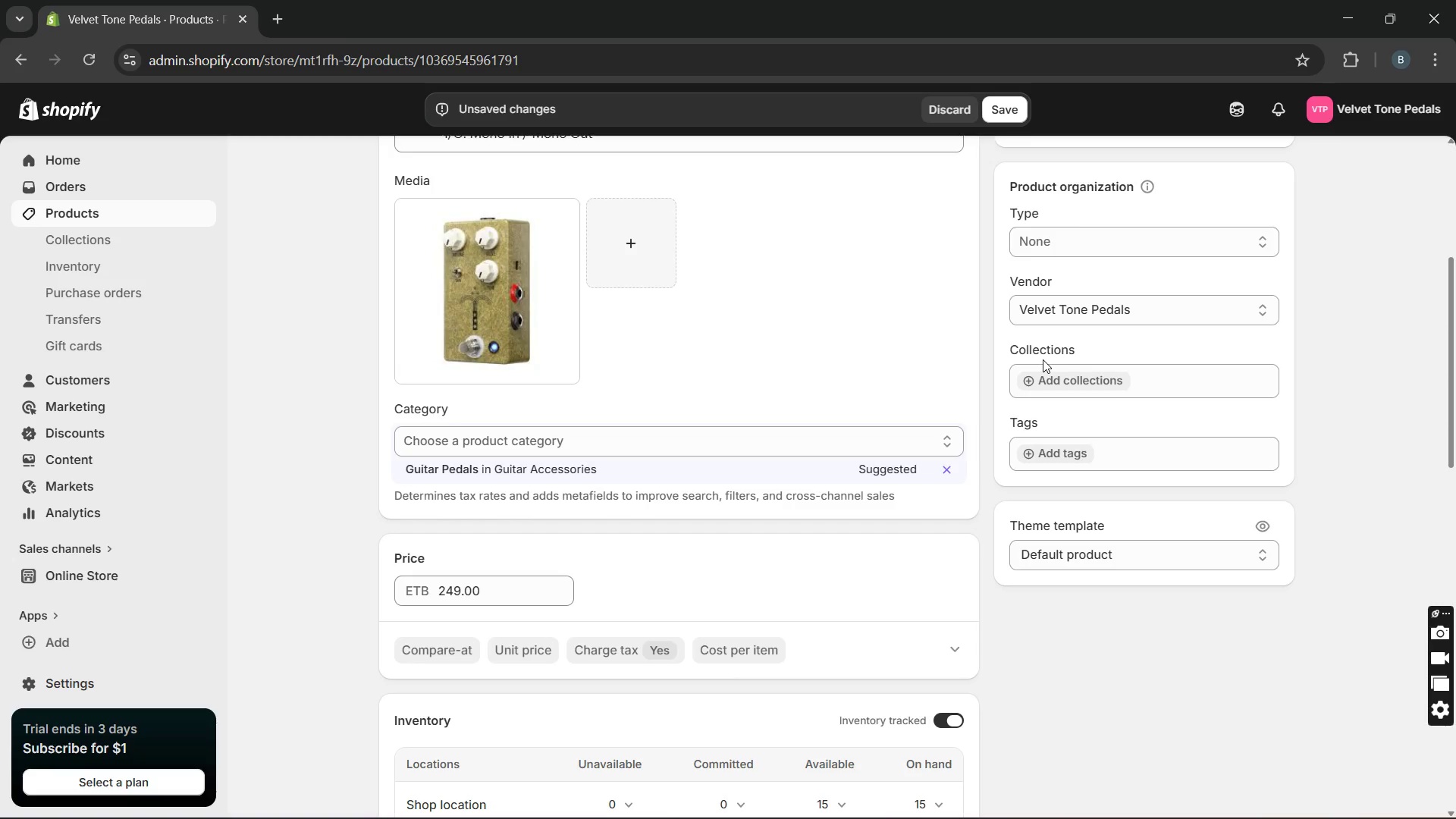 
wait(12.45)
 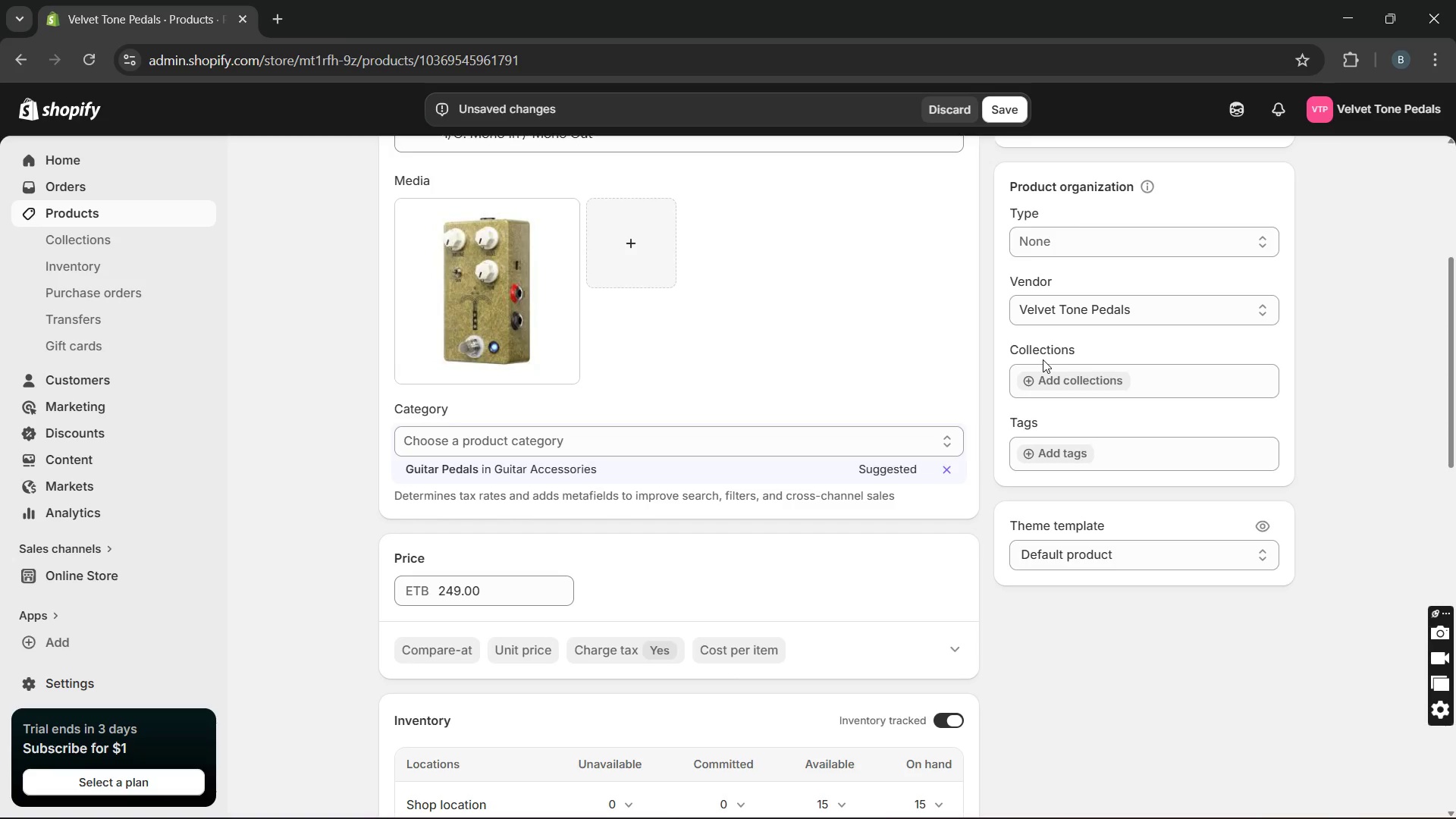 
left_click([512, 348])
 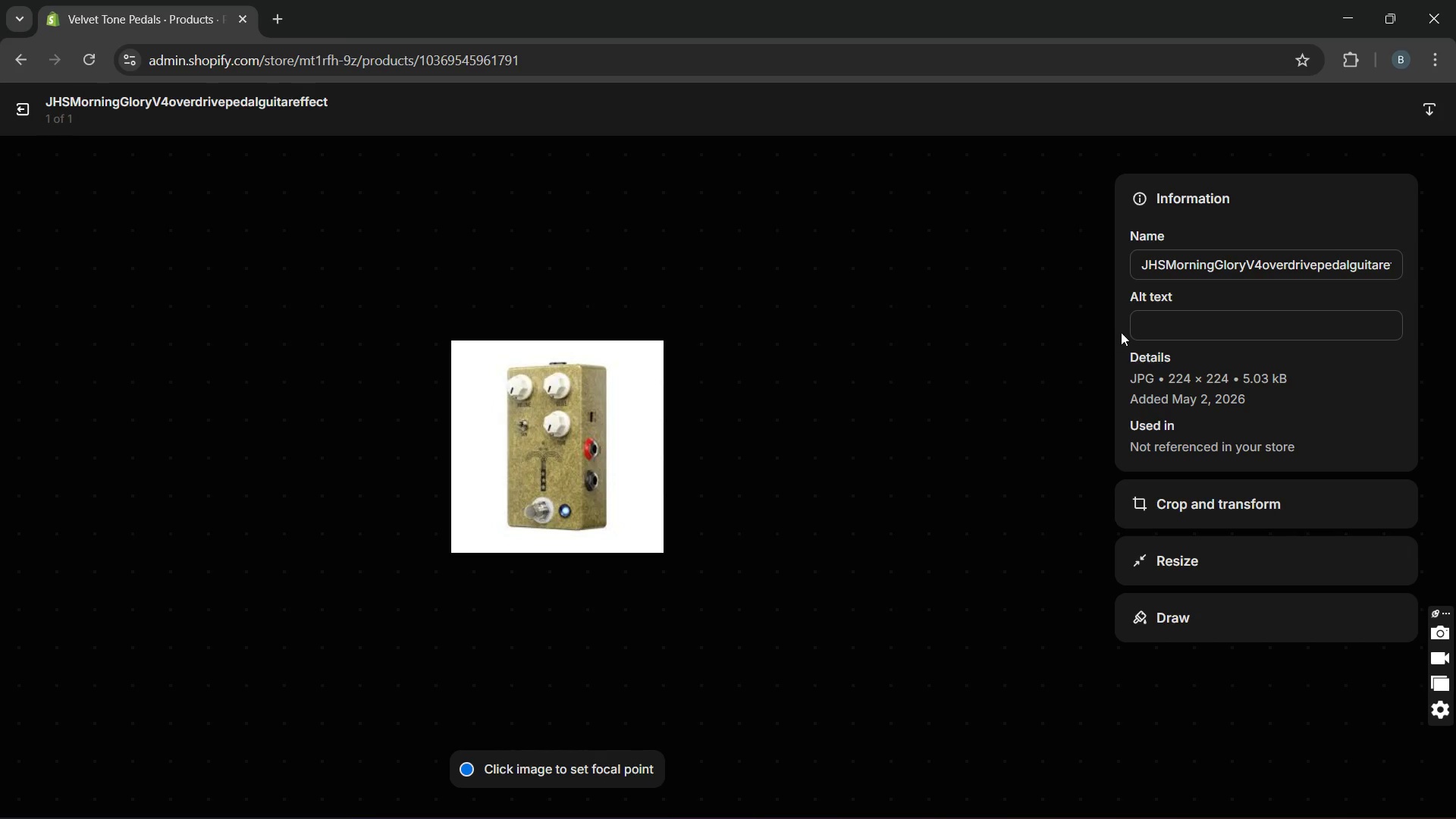 
left_click([1143, 321])
 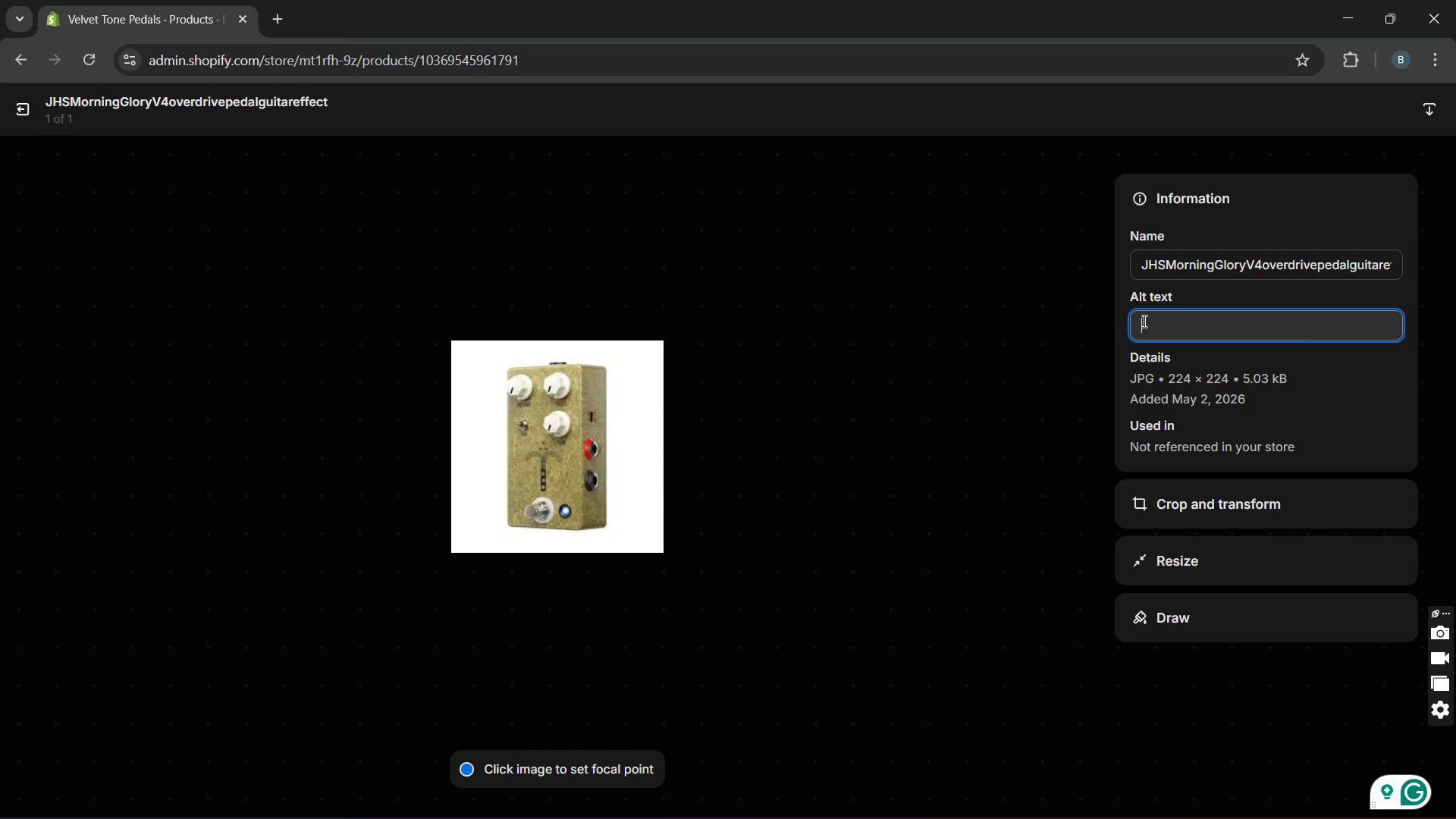 
wait(9.31)
 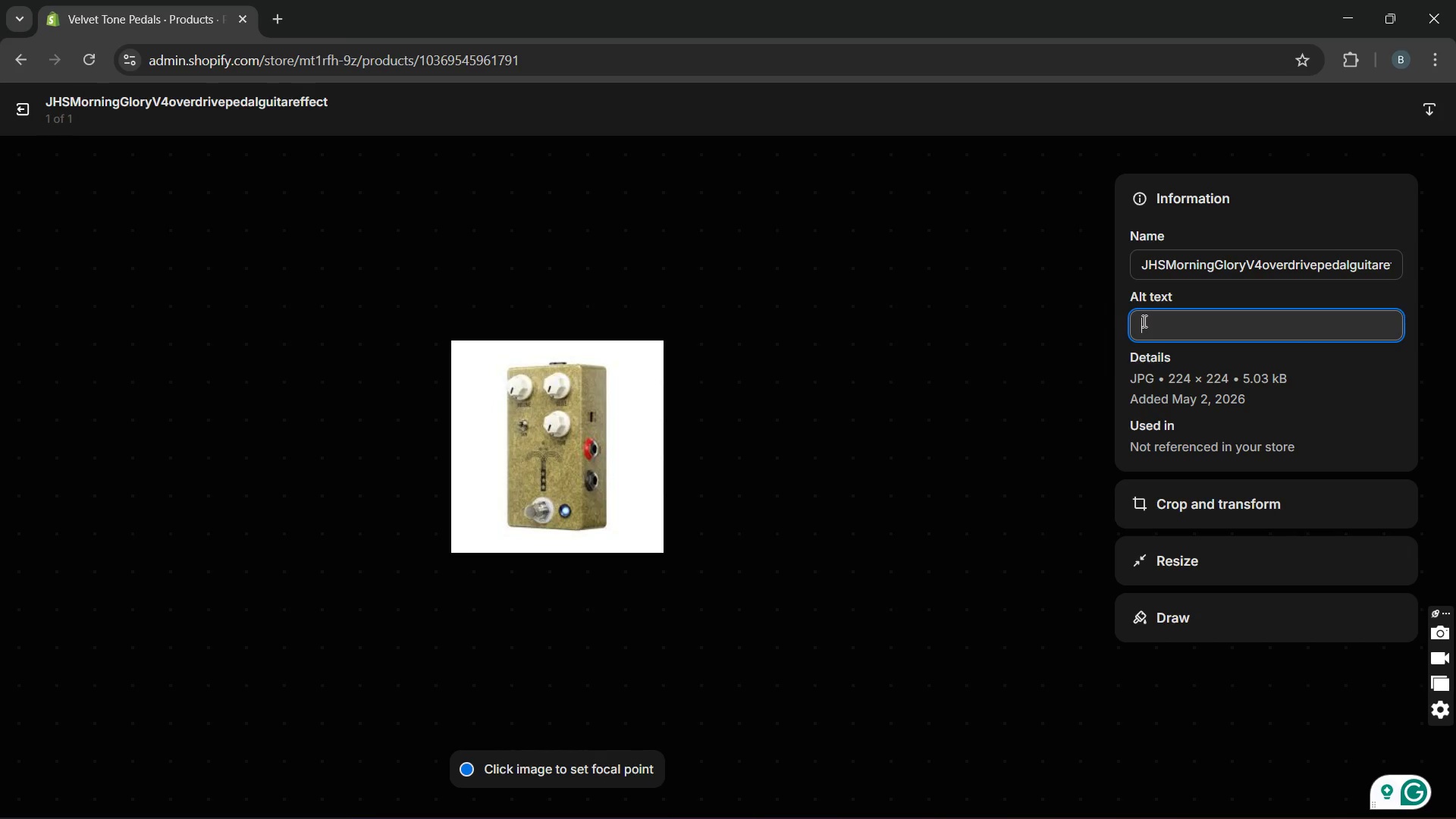 
left_click([31, 107])
 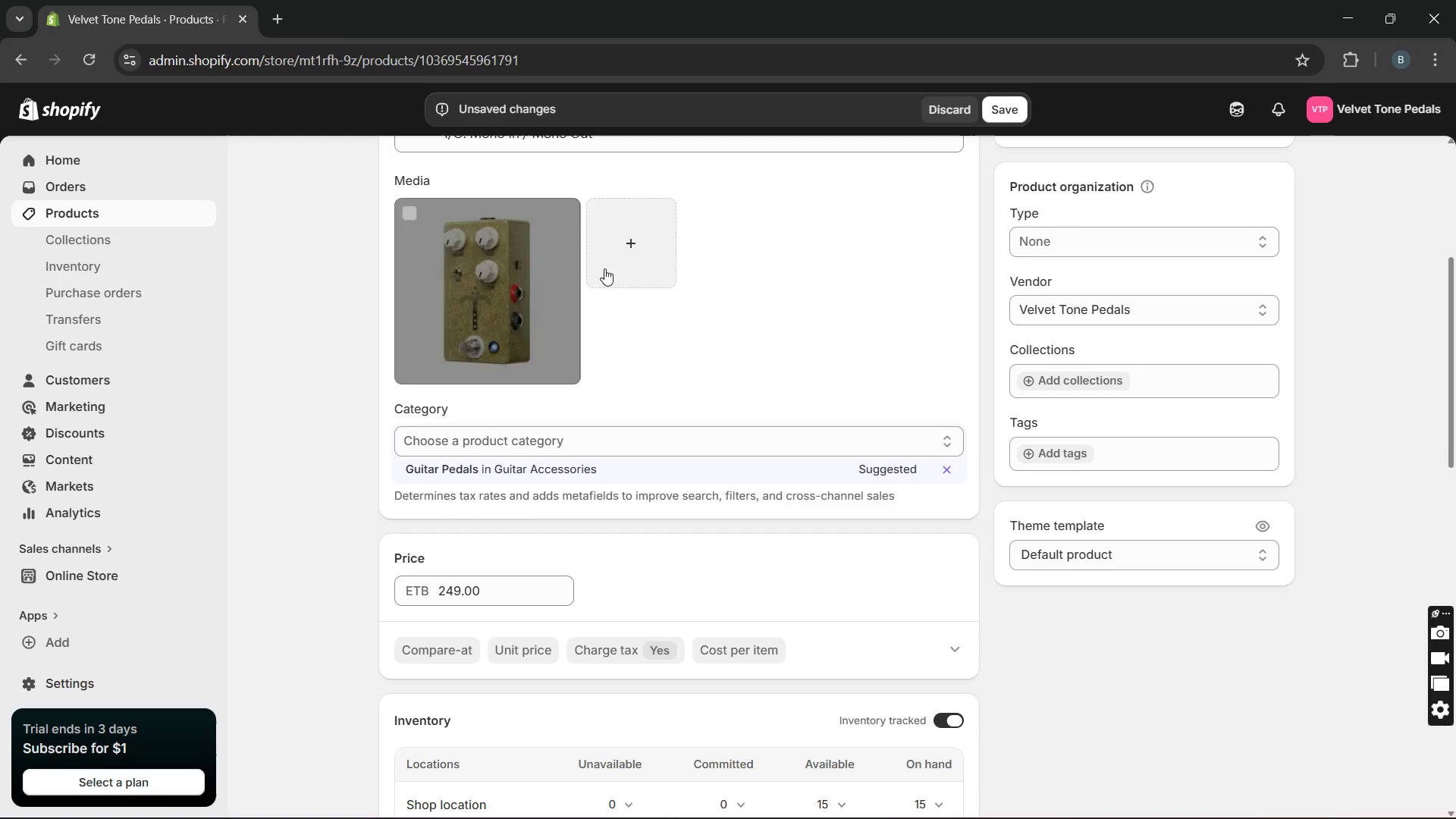 
left_click([612, 265])
 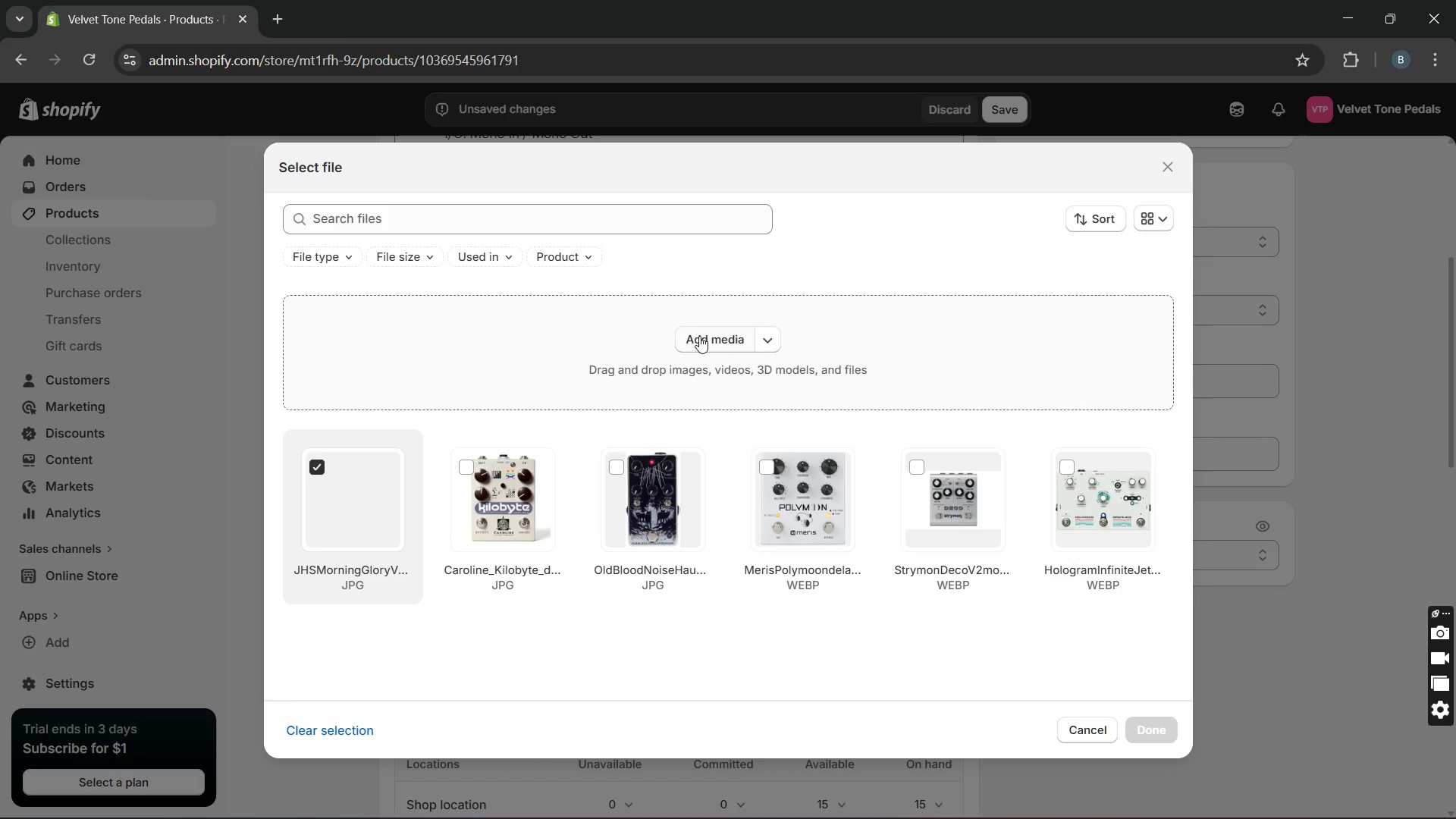 
left_click([701, 331])
 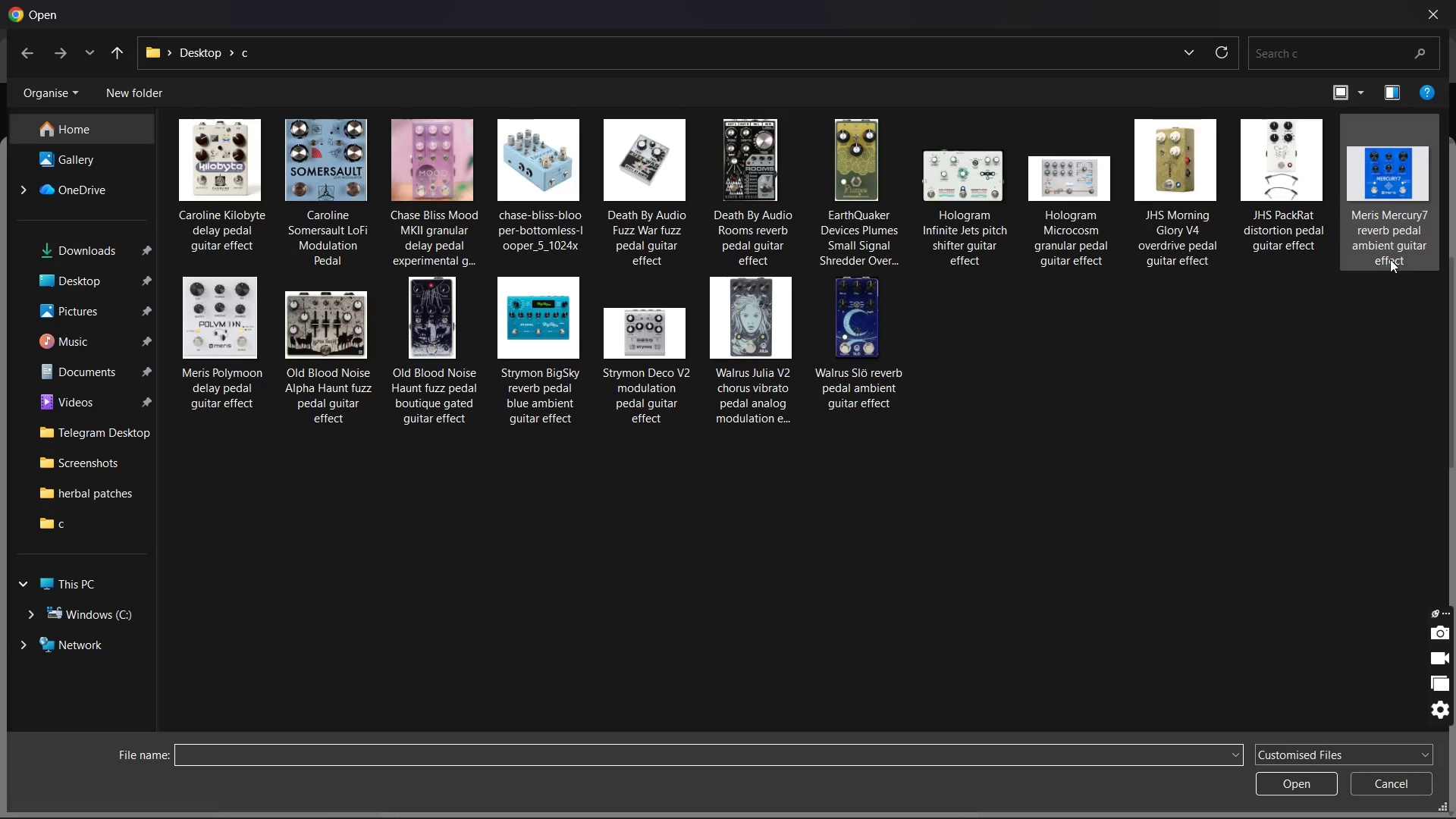 
double_click([1316, 252])
 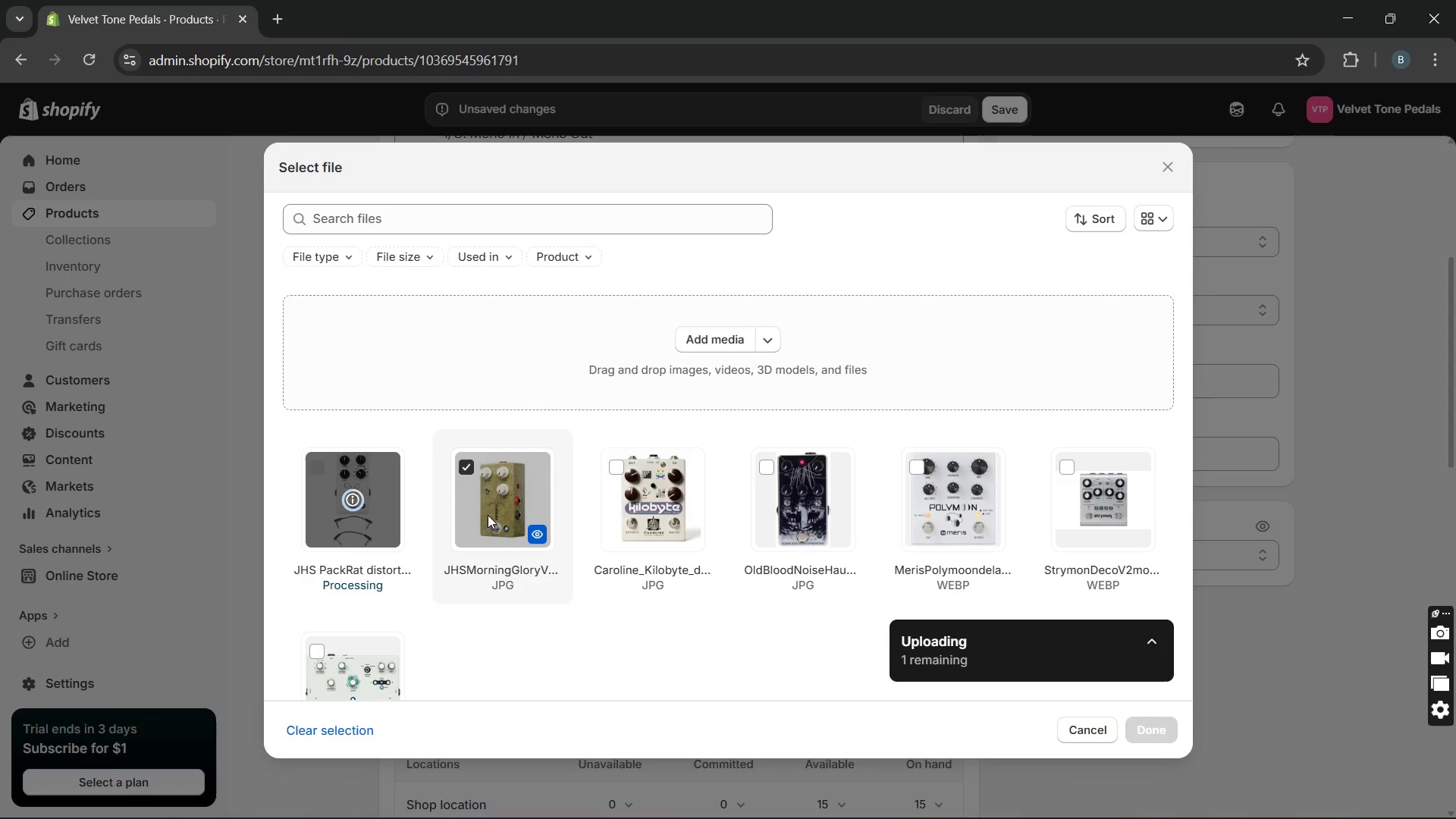 
left_click([486, 513])
 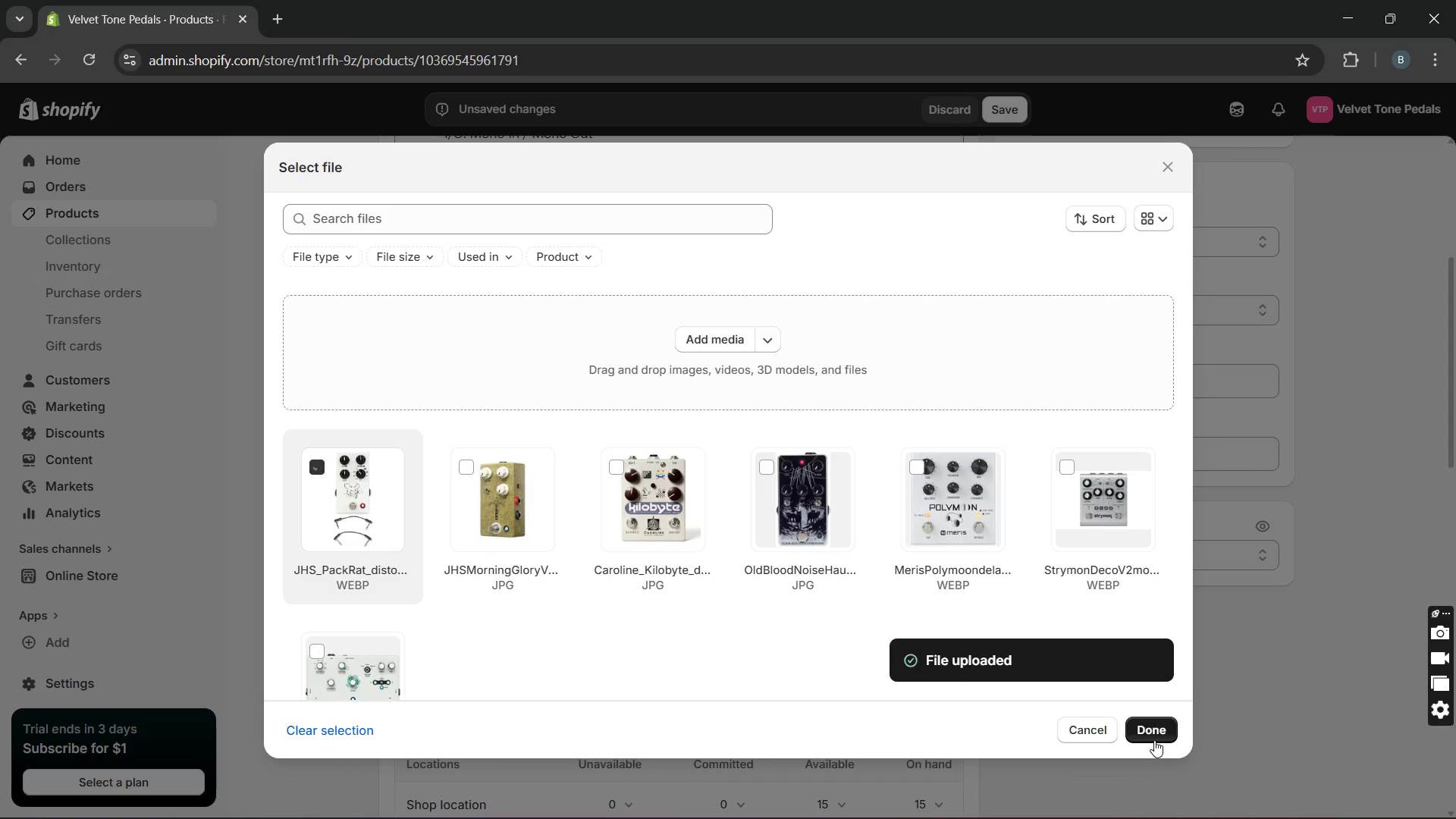 
left_click([1154, 734])
 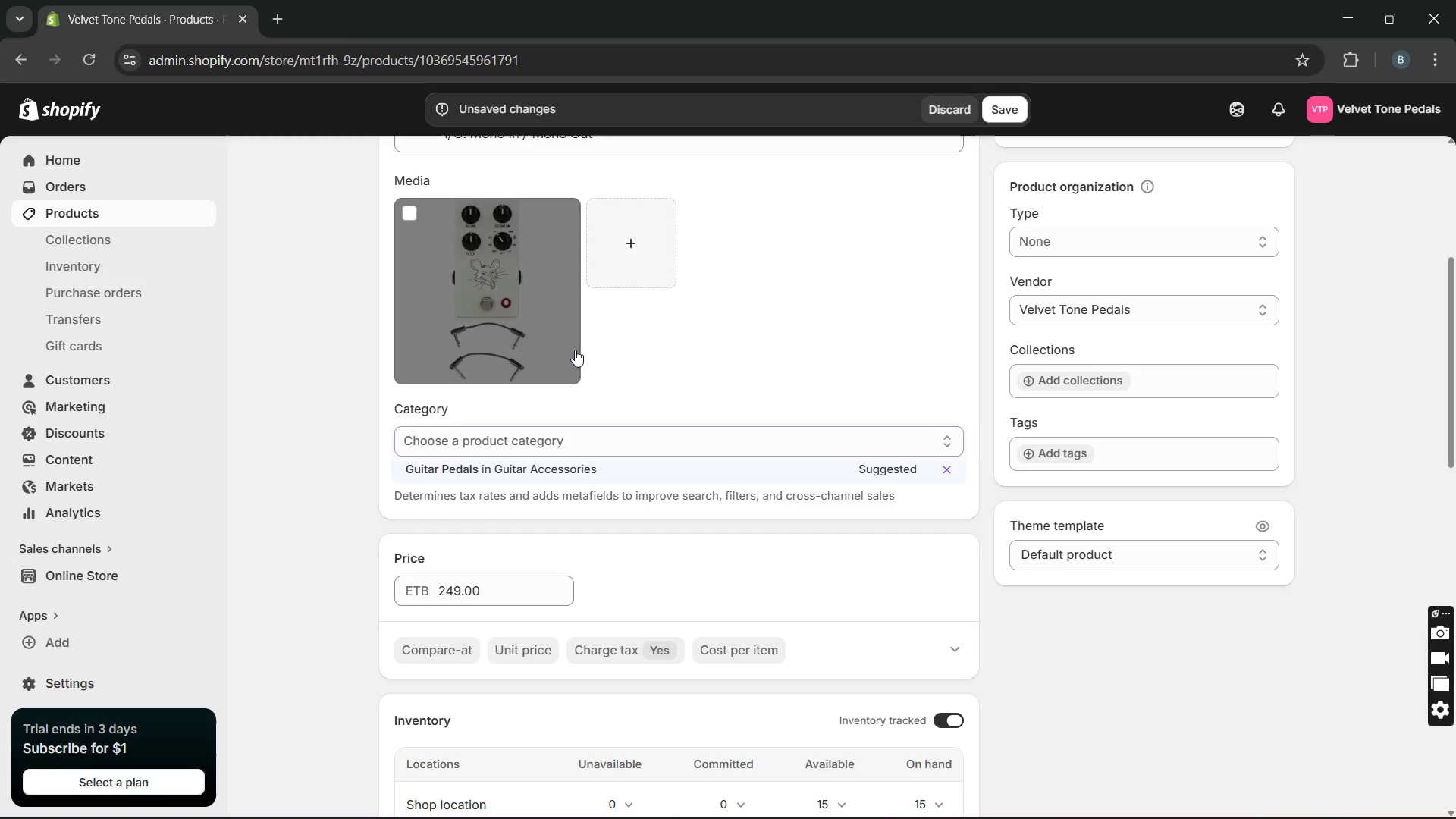 
double_click([515, 324])
 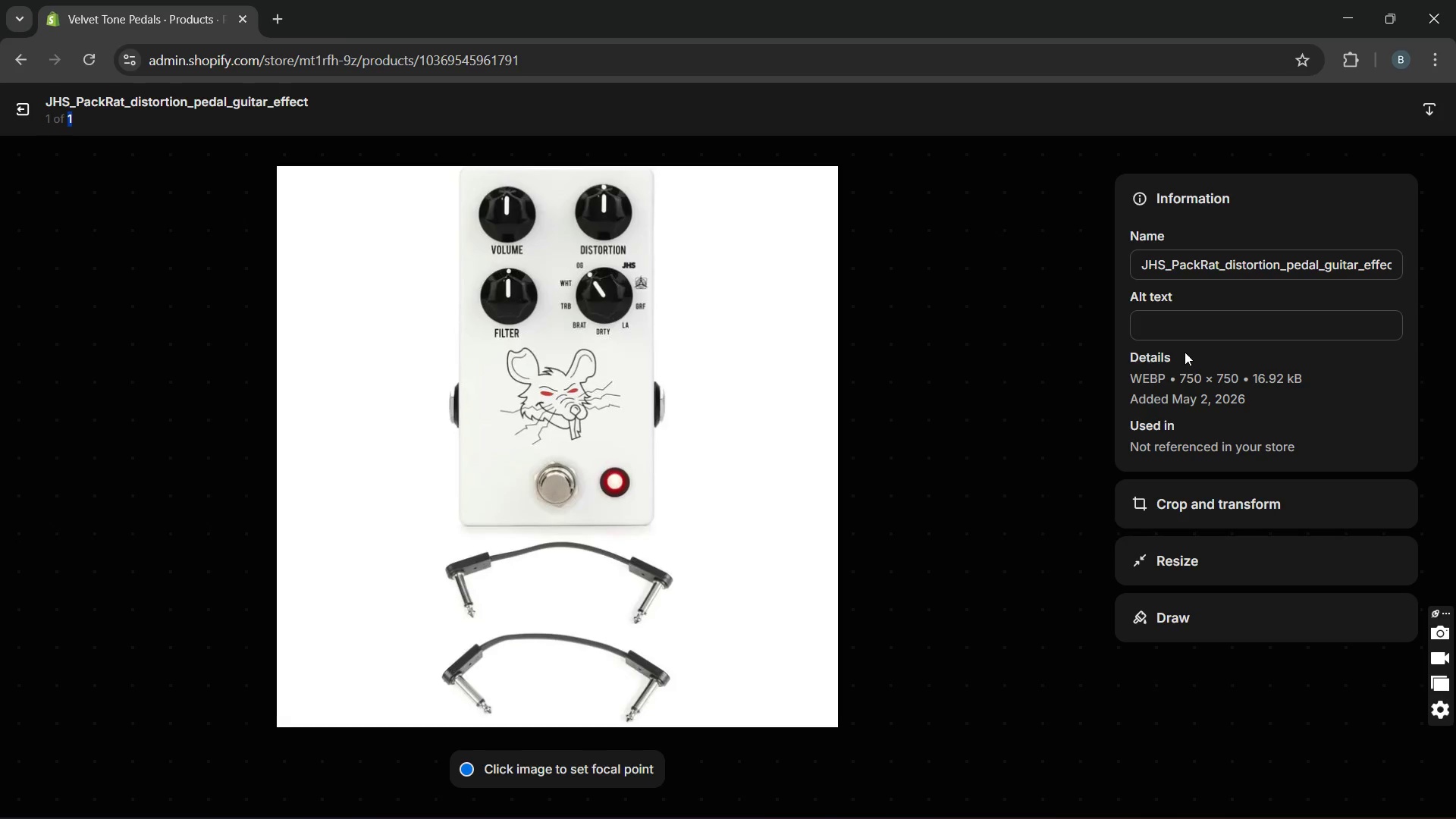 
left_click([1188, 326])
 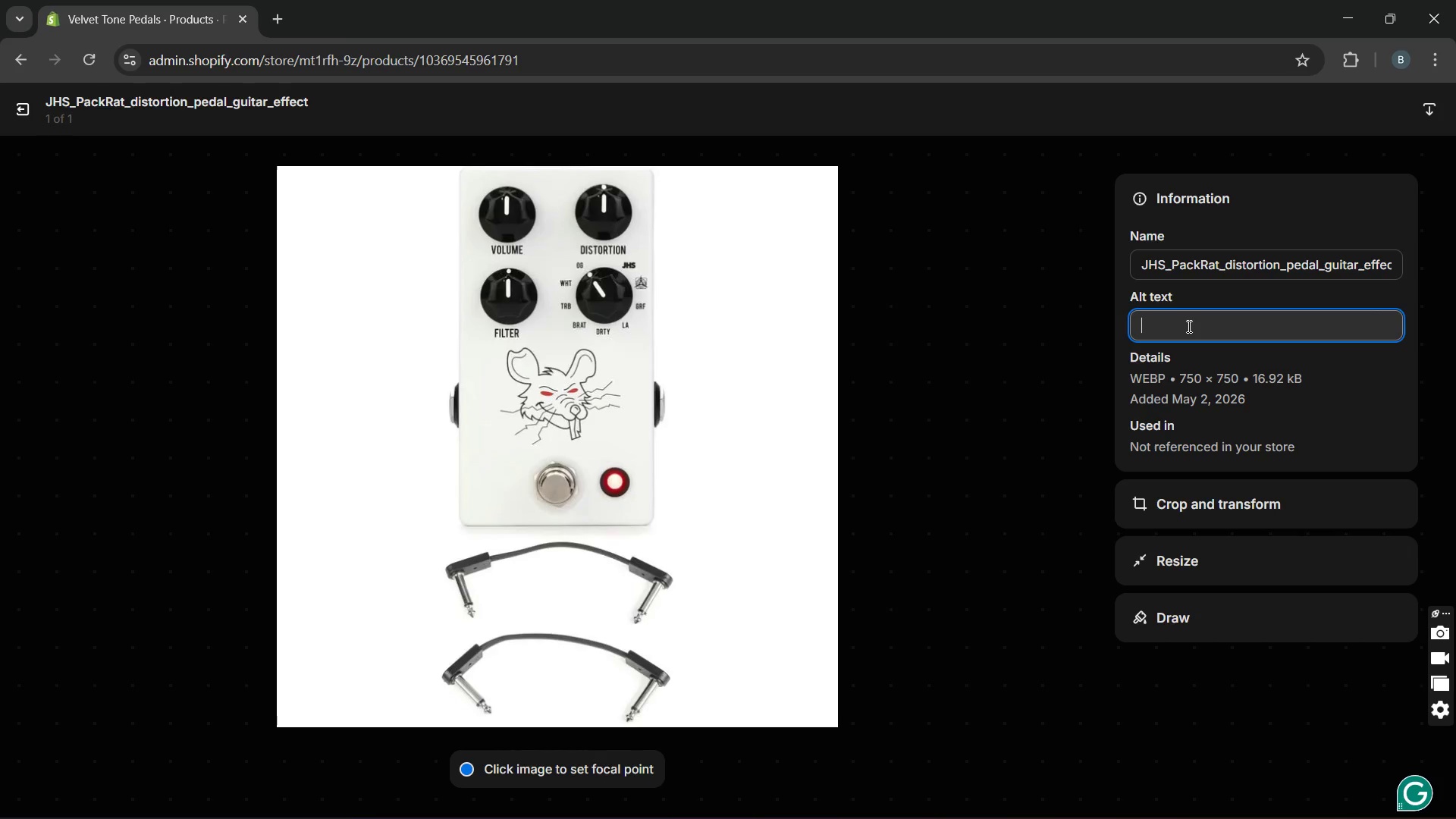 
key(CapsLock)
 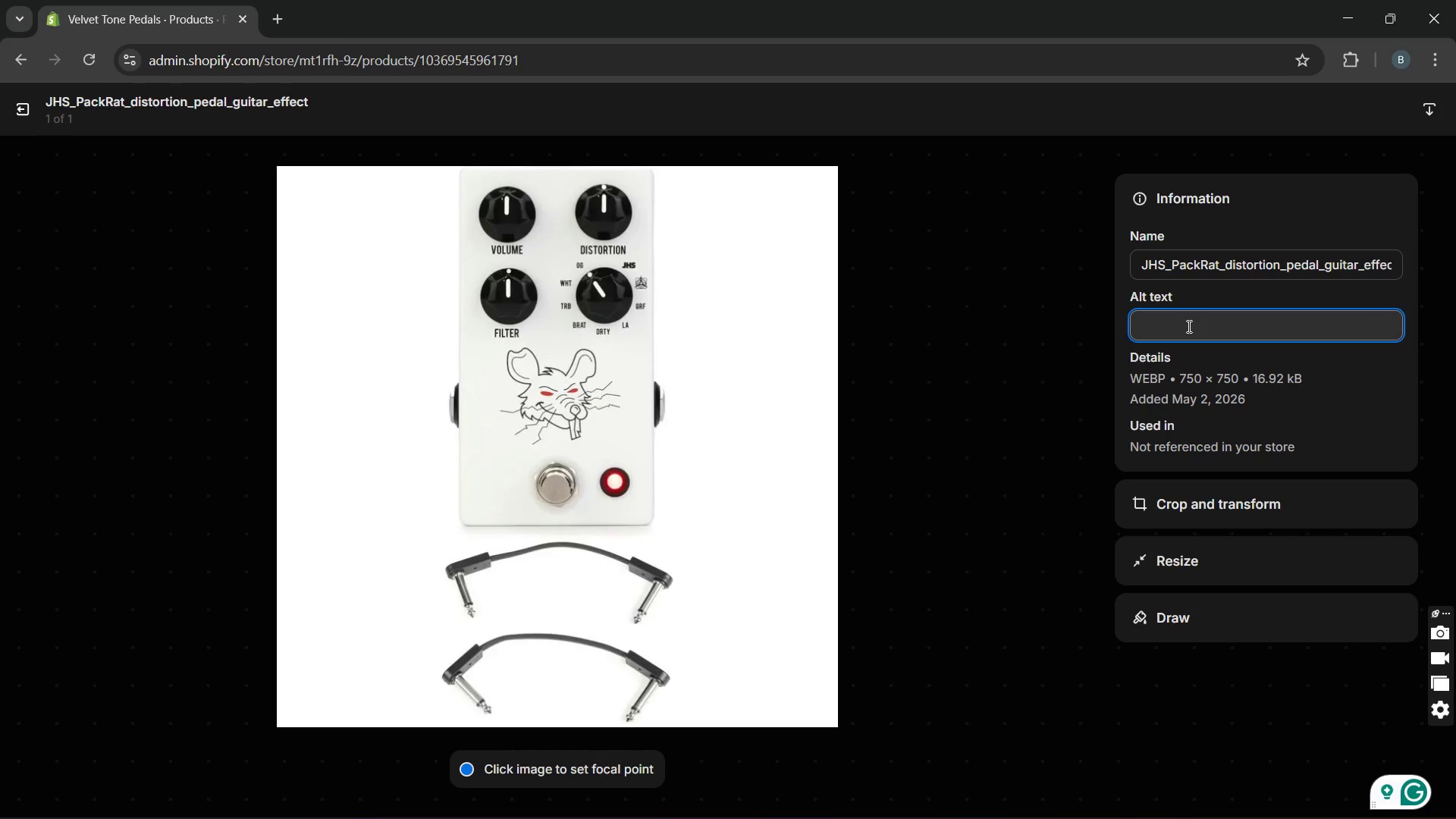 
type(JHS )
 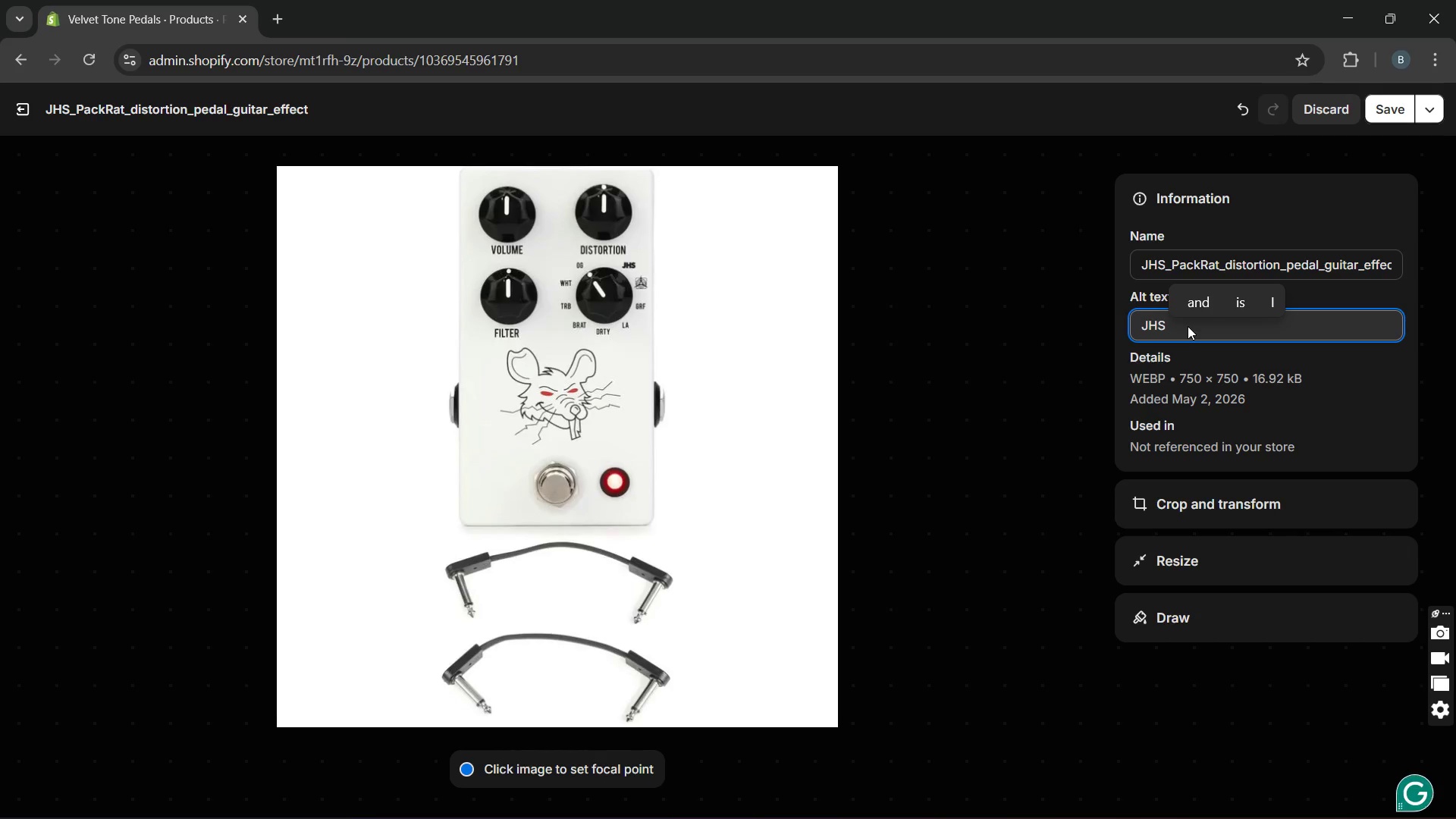 
wait(5.08)
 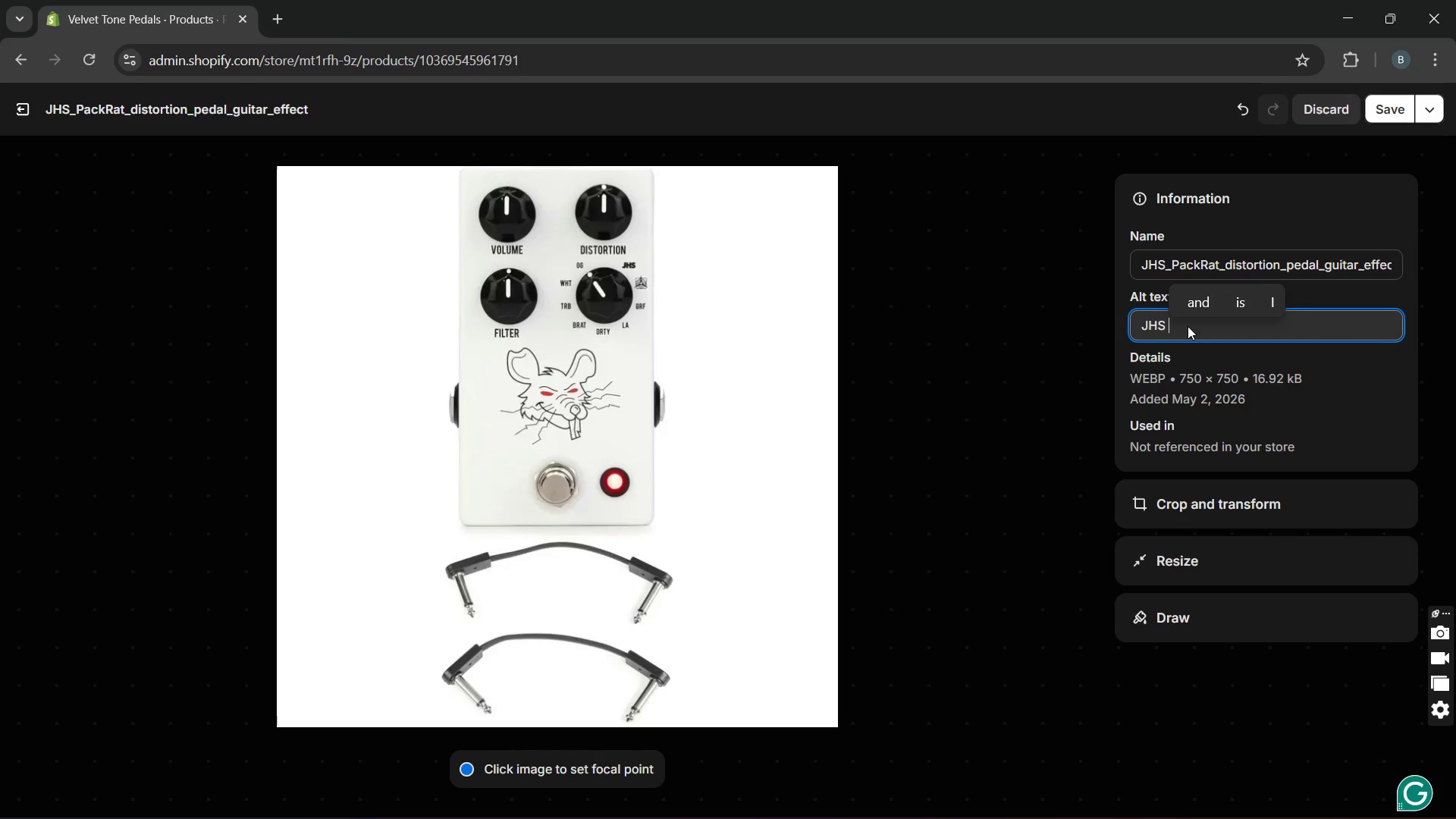 
type([ackRat)
 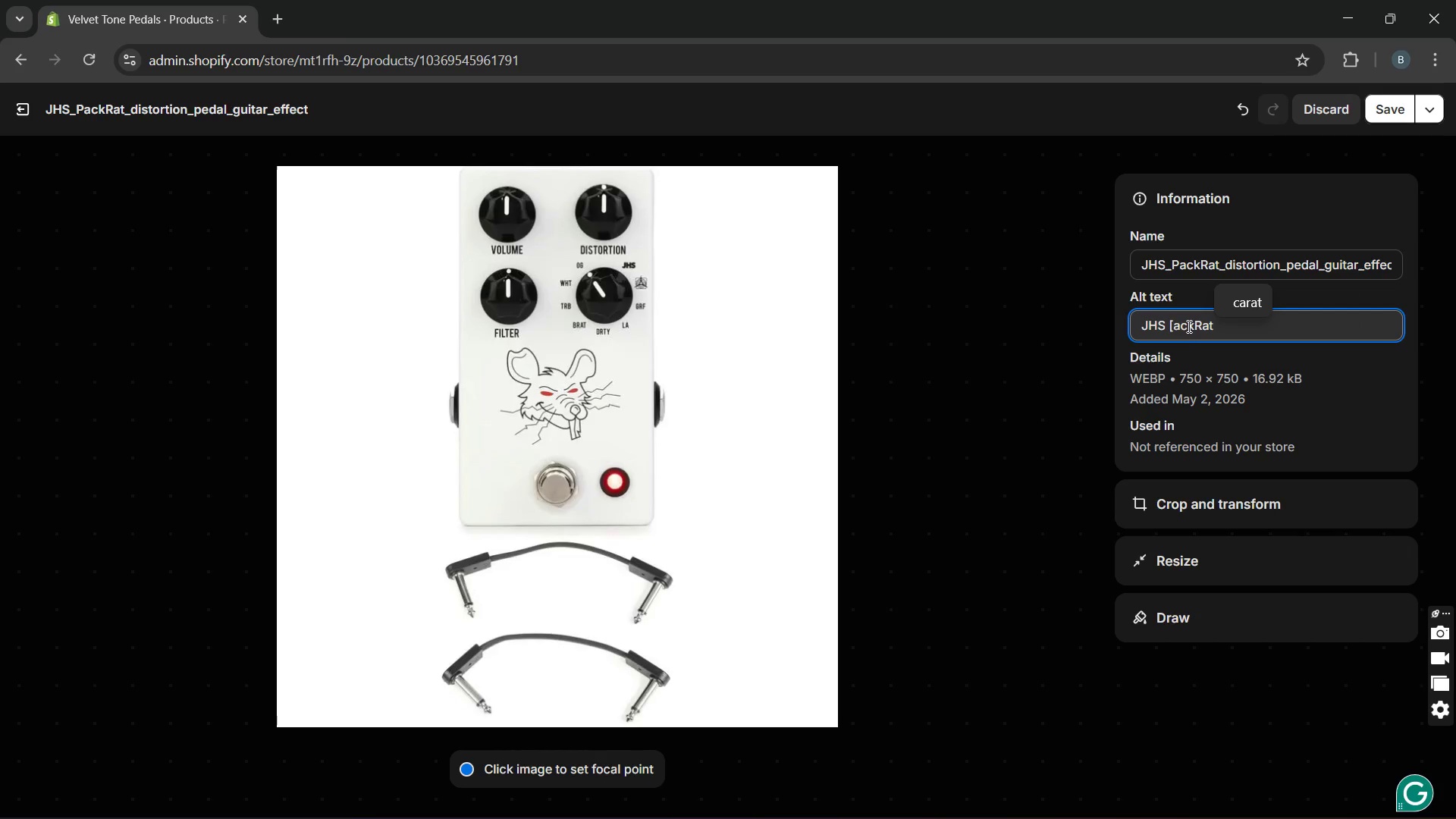 
key(ArrowLeft)
 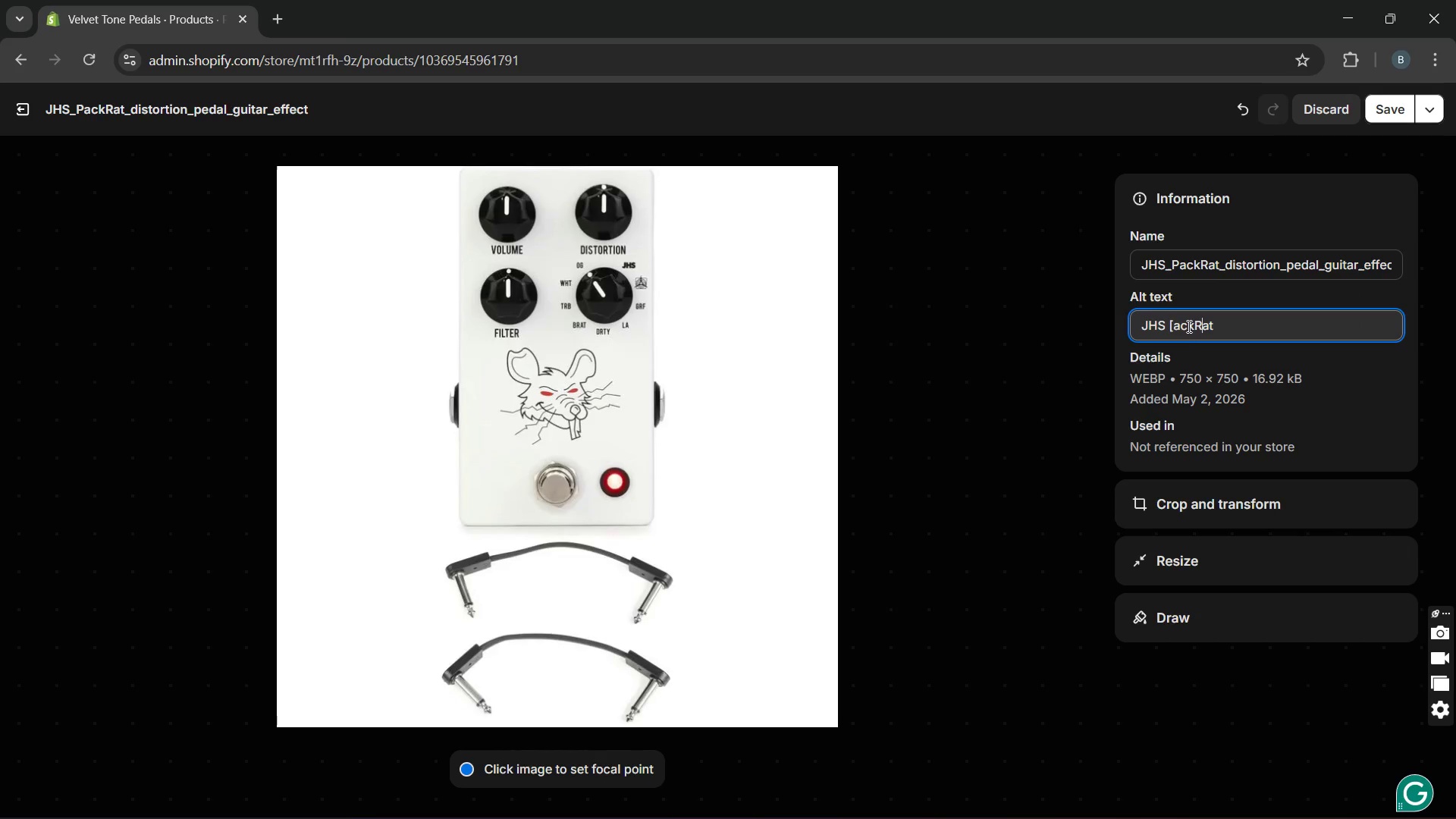 
key(ArrowLeft)
 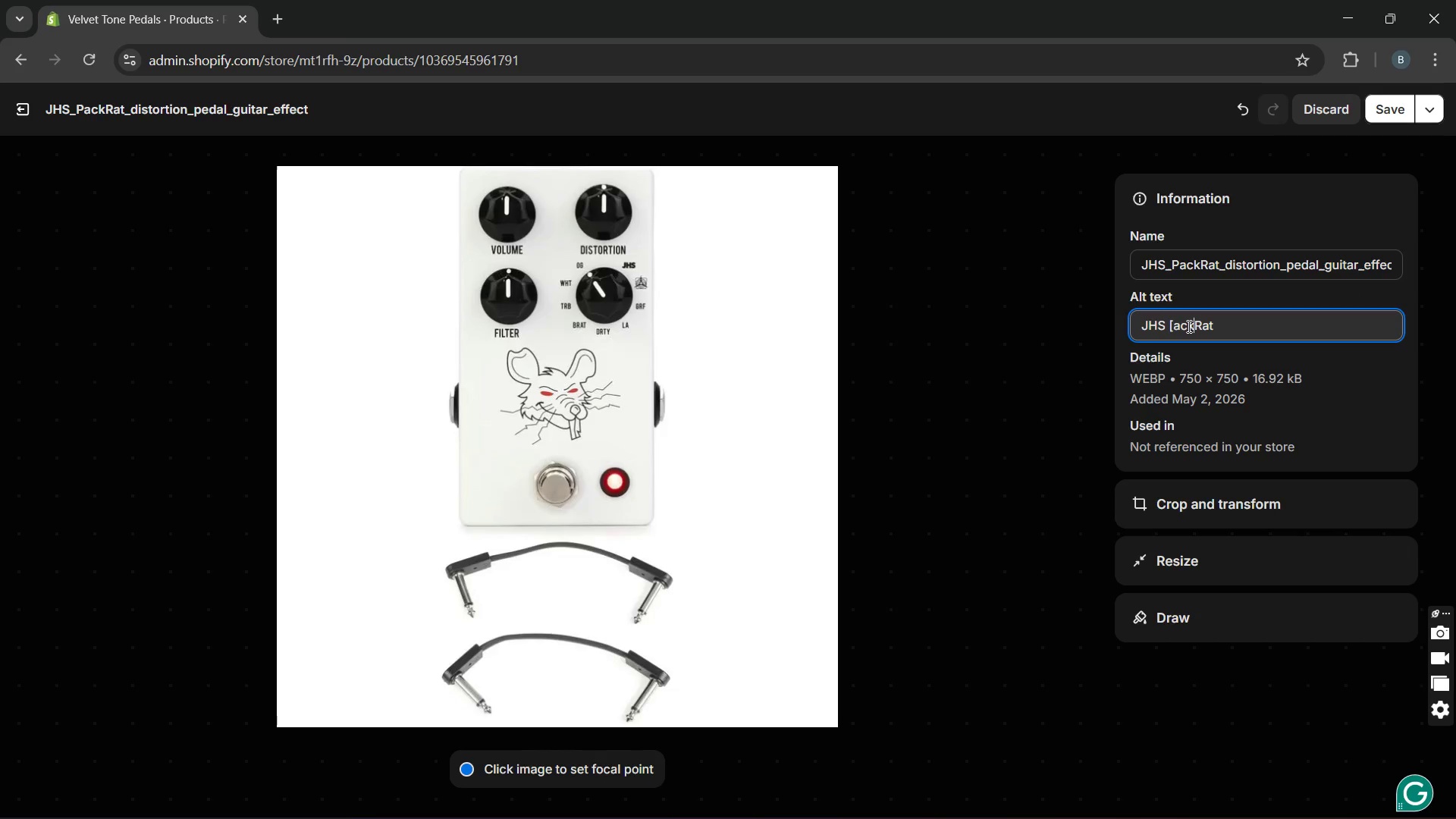 
key(ArrowLeft)
 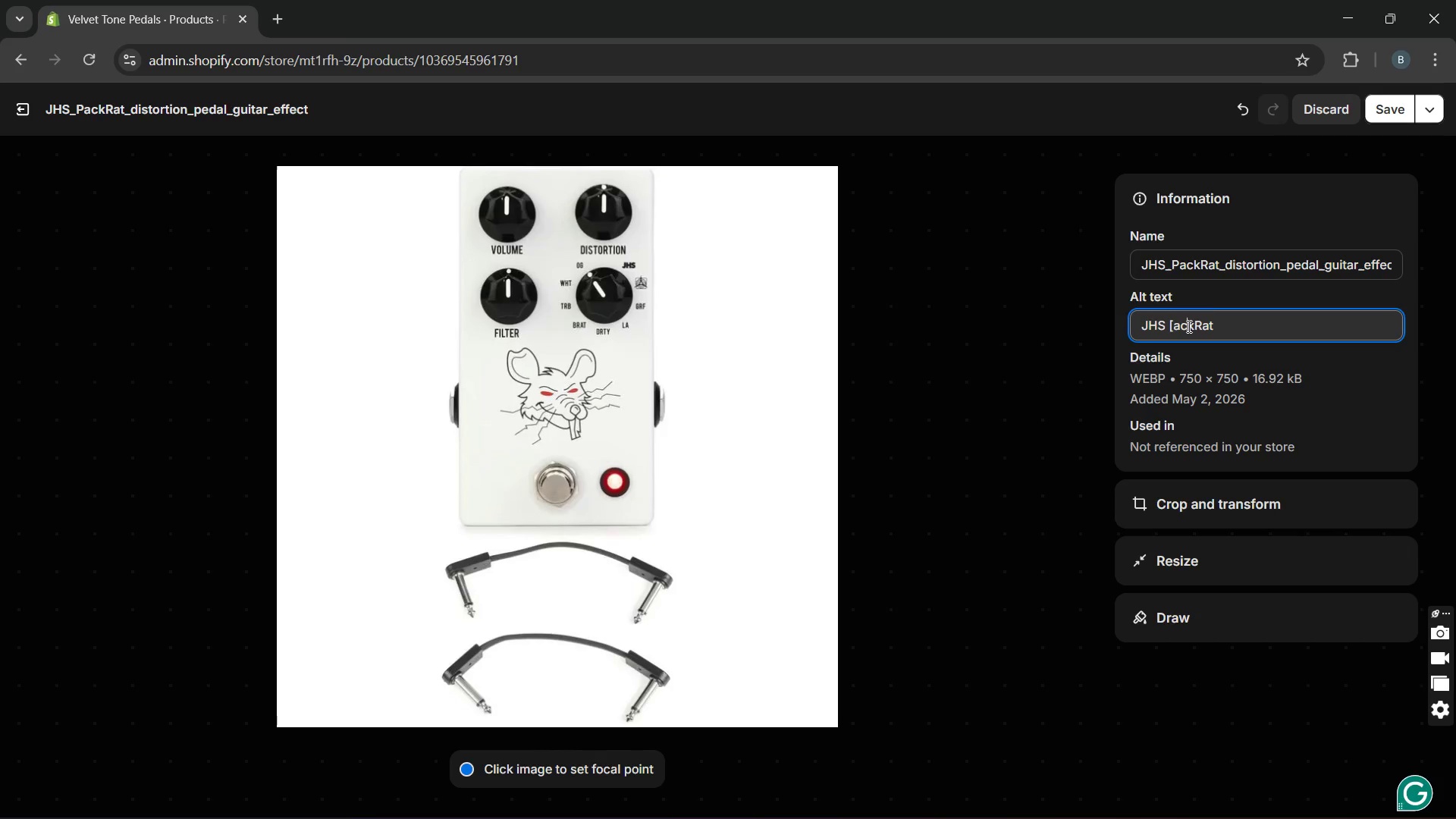 
key(ArrowLeft)
 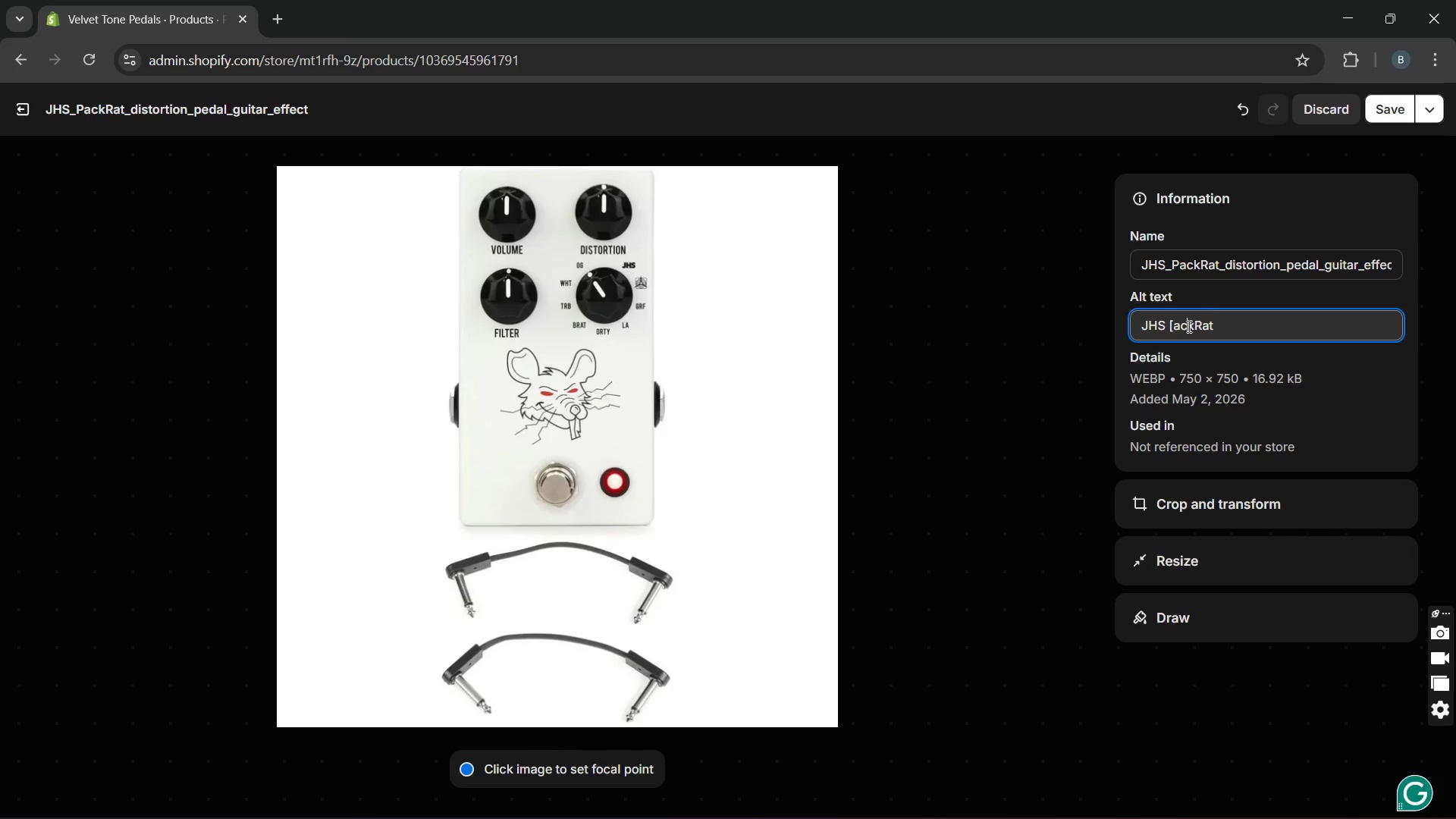 
key(ArrowLeft)
 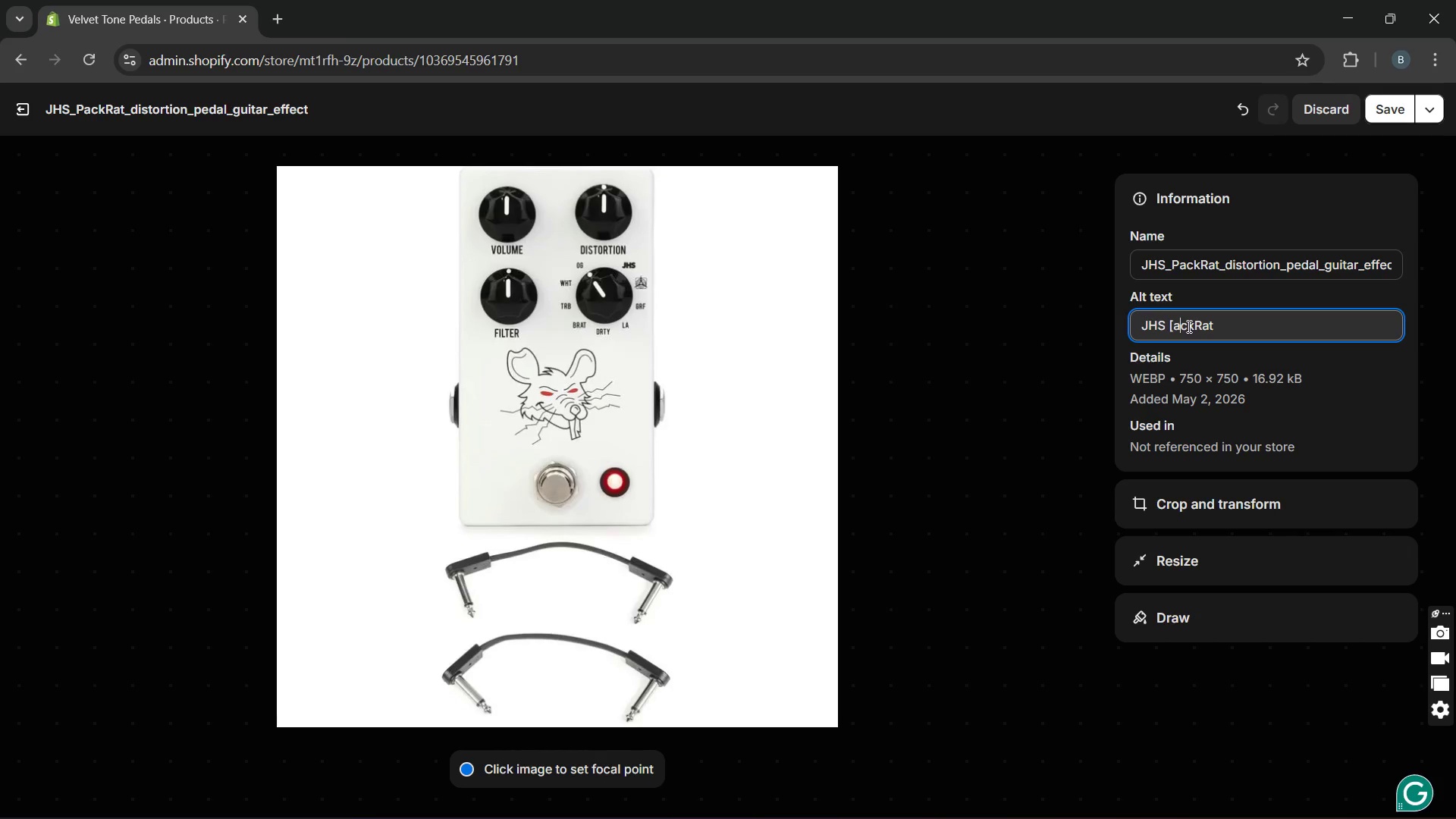 
key(ArrowLeft)
 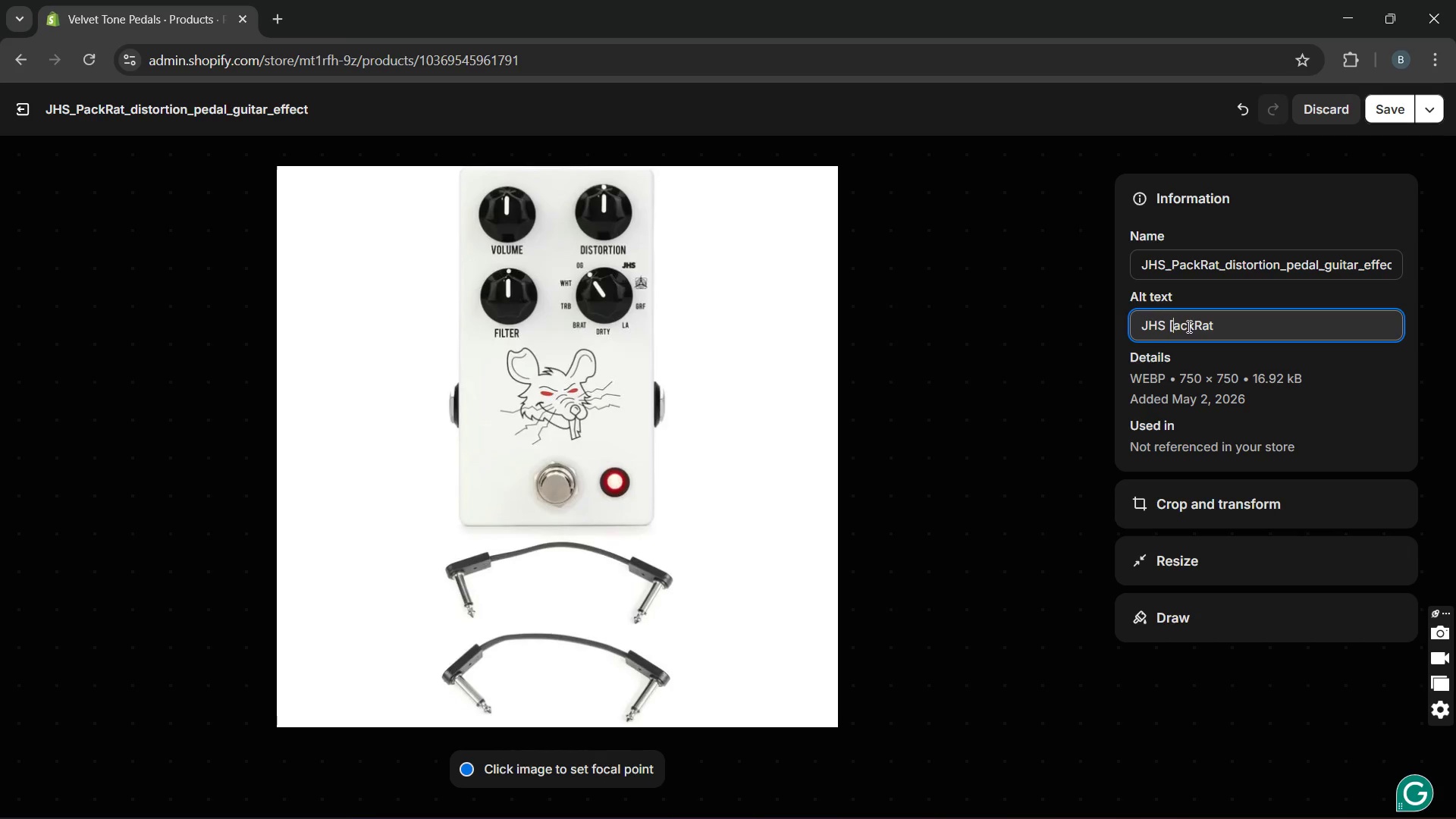 
key(Backspace)
 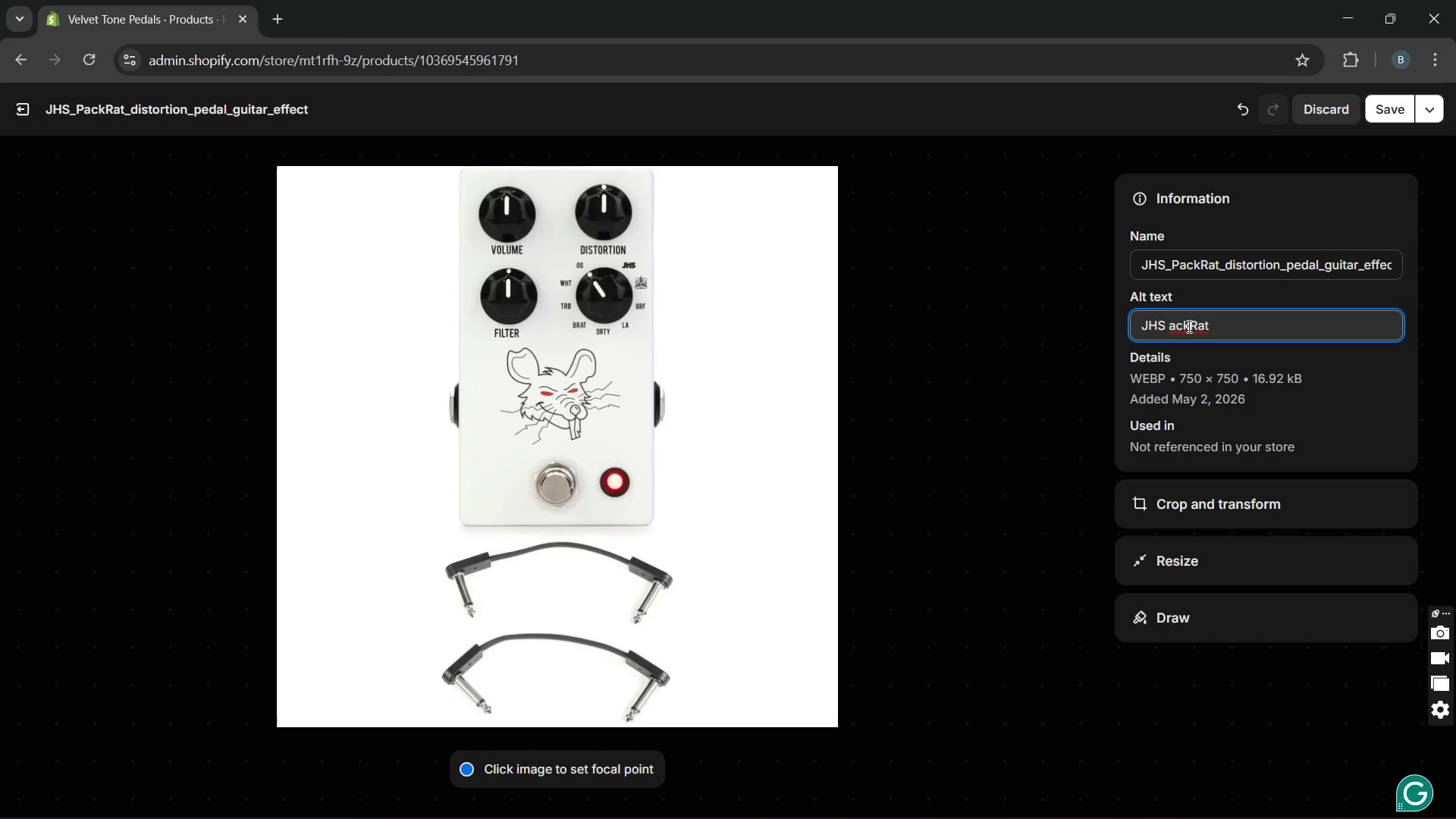 
key(CapsLock)
 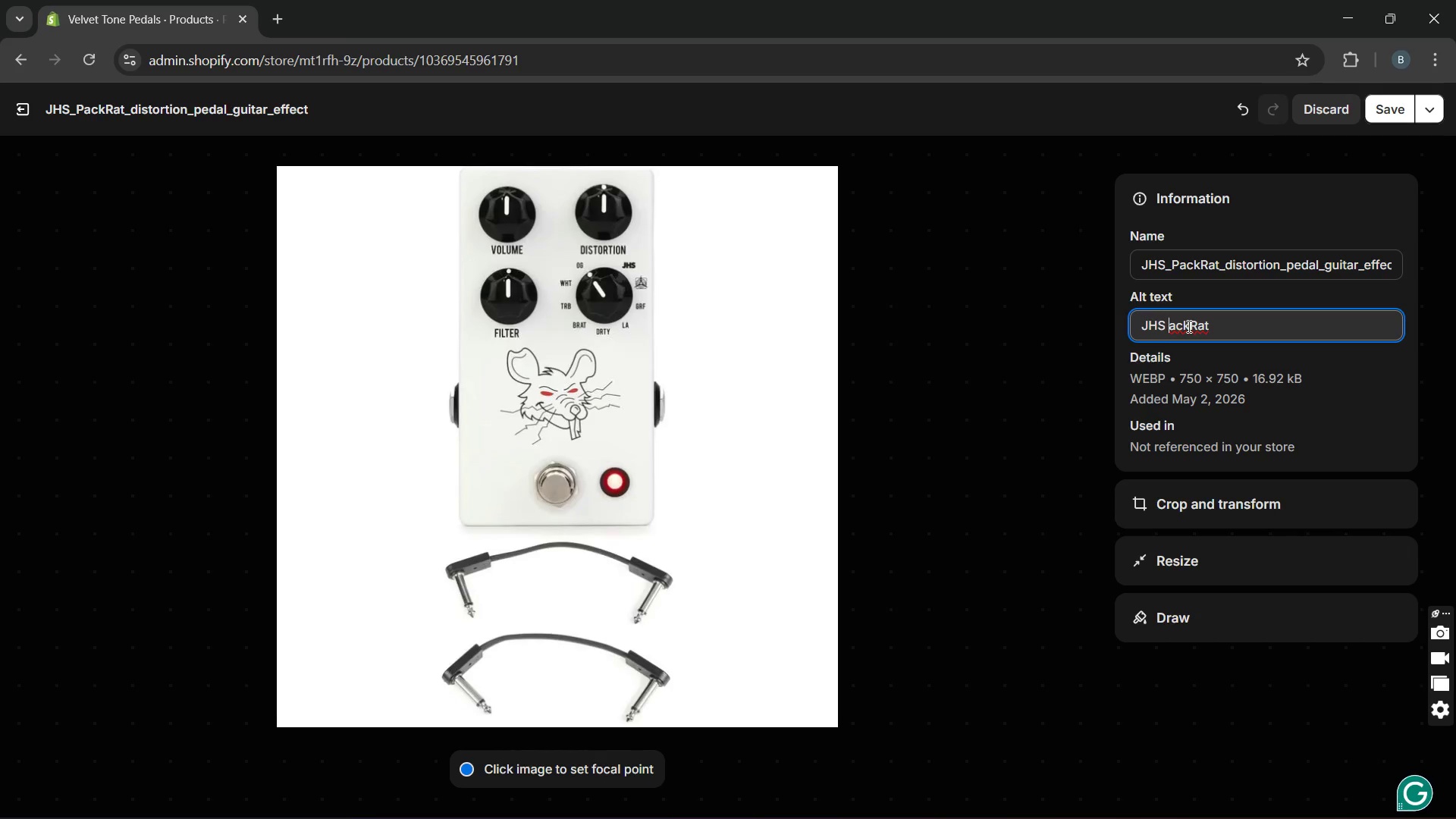 
key(P)
 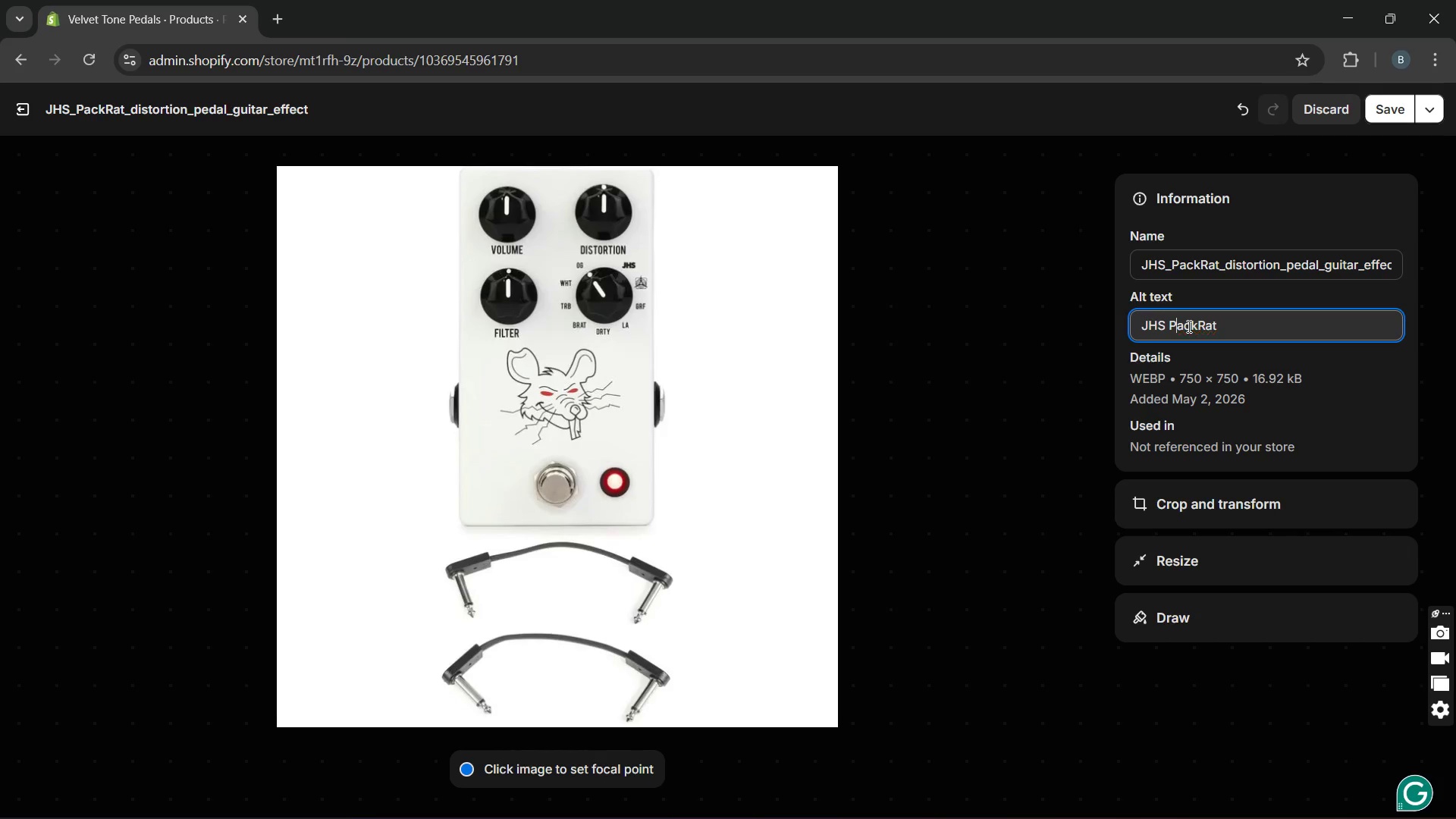 
key(CapsLock)
 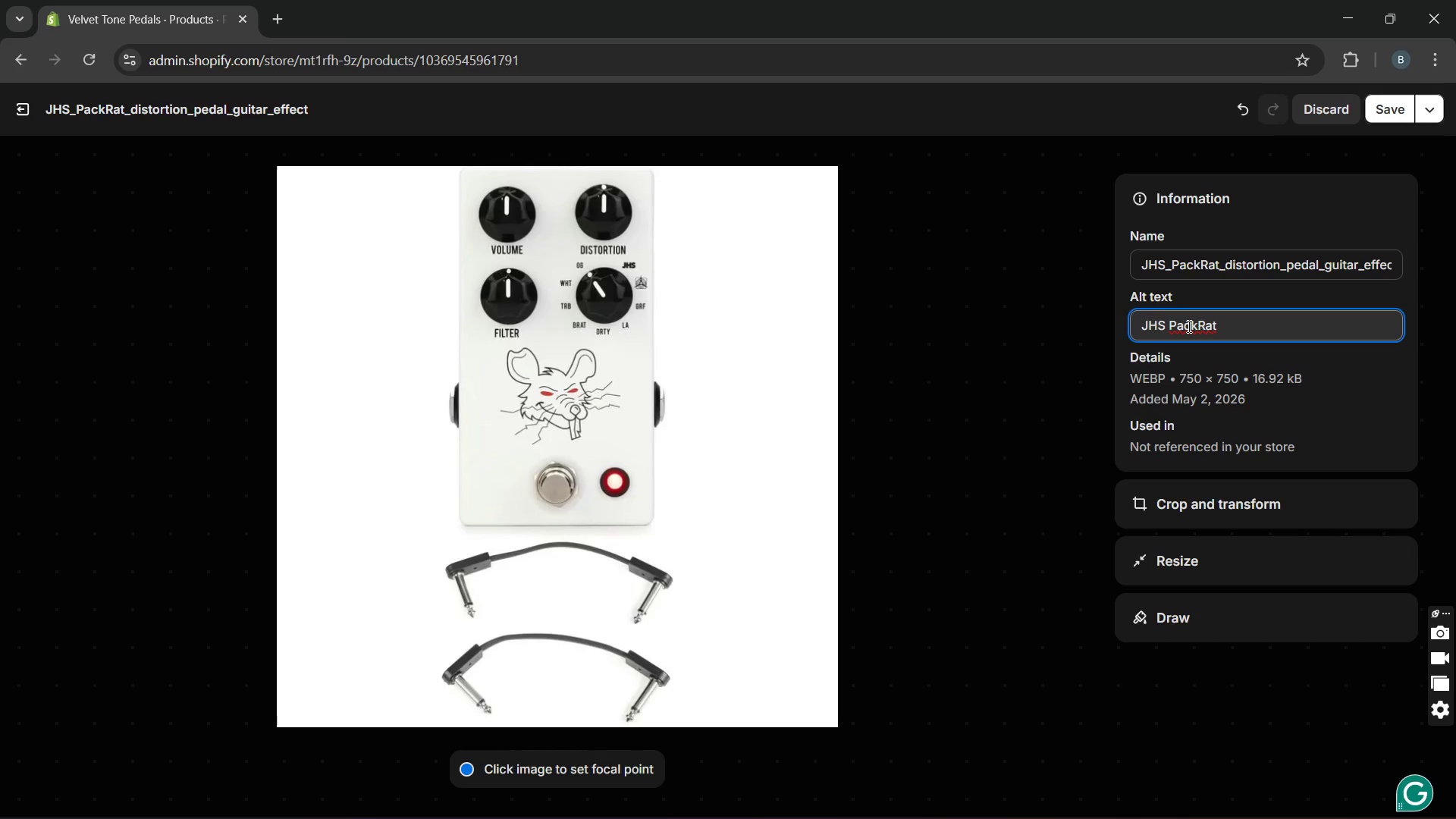 
hold_key(key=ArrowRight, duration=0.83)
 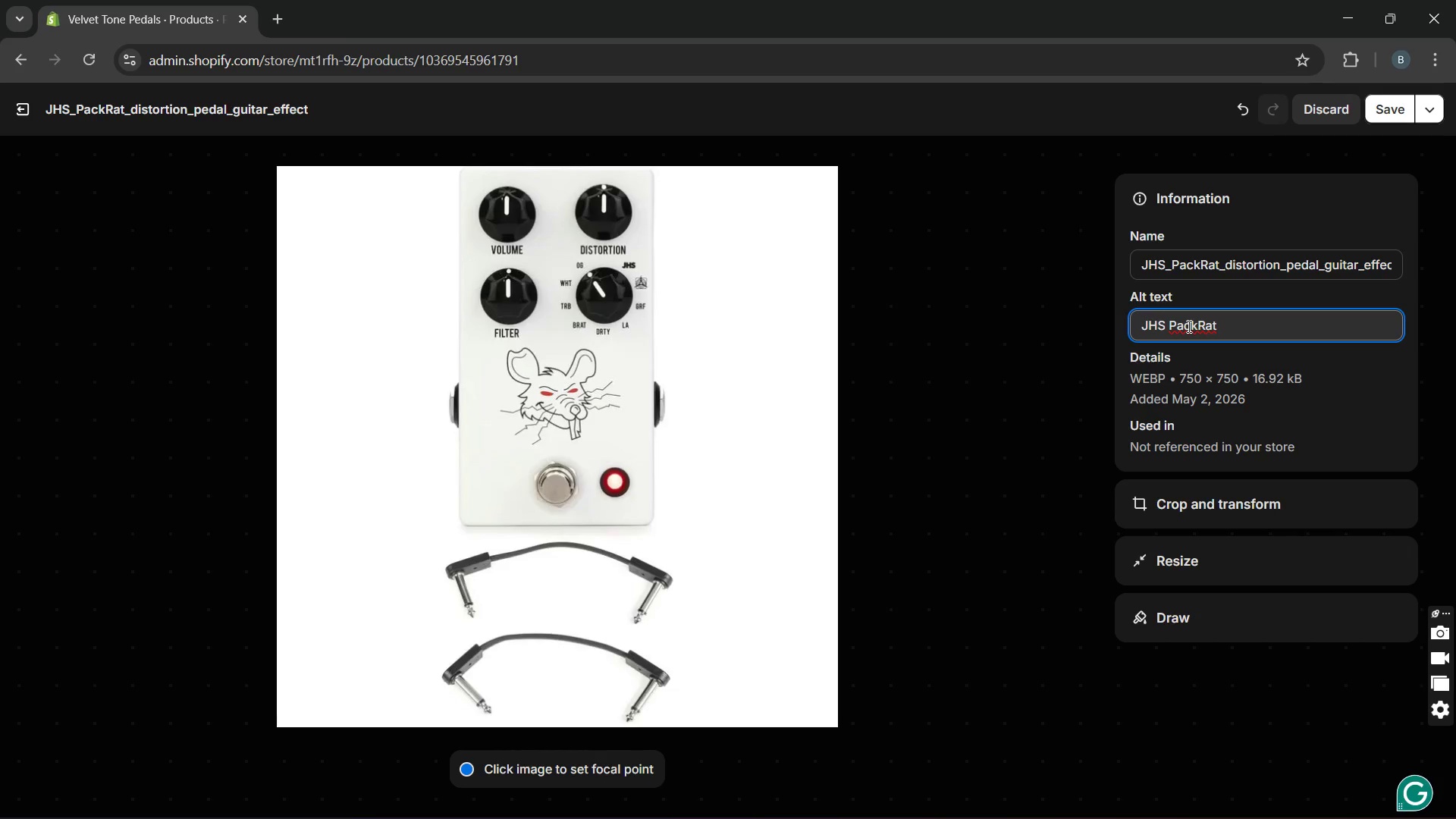 
key(ArrowLeft)
 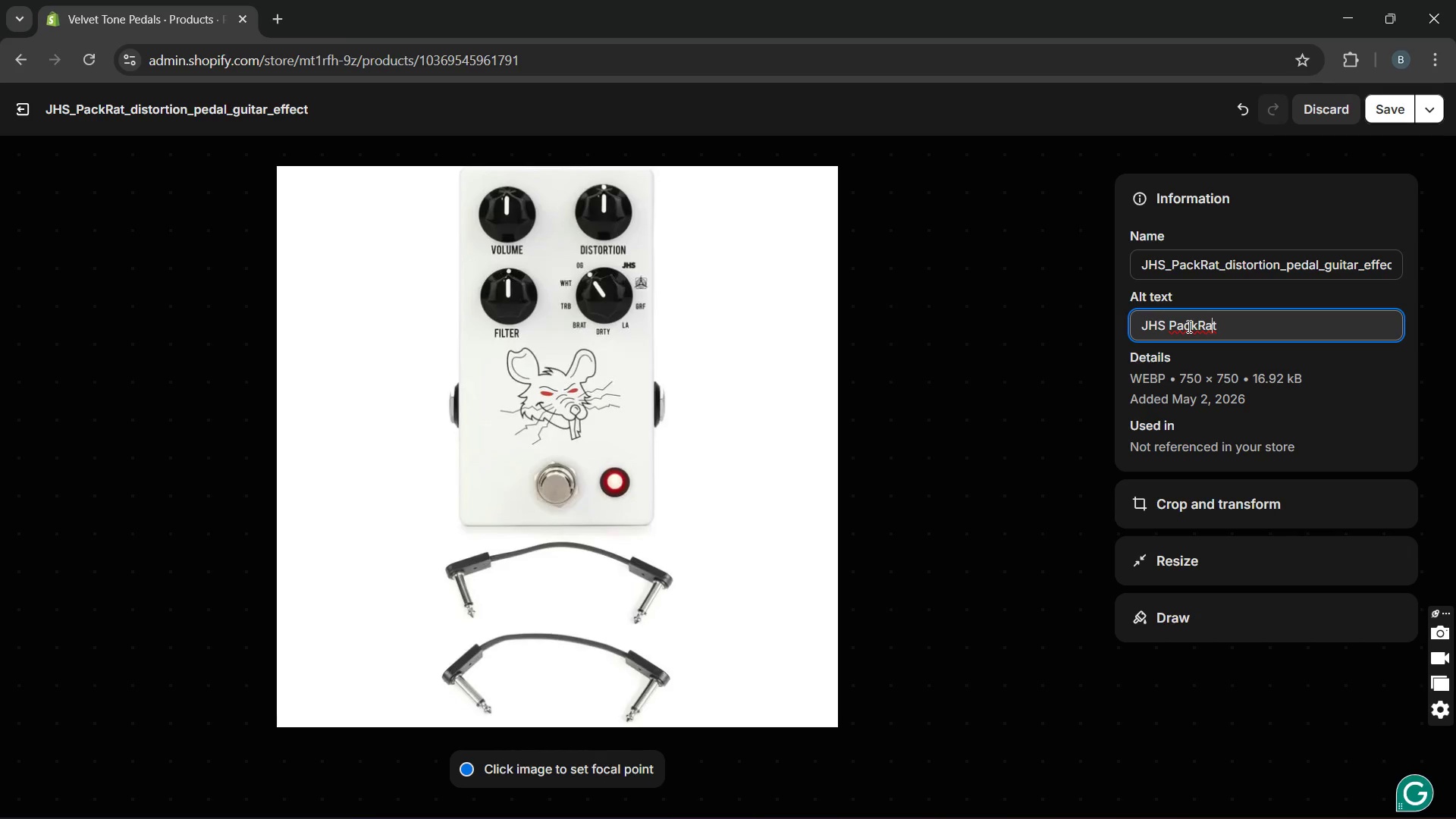 
key(ArrowLeft)
 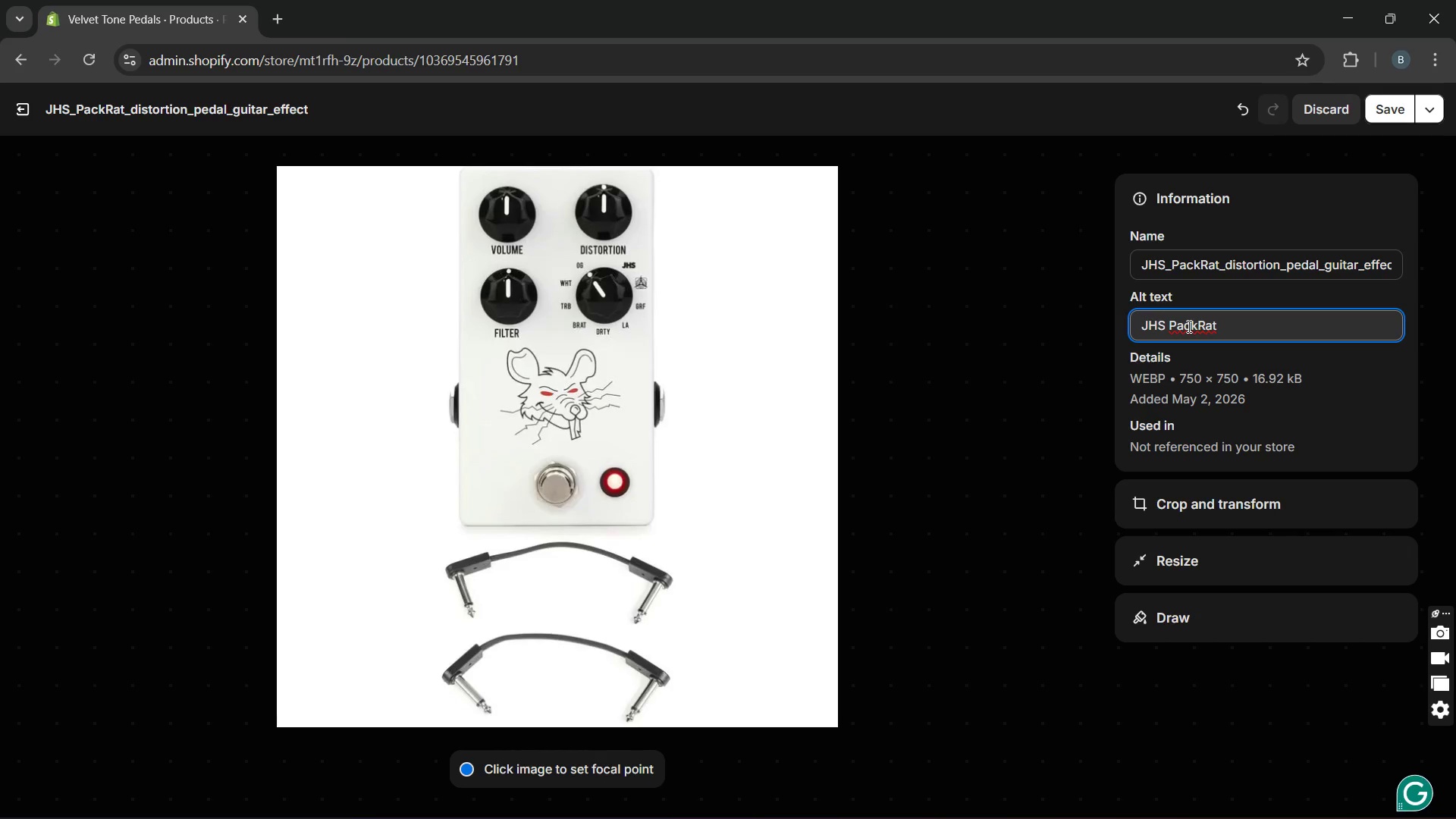 
key(Backspace)
 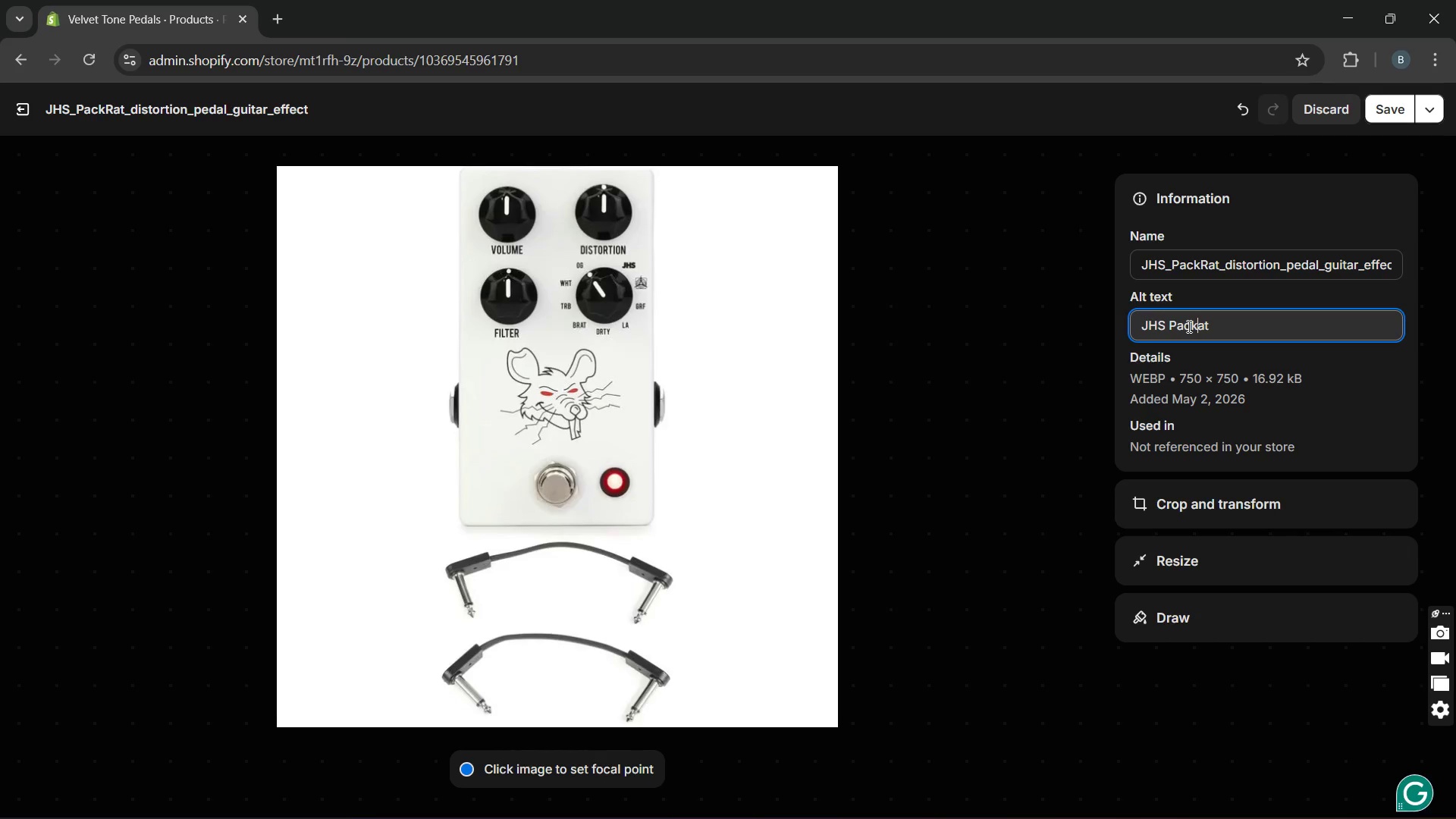 
key(R)
 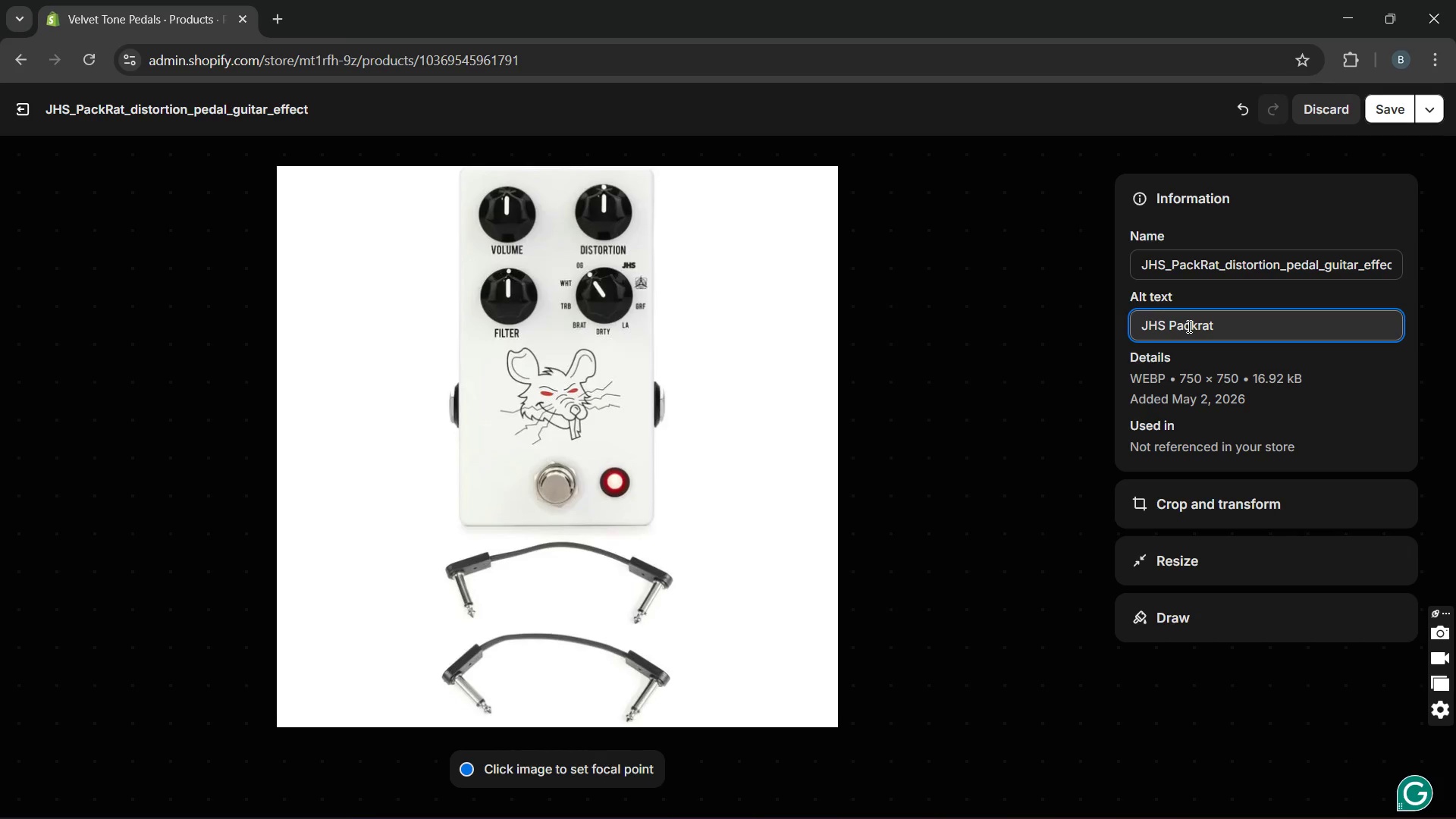 
hold_key(key=ArrowRight, duration=0.64)
 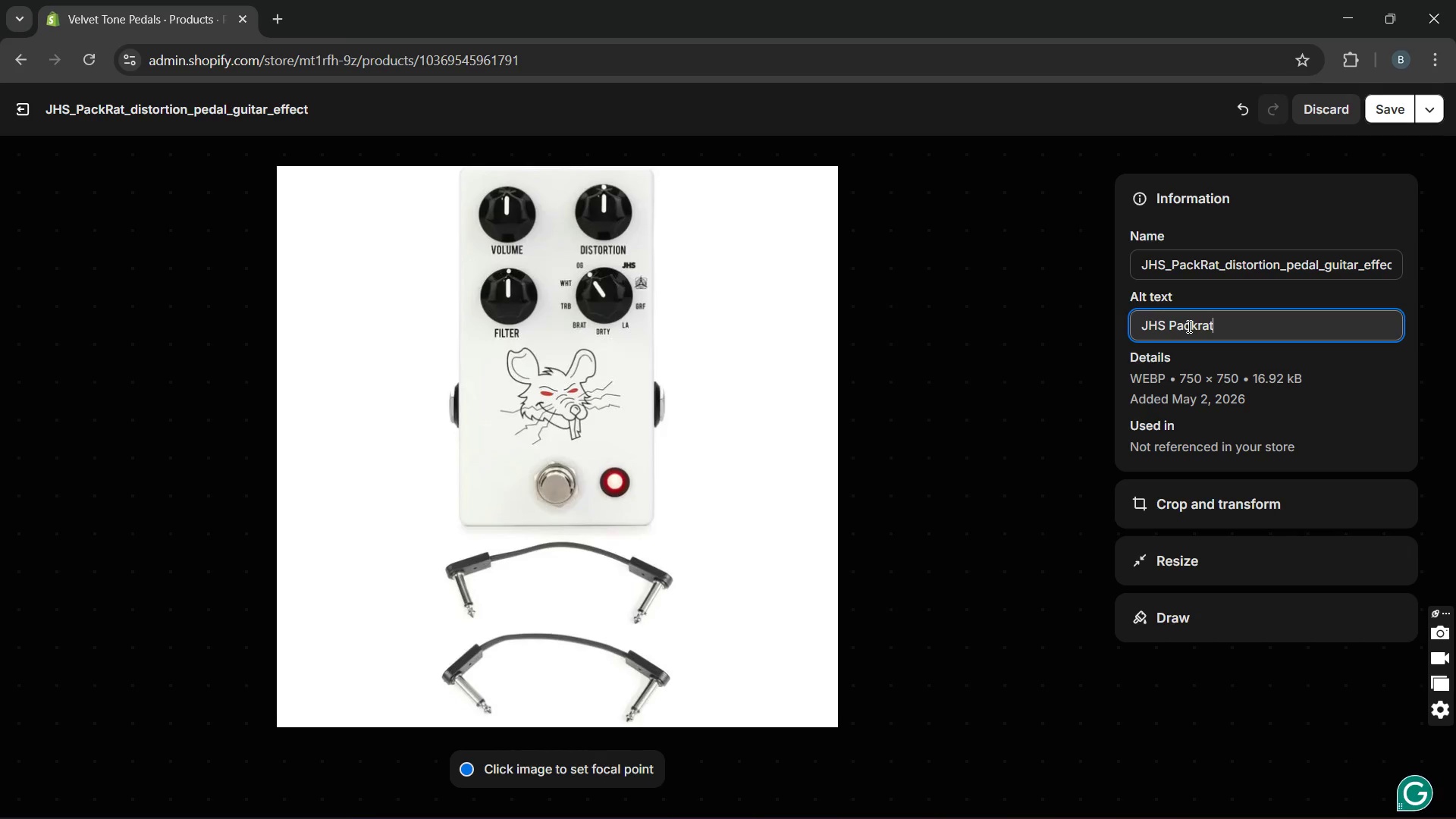 
key(Space)
 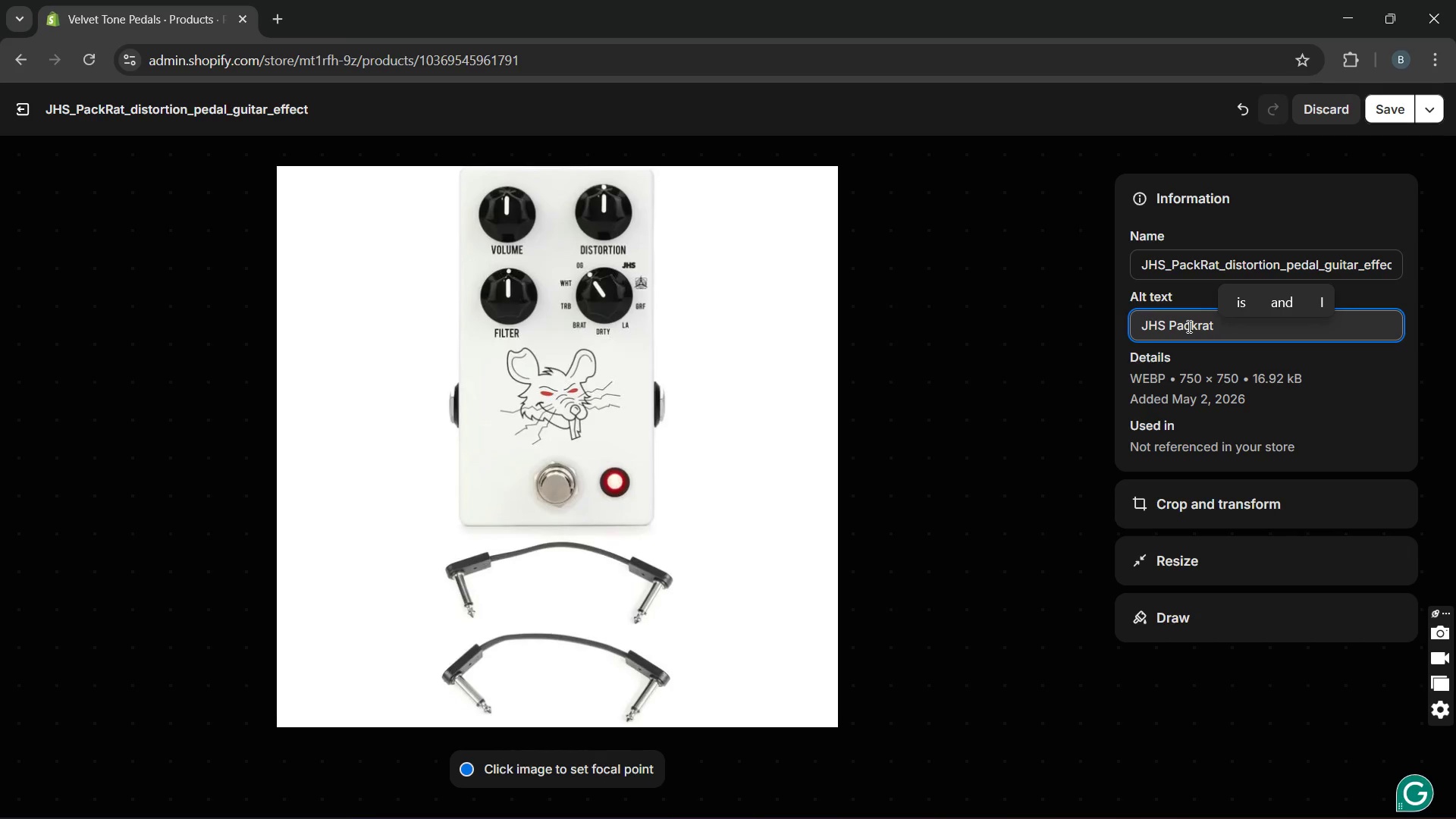 
type(distortion pr)
key(Backspace)
type(edal )
 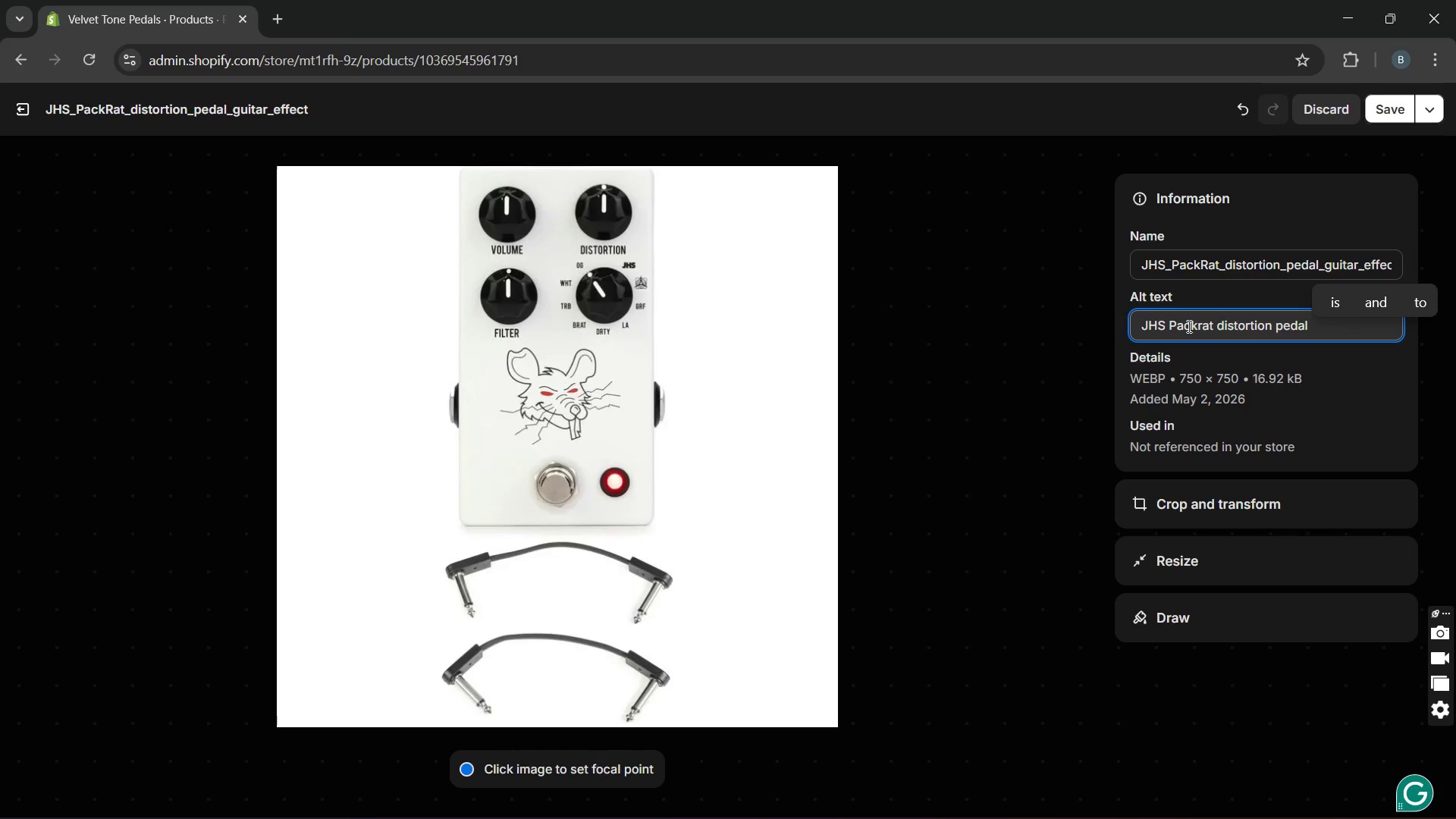 
type(guitra)
key(Backspace)
key(Backspace)
type(ar effect)
 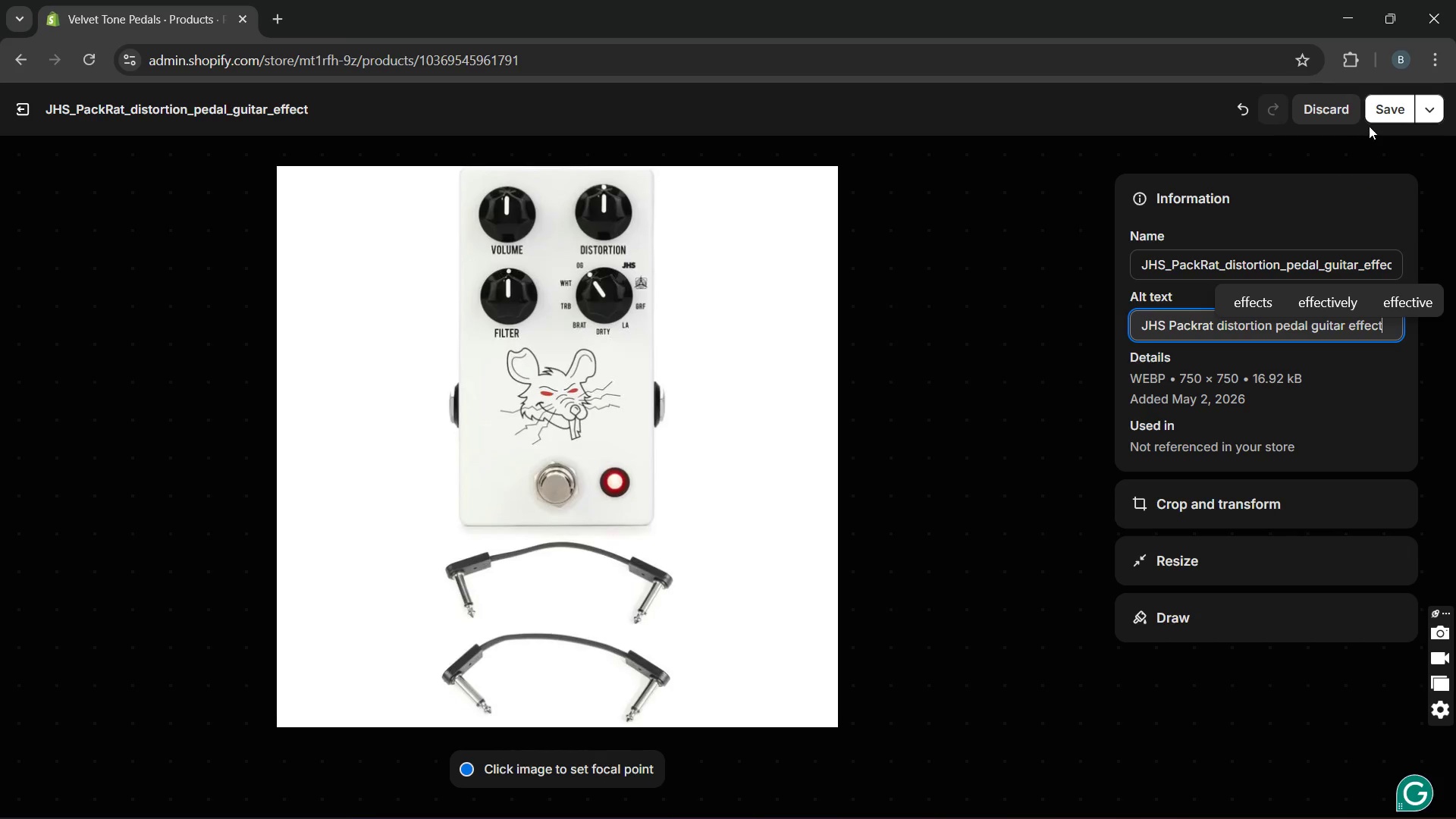 
left_click([1384, 121])
 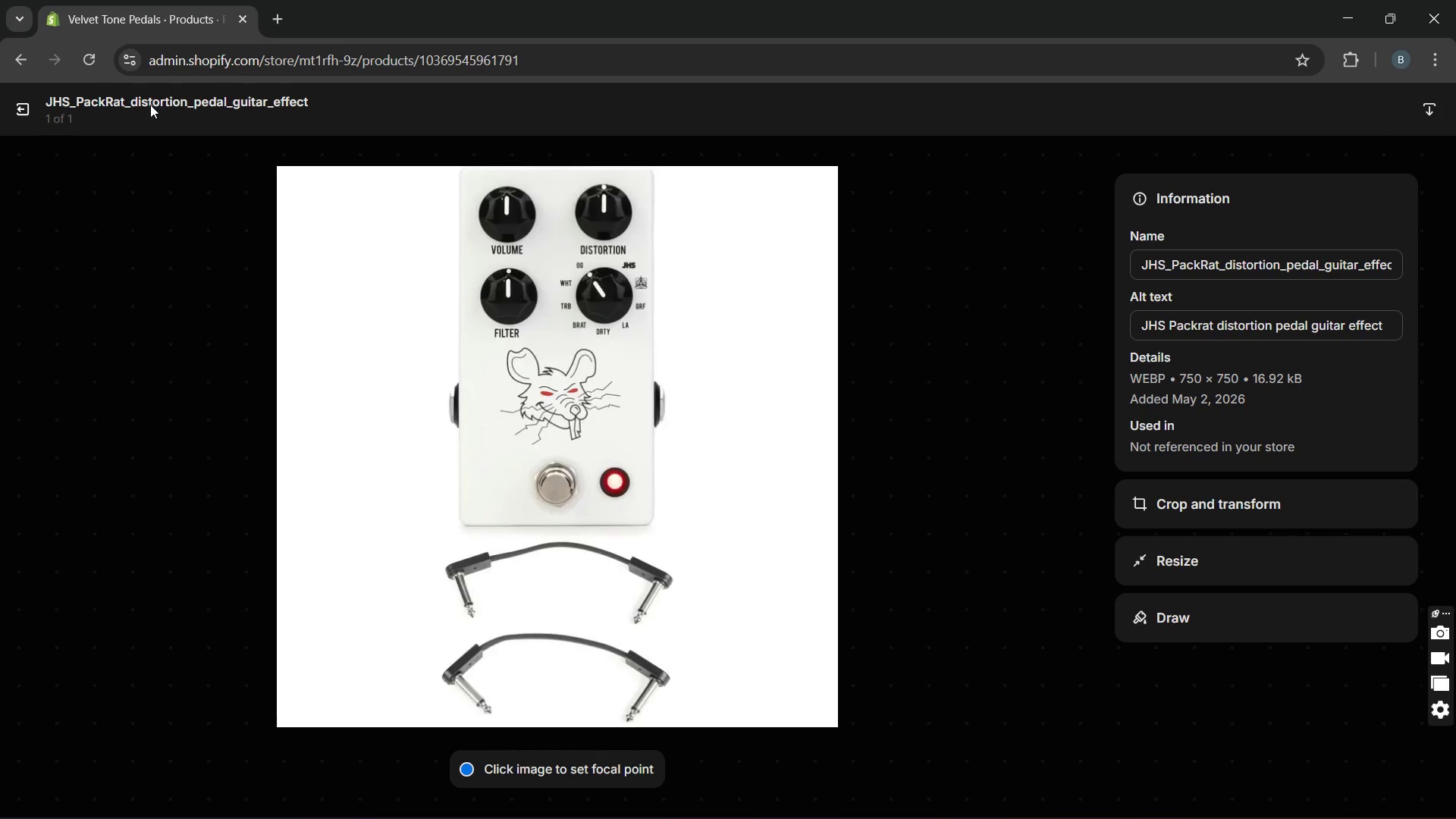 
wait(5.59)
 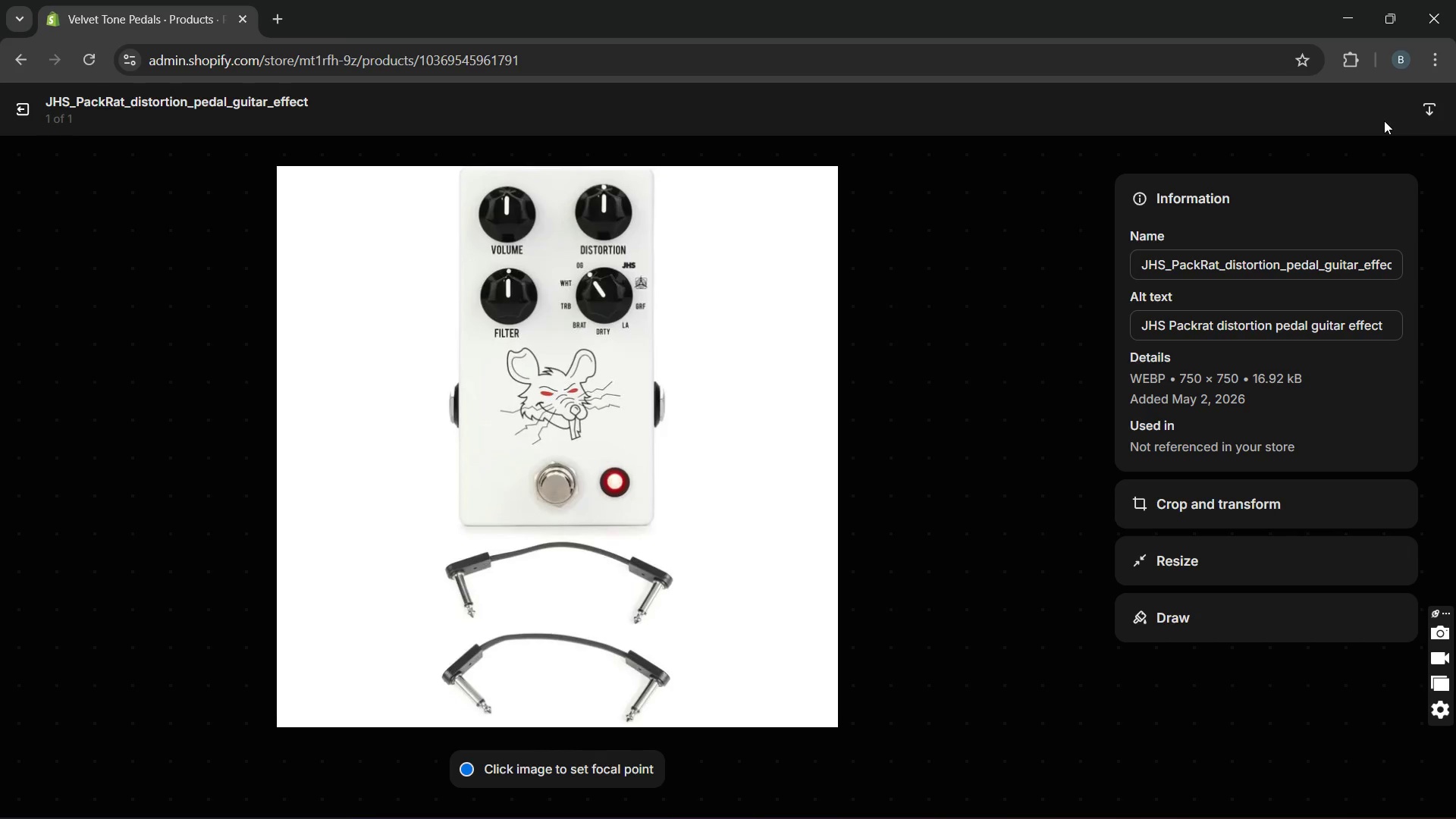 
left_click([27, 114])
 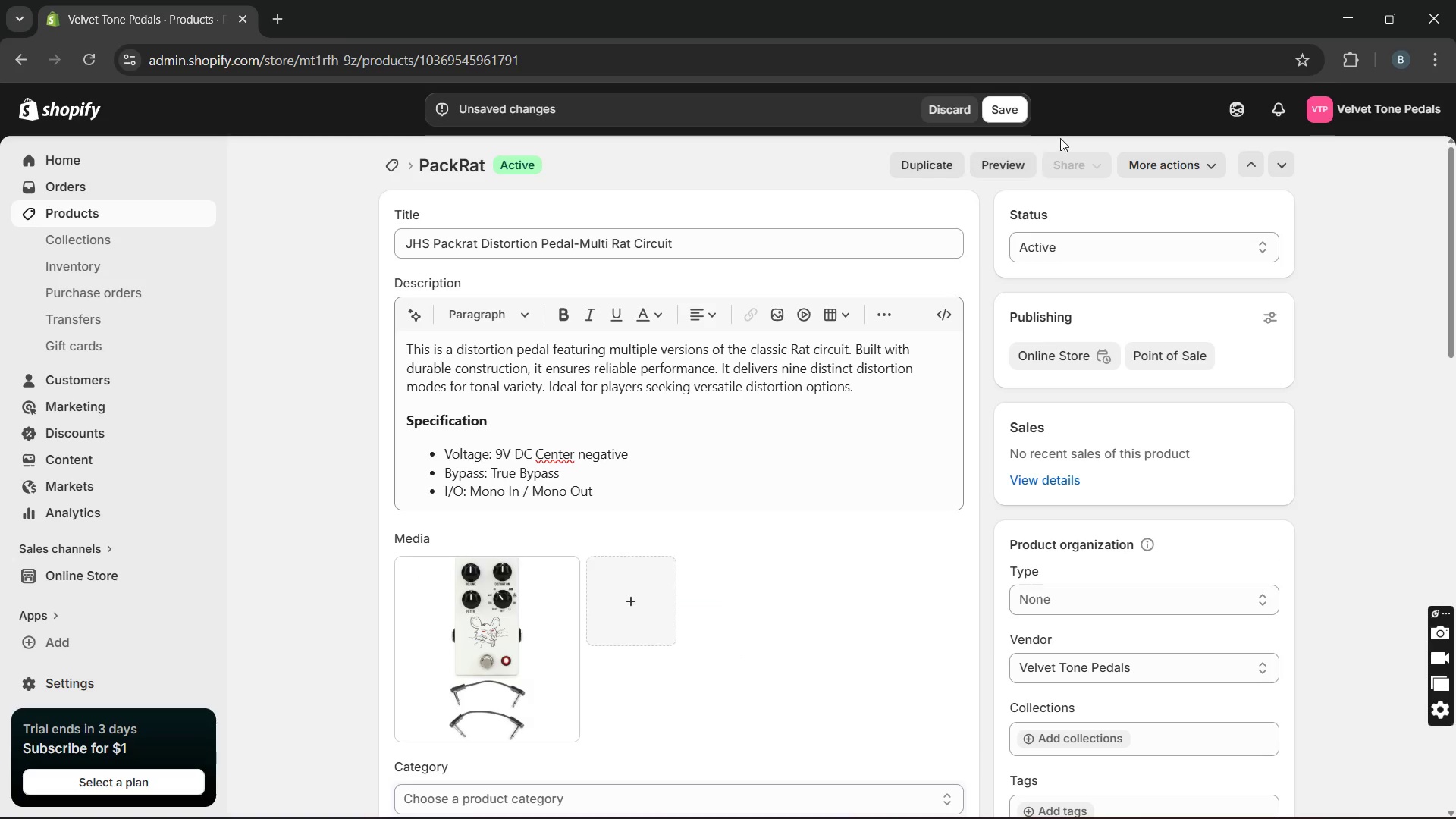 
left_click([1025, 112])
 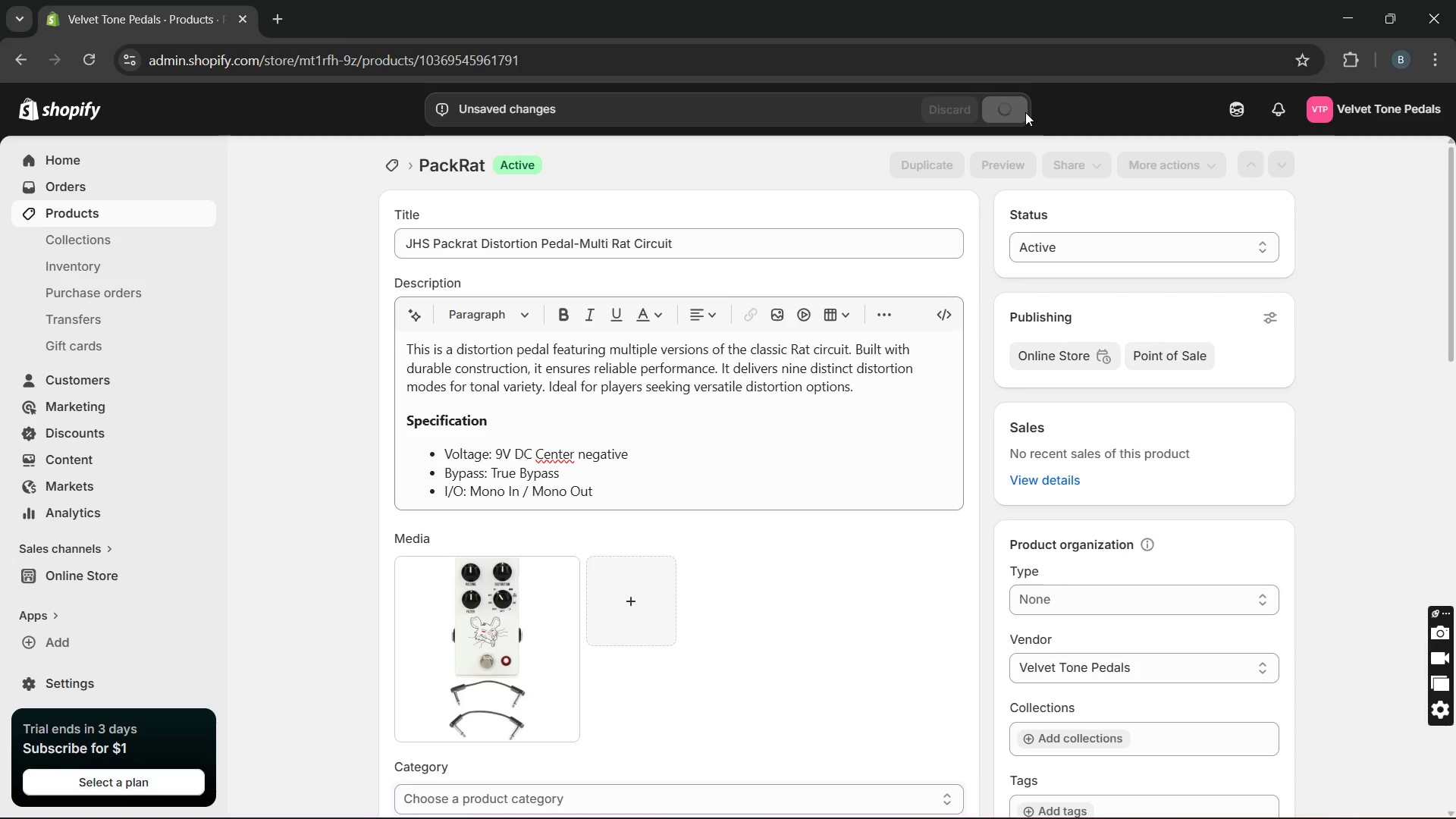 
double_click([1025, 112])
 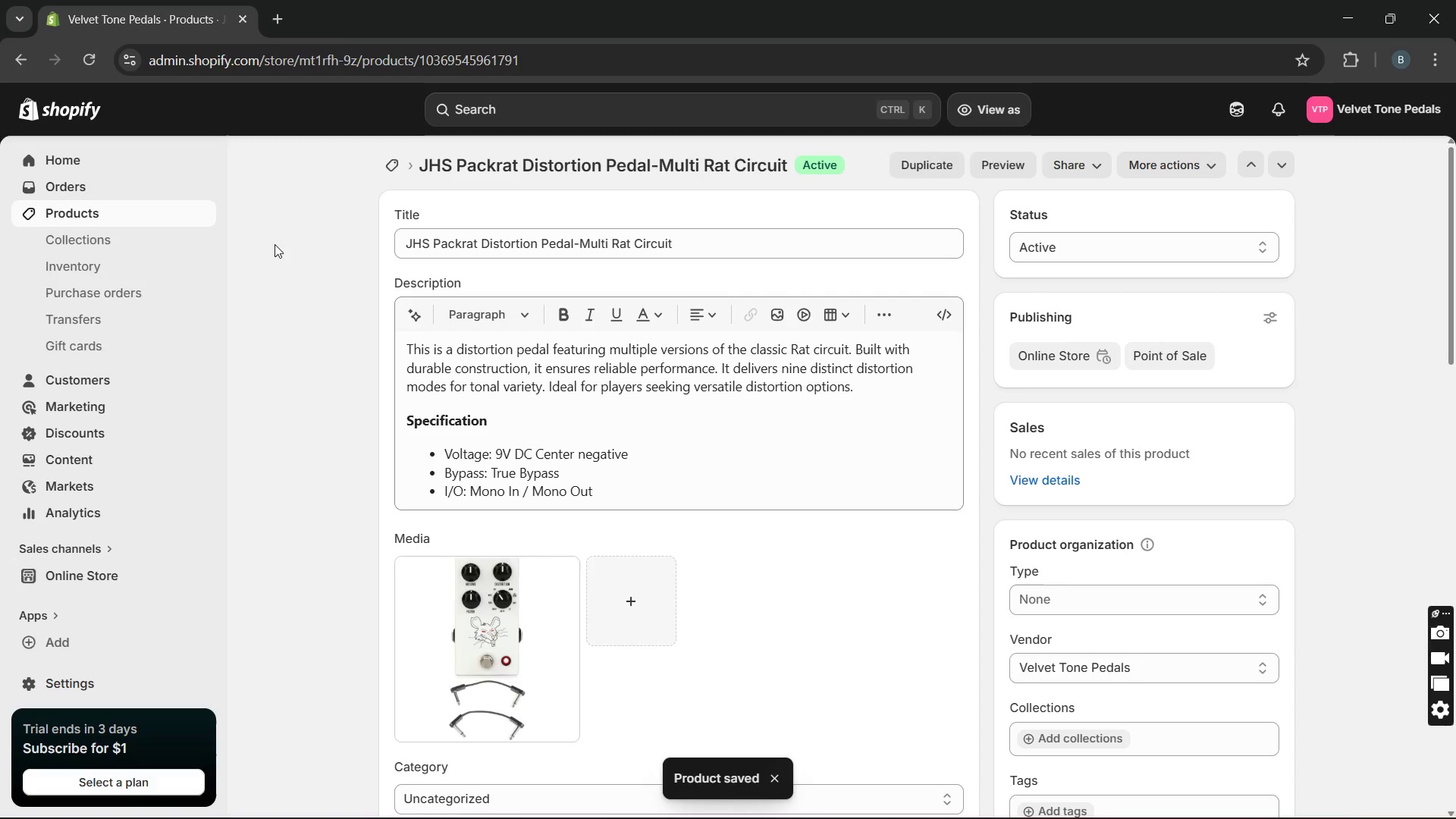 
wait(7.28)
 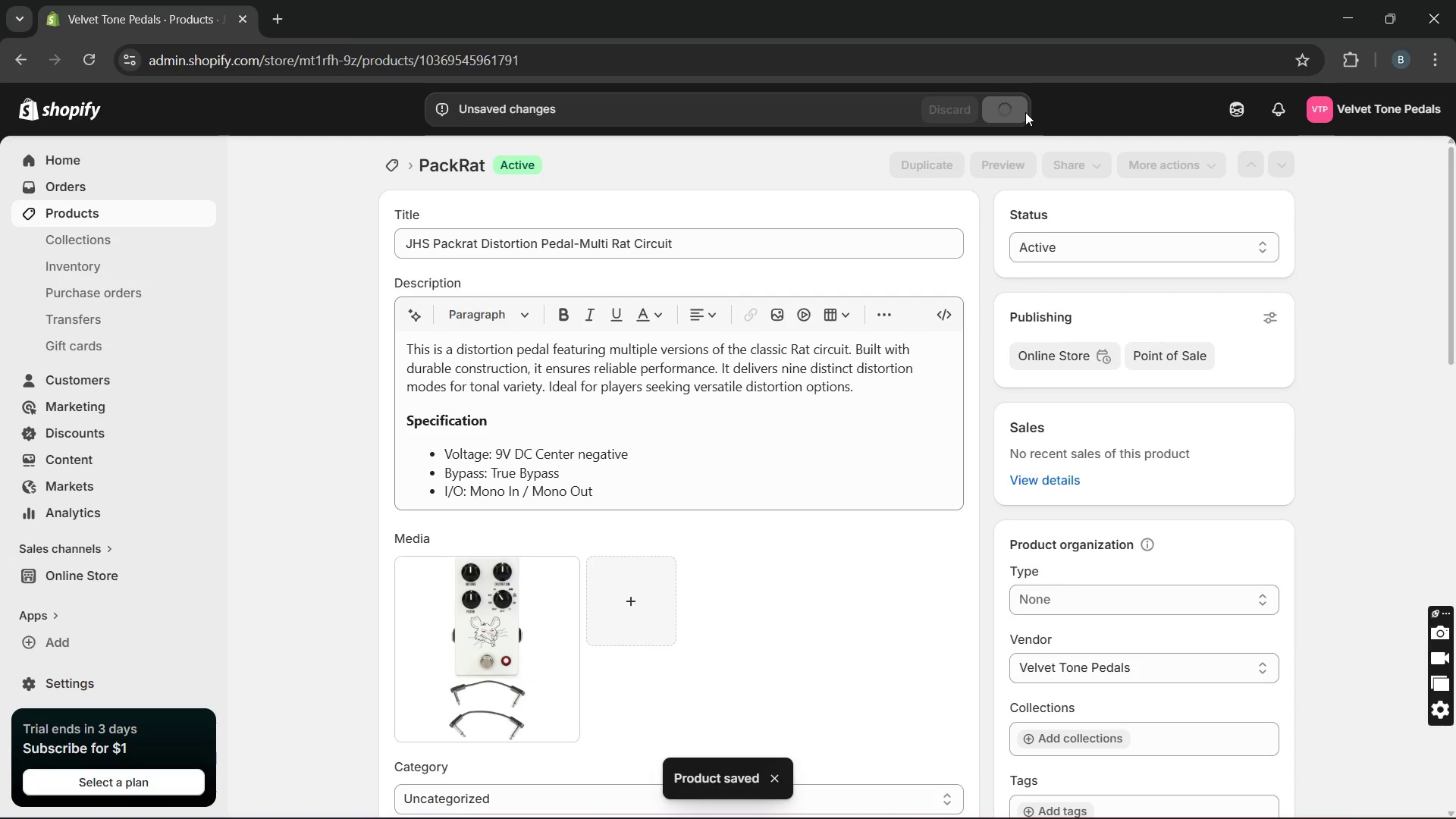 
left_click([186, 218])
 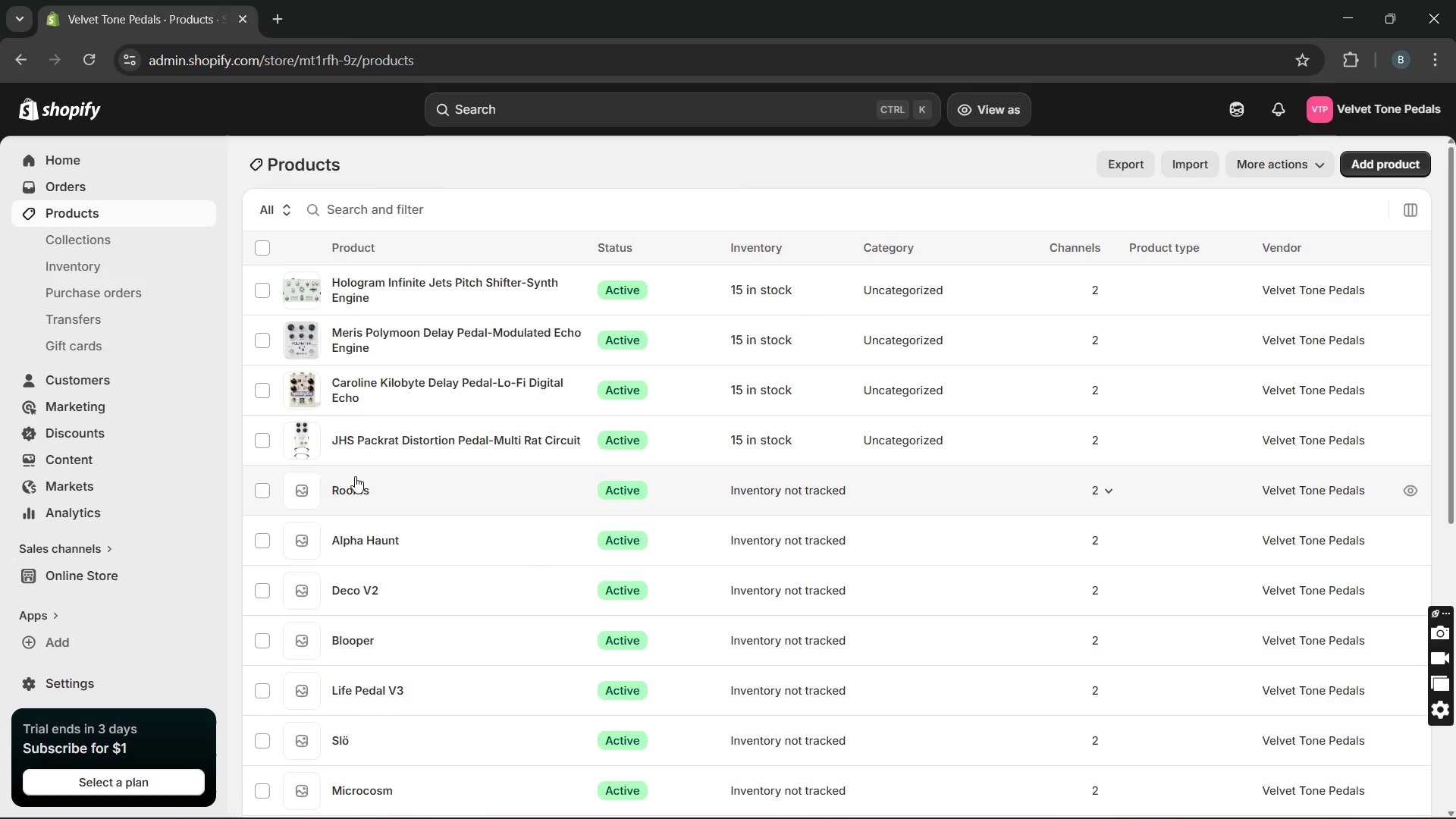 
left_click([354, 484])
 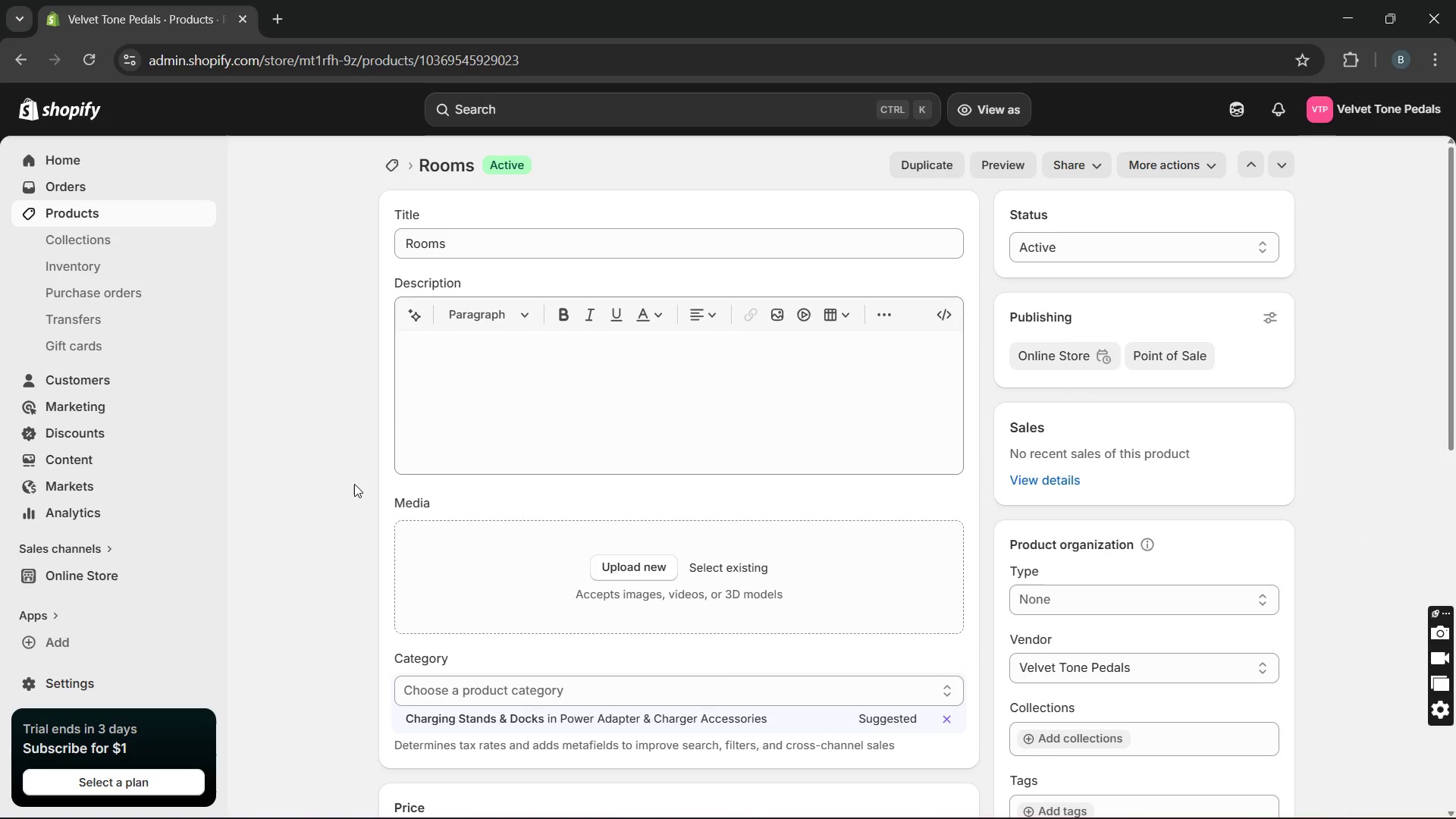 
wait(9.95)
 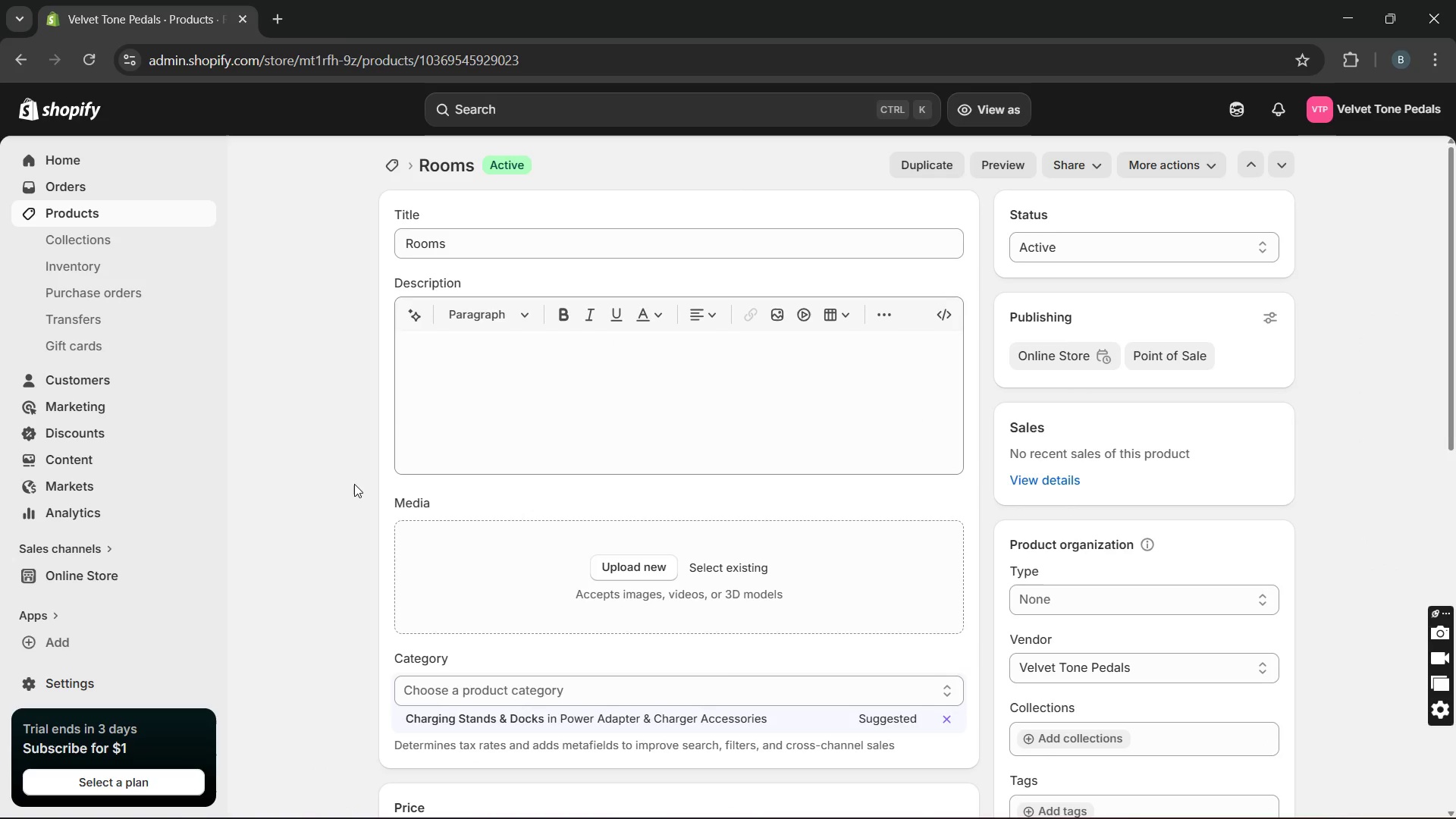 
double_click([429, 249])
 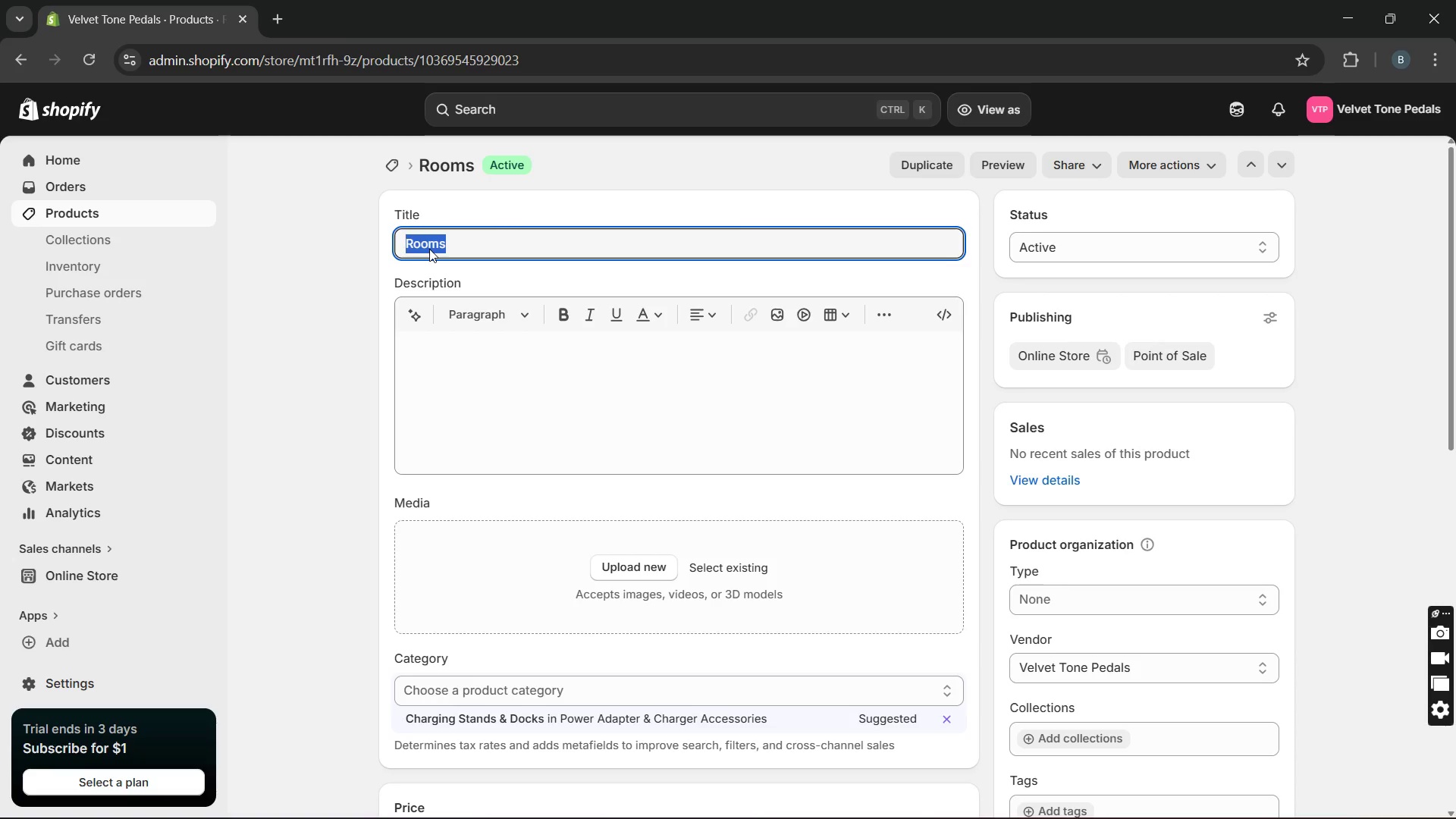 
type(Deat)
 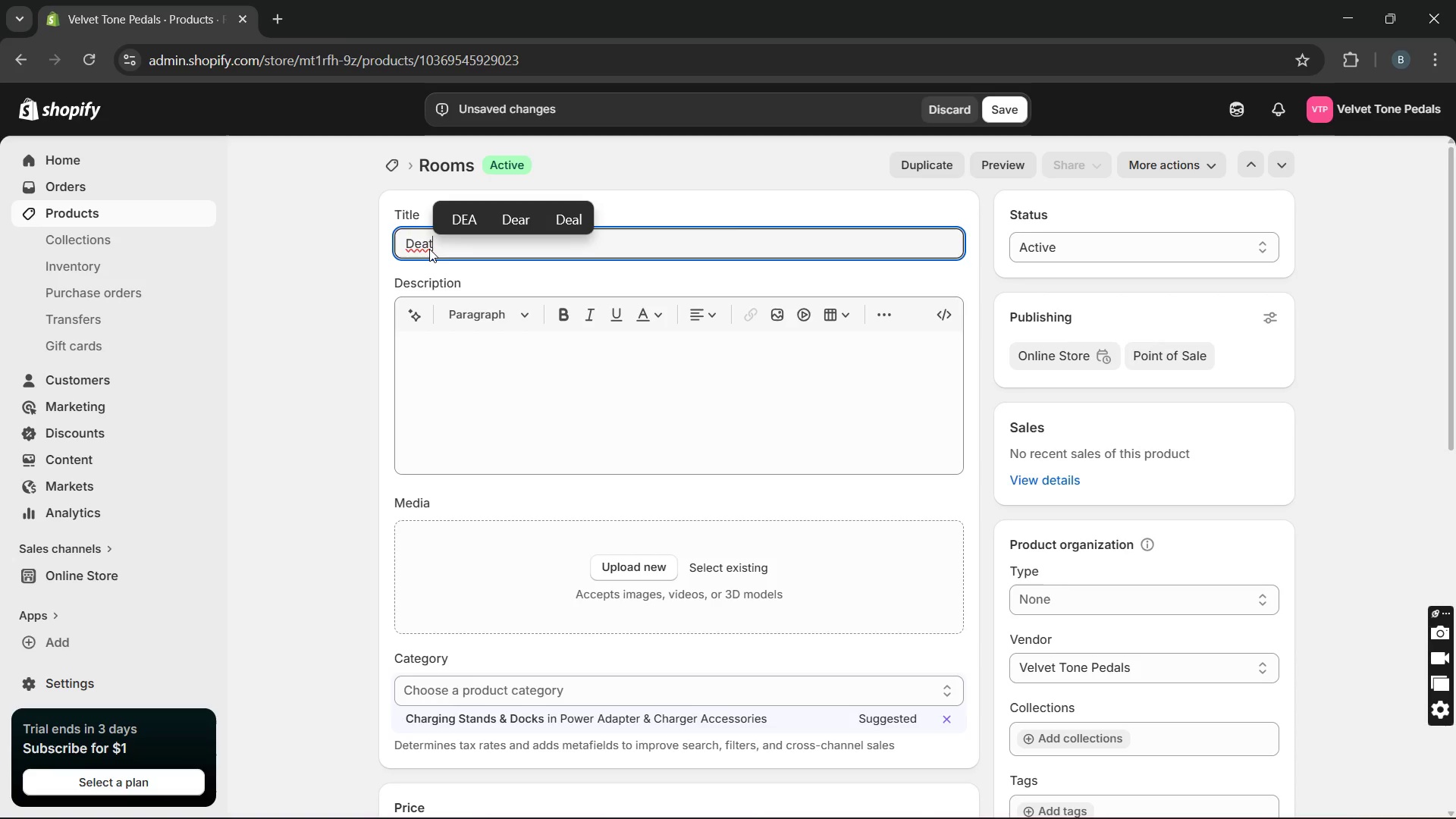 
type(h By Audio Rooms Reverb Pedal )
key(Backspace)
type(- Multi Reverb Engine )
 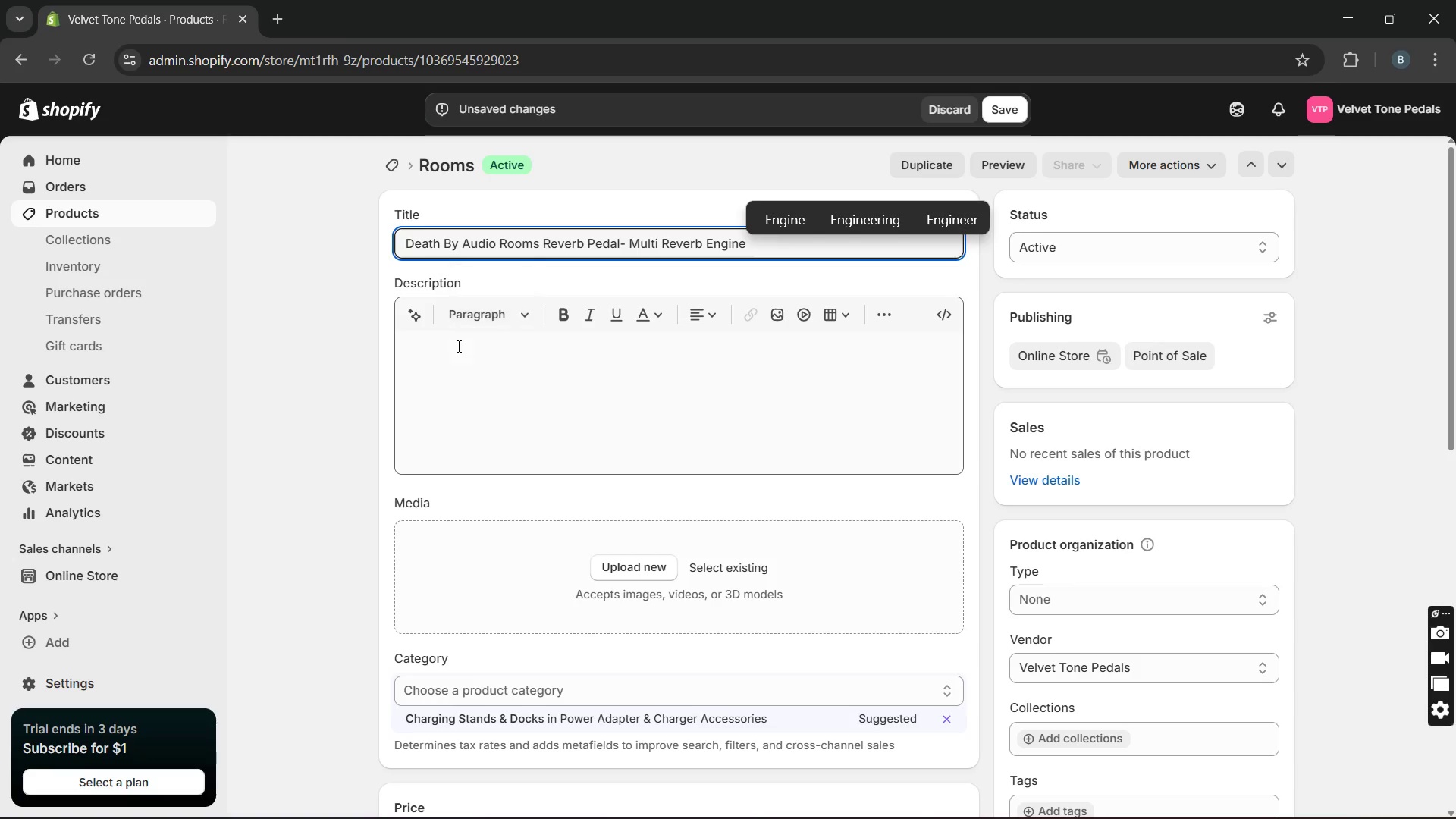 
left_click([456, 364])
 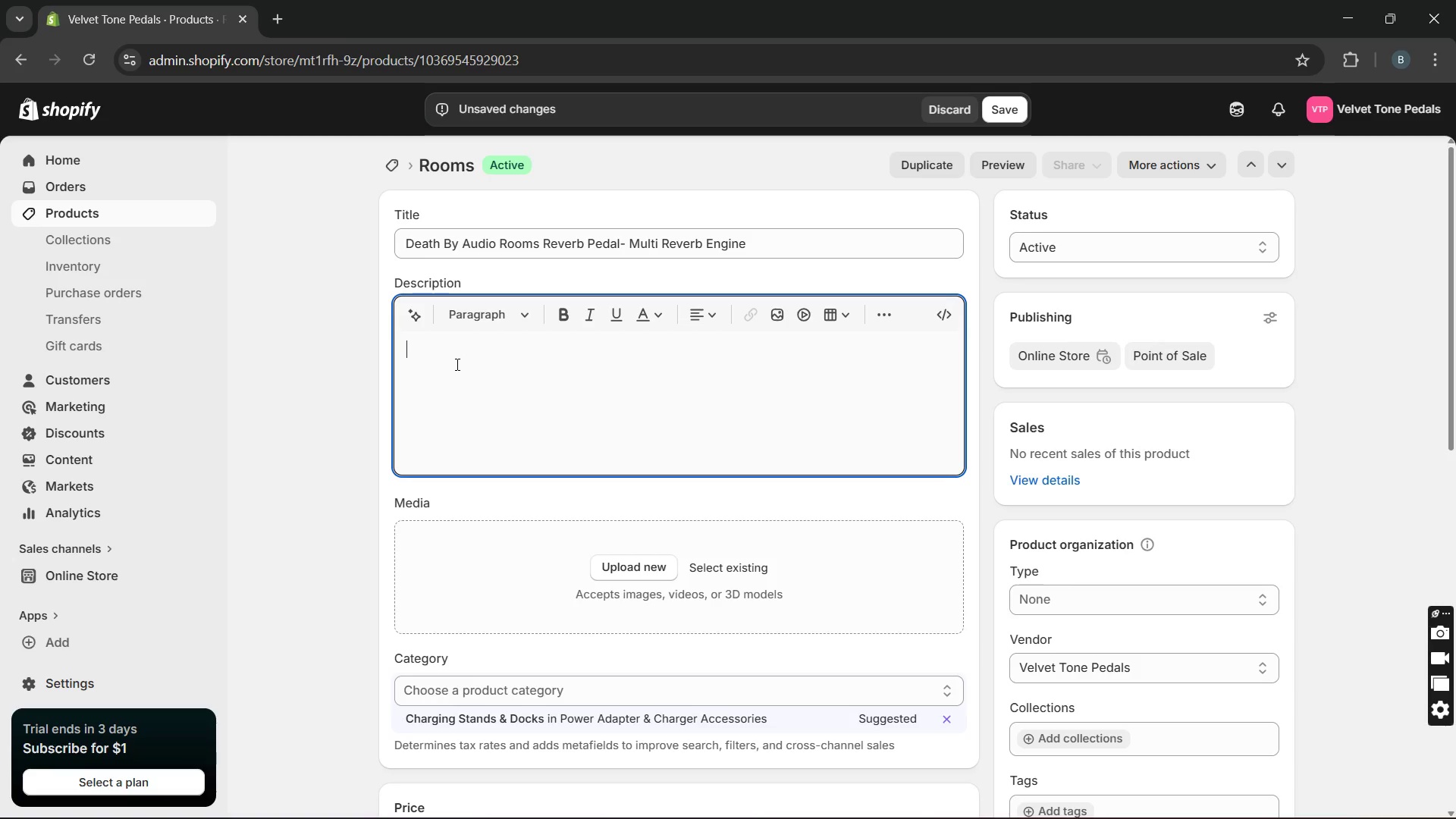 
type(this is a reverb pedal designed for extreme flexibility and sound shaping. Built with high-quality componen)
 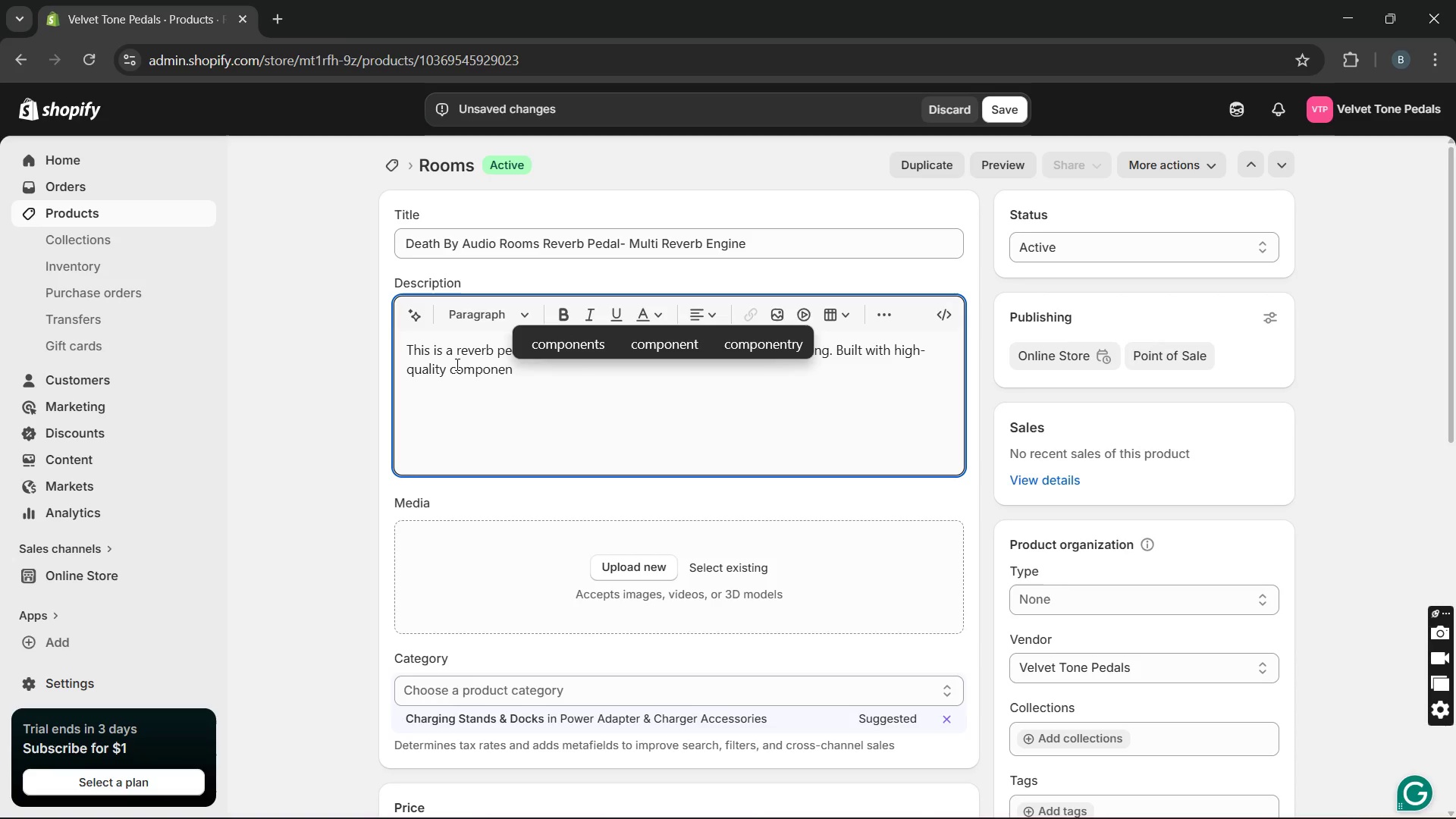 
type(ts, it ensures reliable stereo multi-reverb effects with wide control options. Ideal for ambient and expir)
 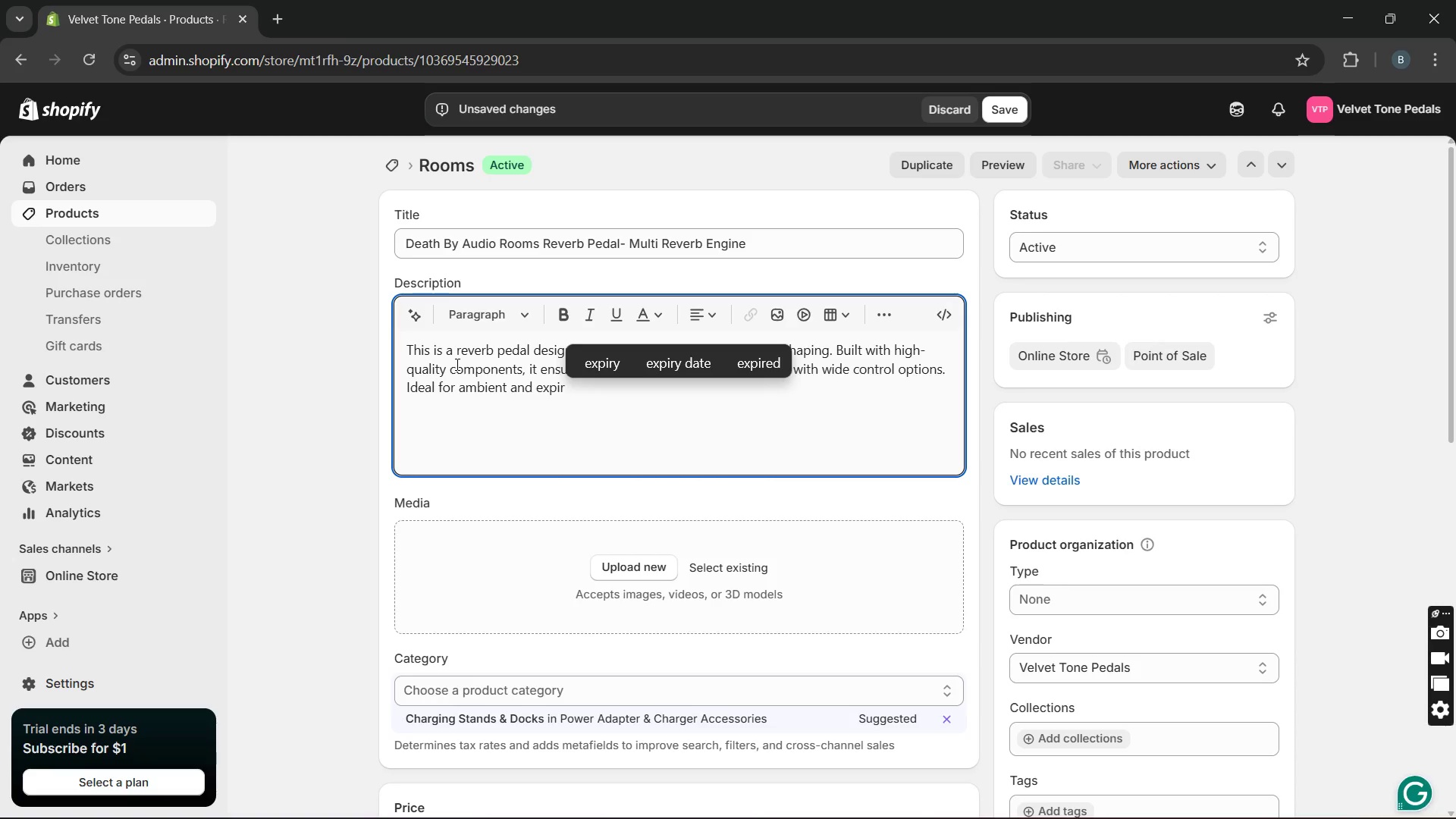 
key(Backspace)
key(Backspace)
type(erimental musicians. )
 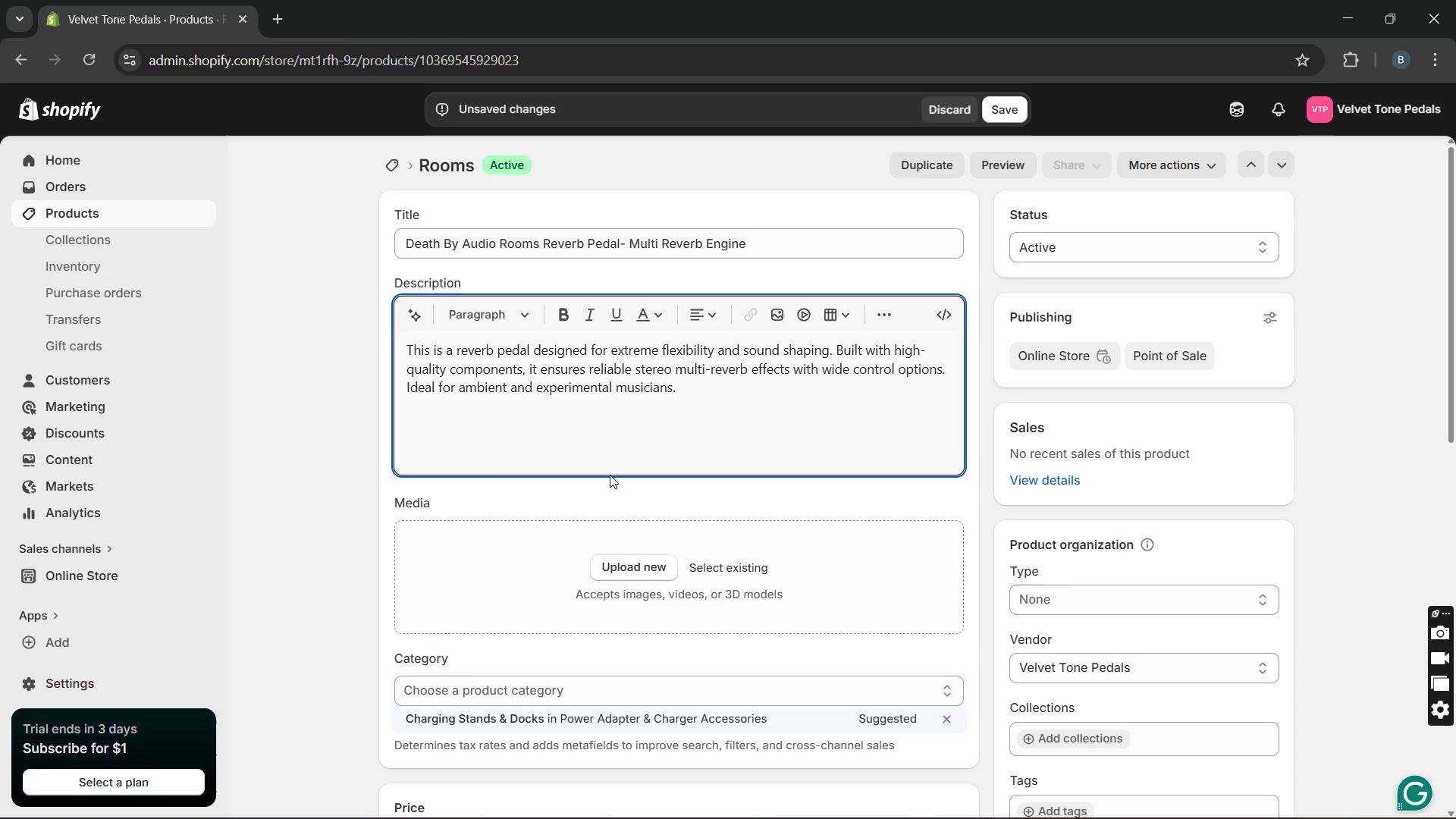 
key(Enter)
 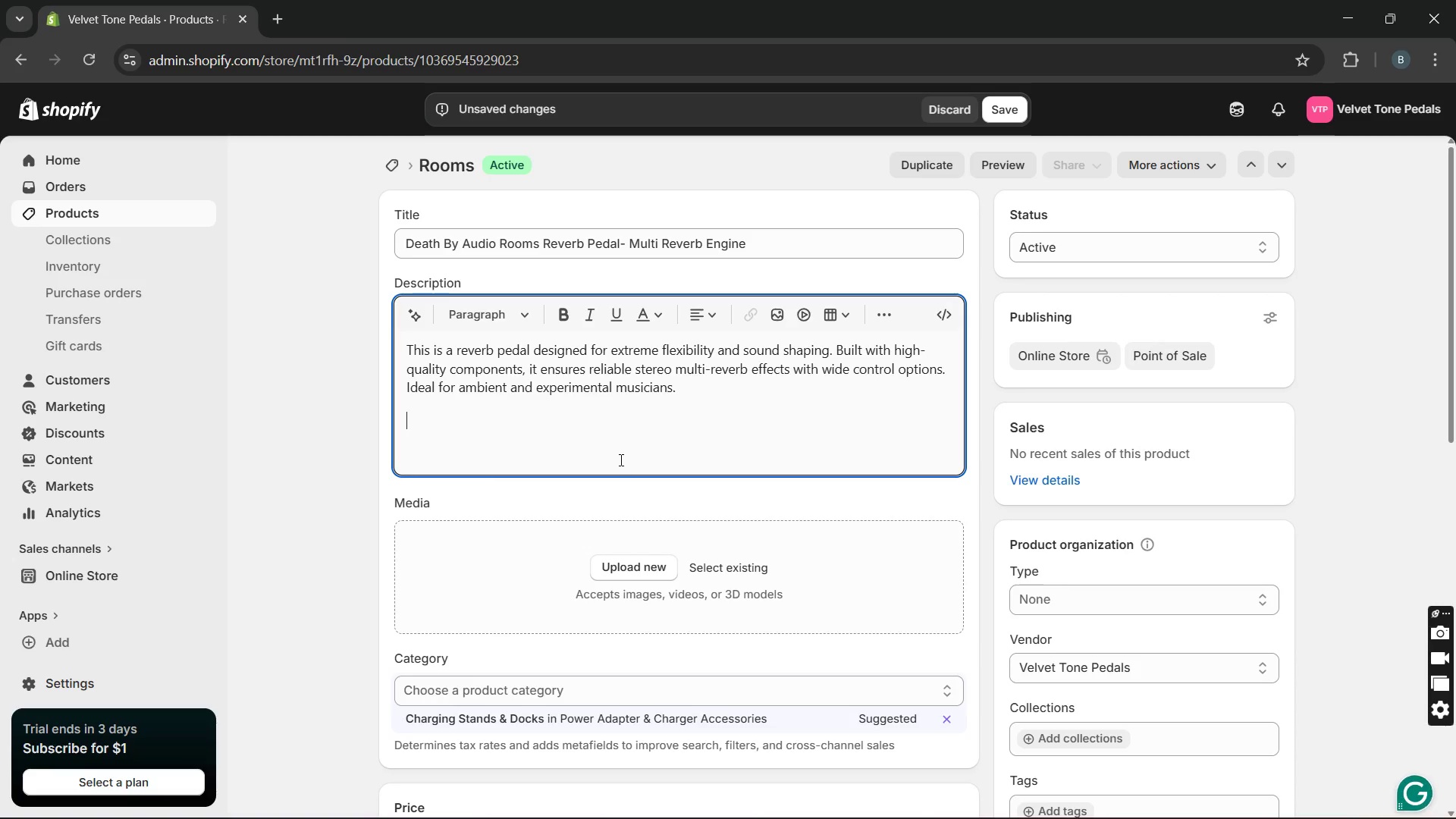 
type(Specfication )
 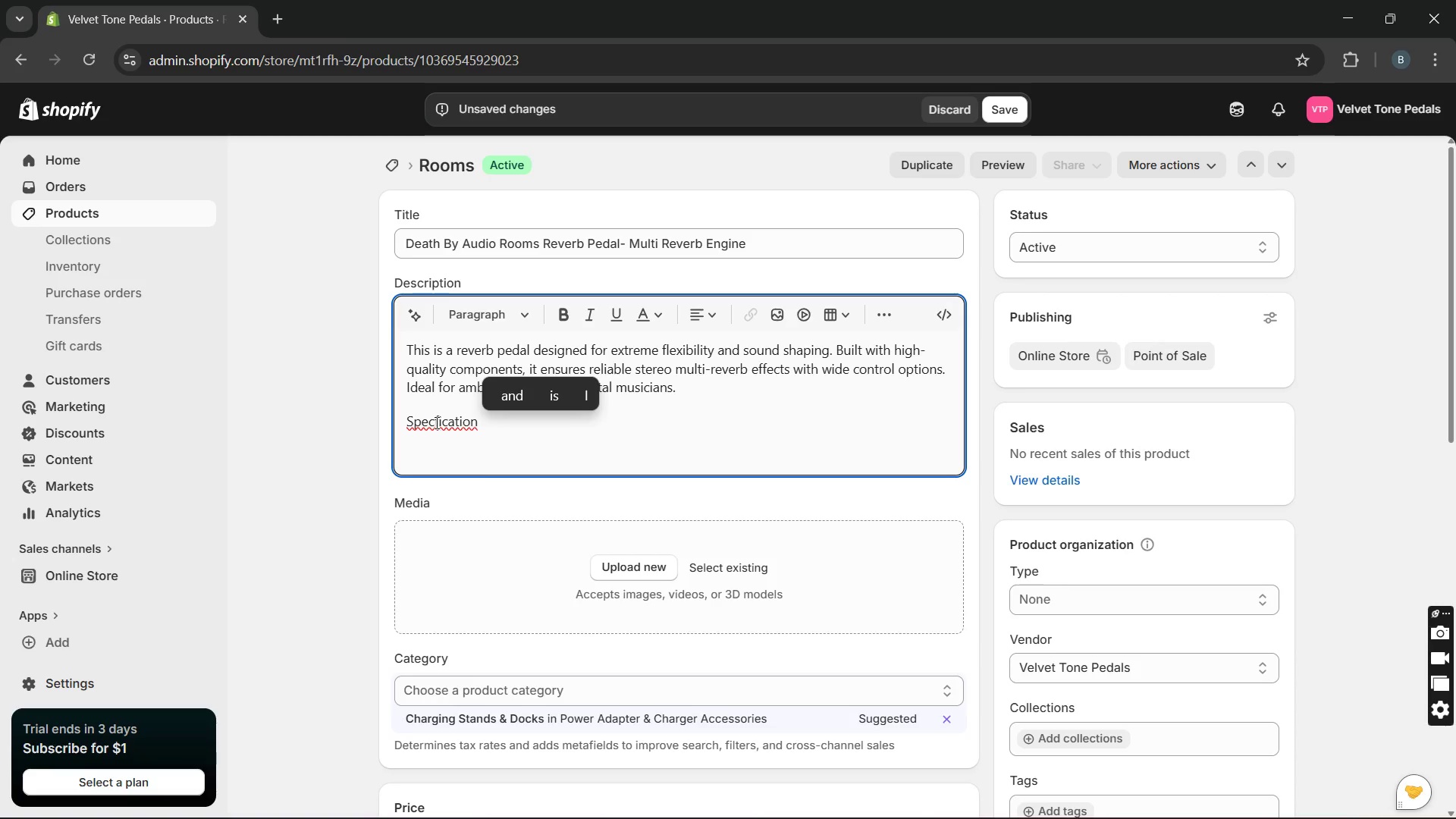 
left_click([431, 419])
 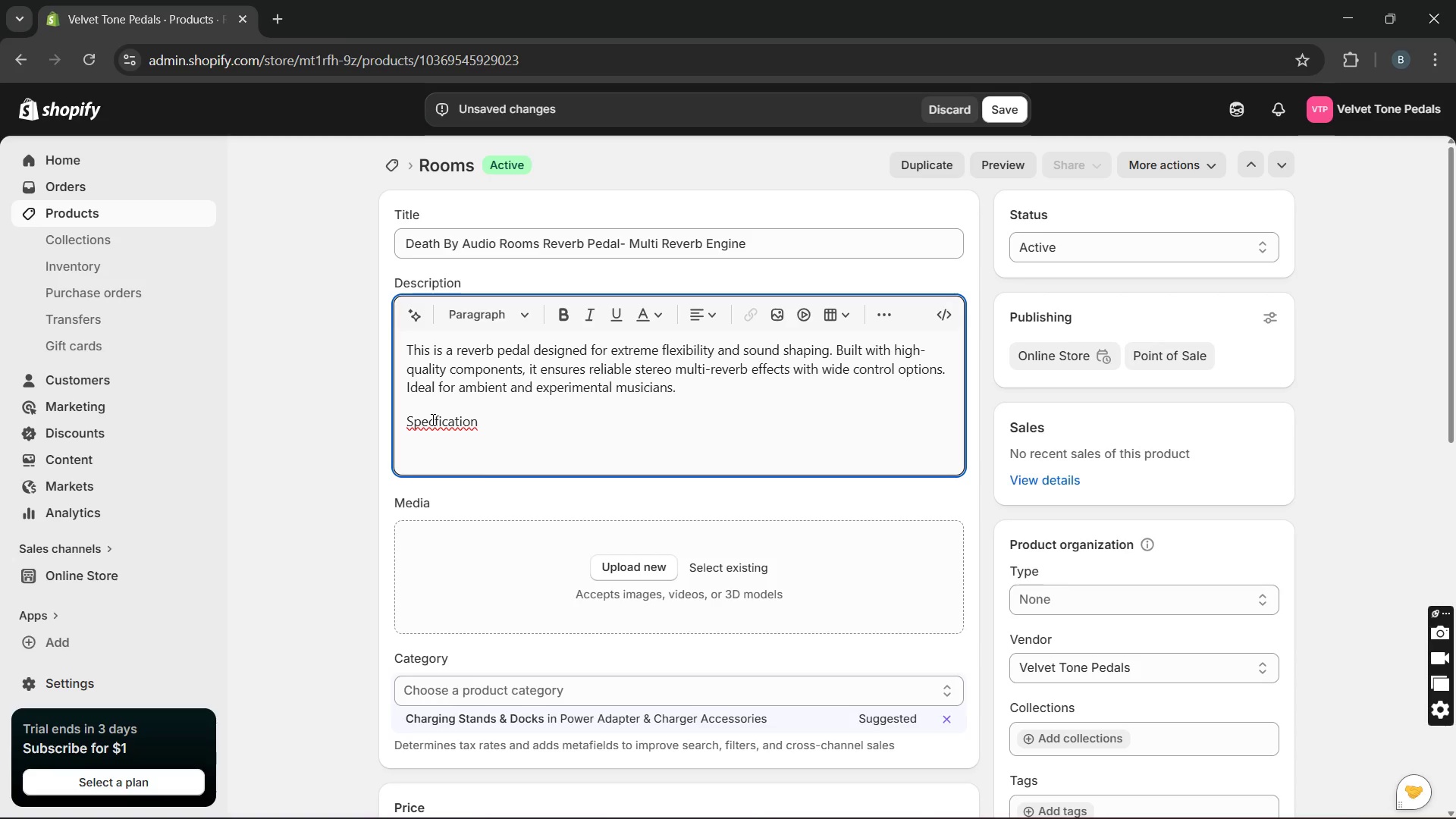 
key(ArrowRight)
 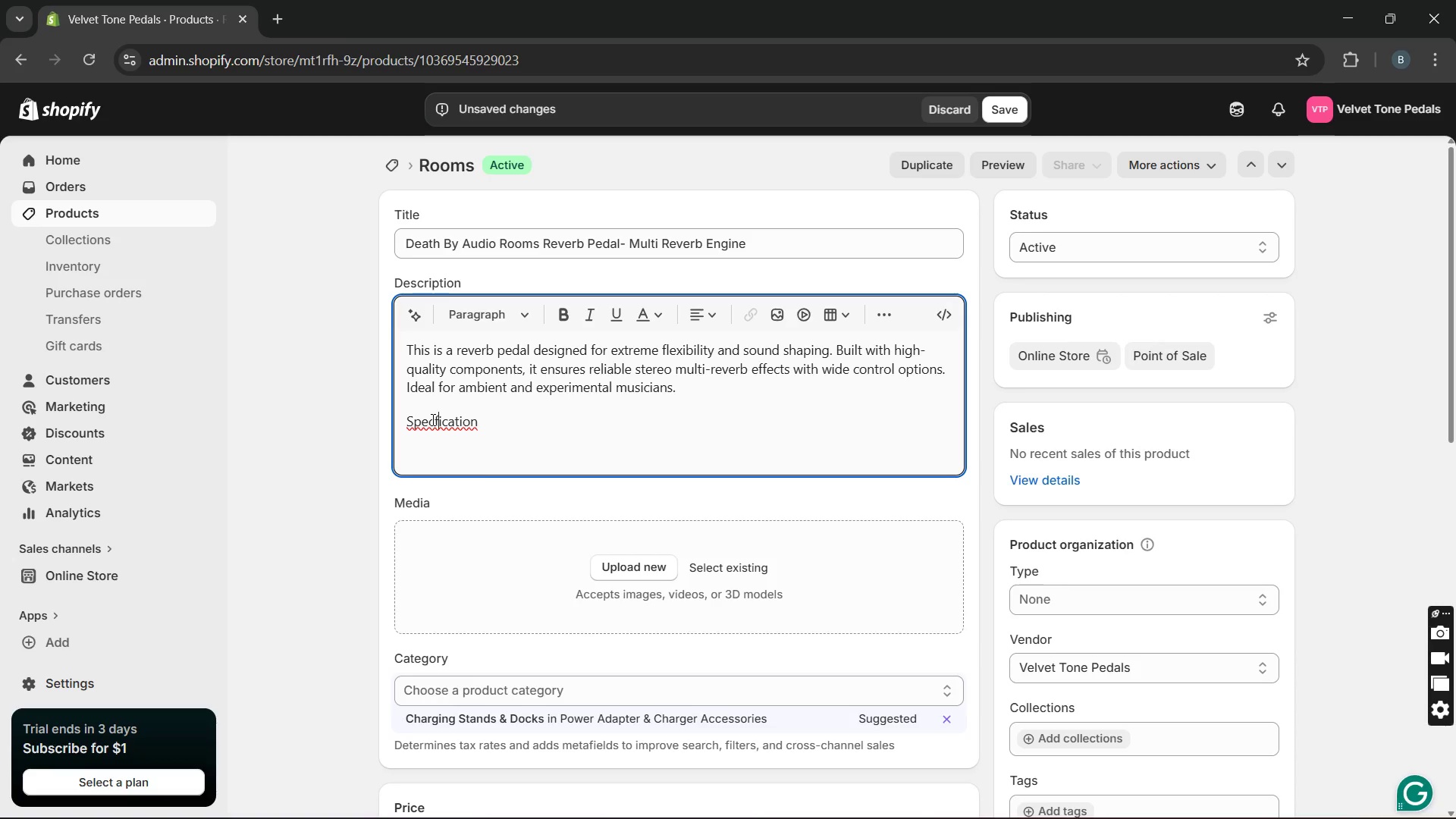 
key(I)
 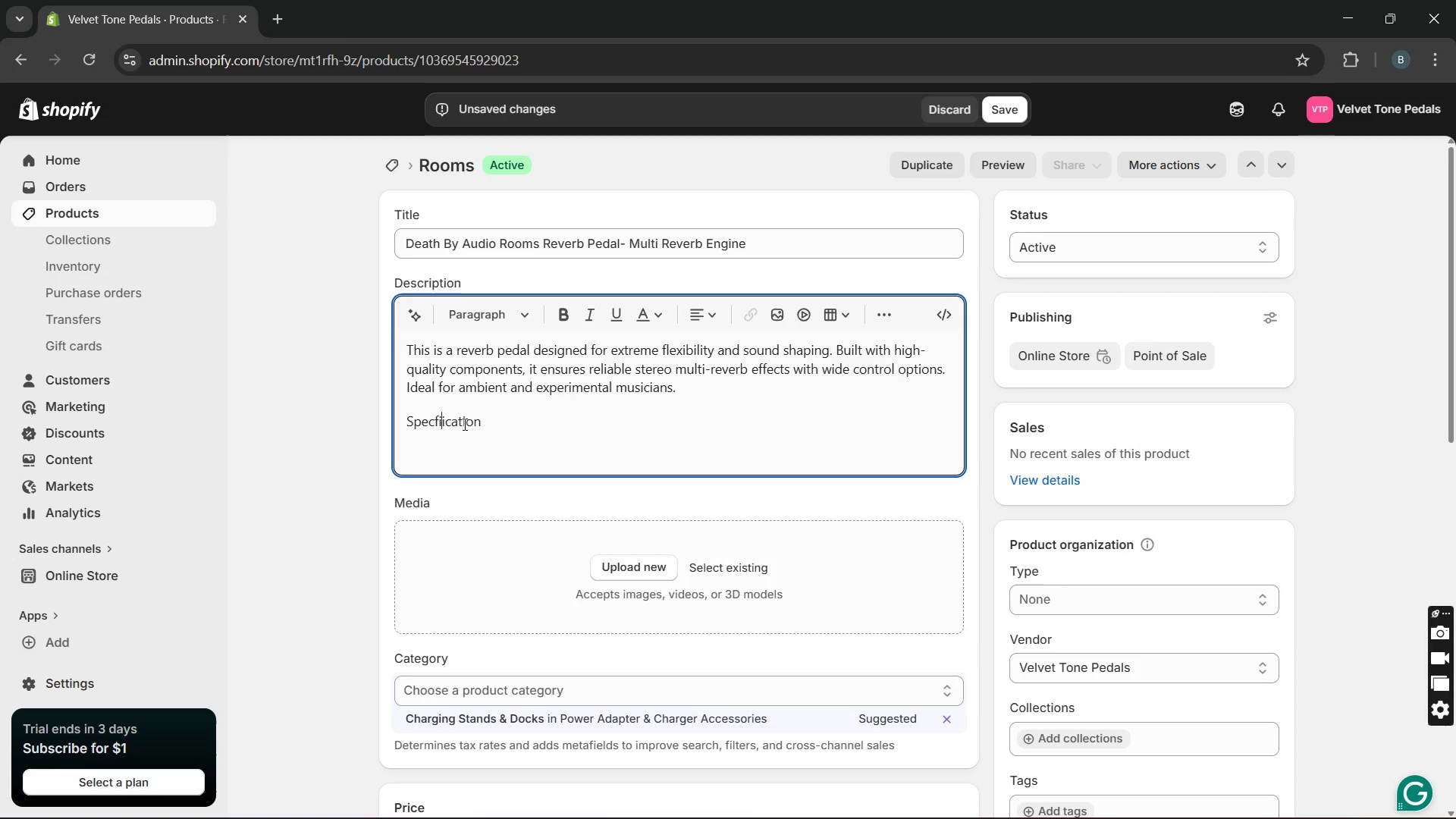 
key(Backspace)
 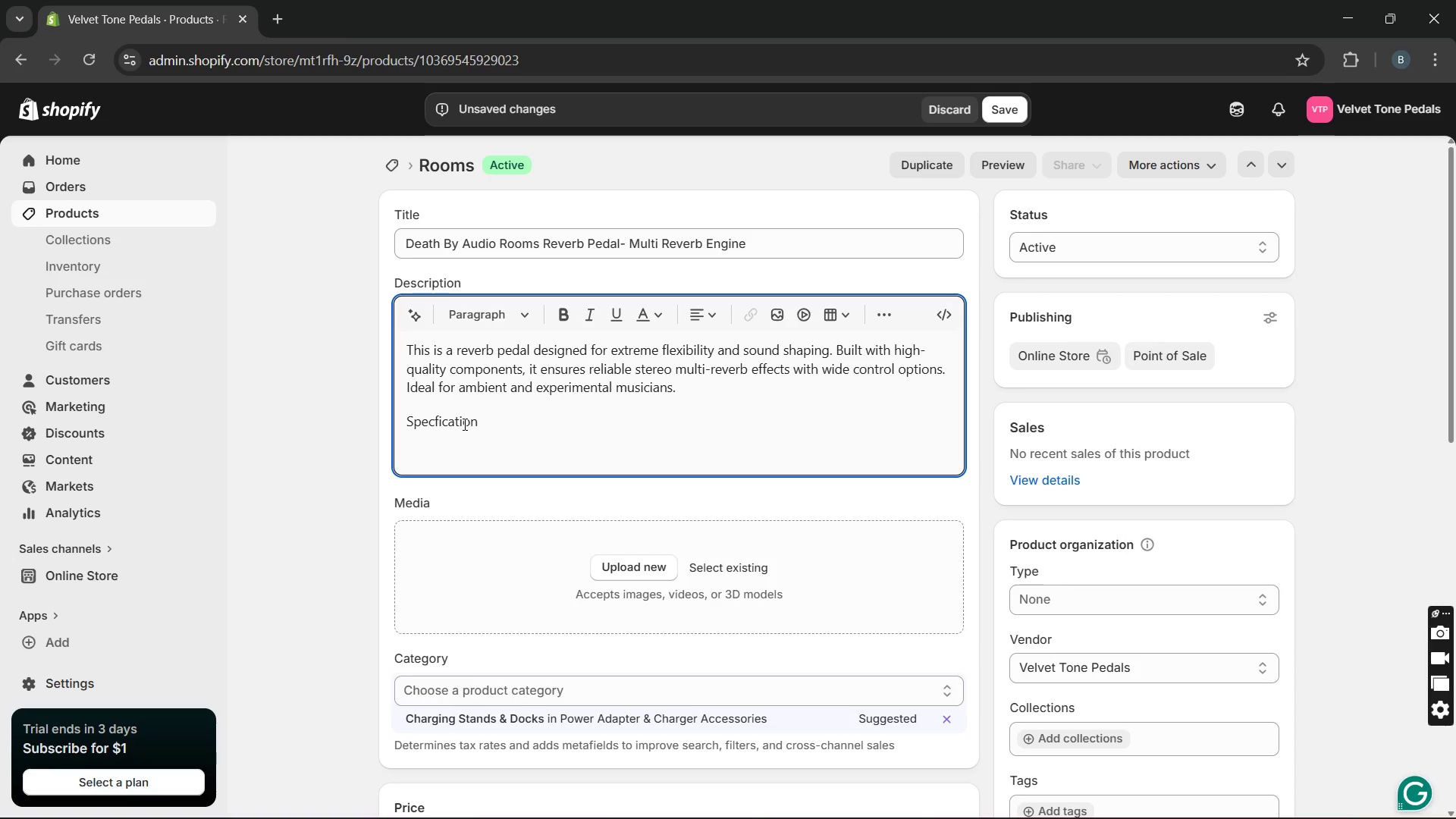 
key(ArrowLeft)
 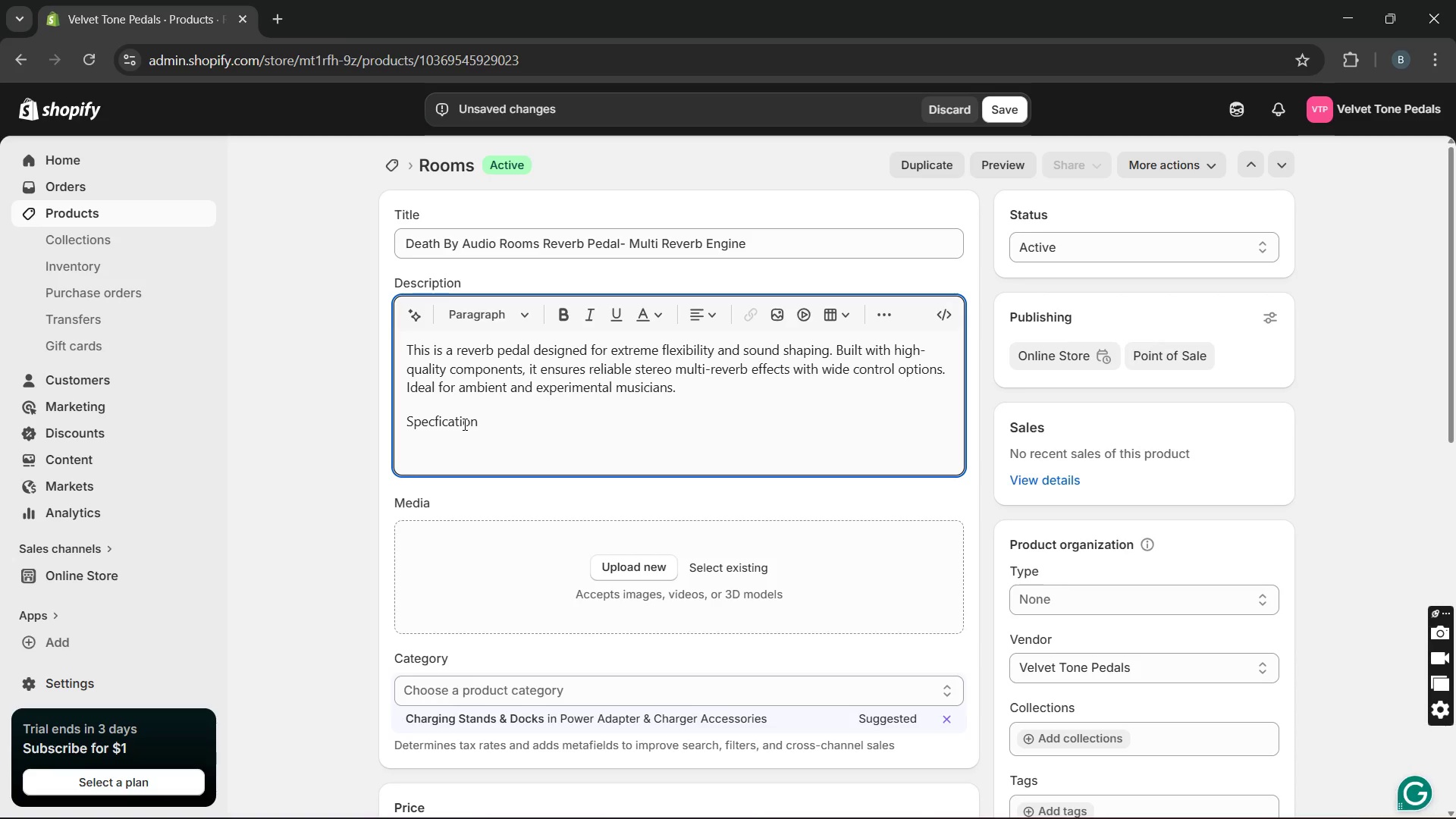 
key(I)
 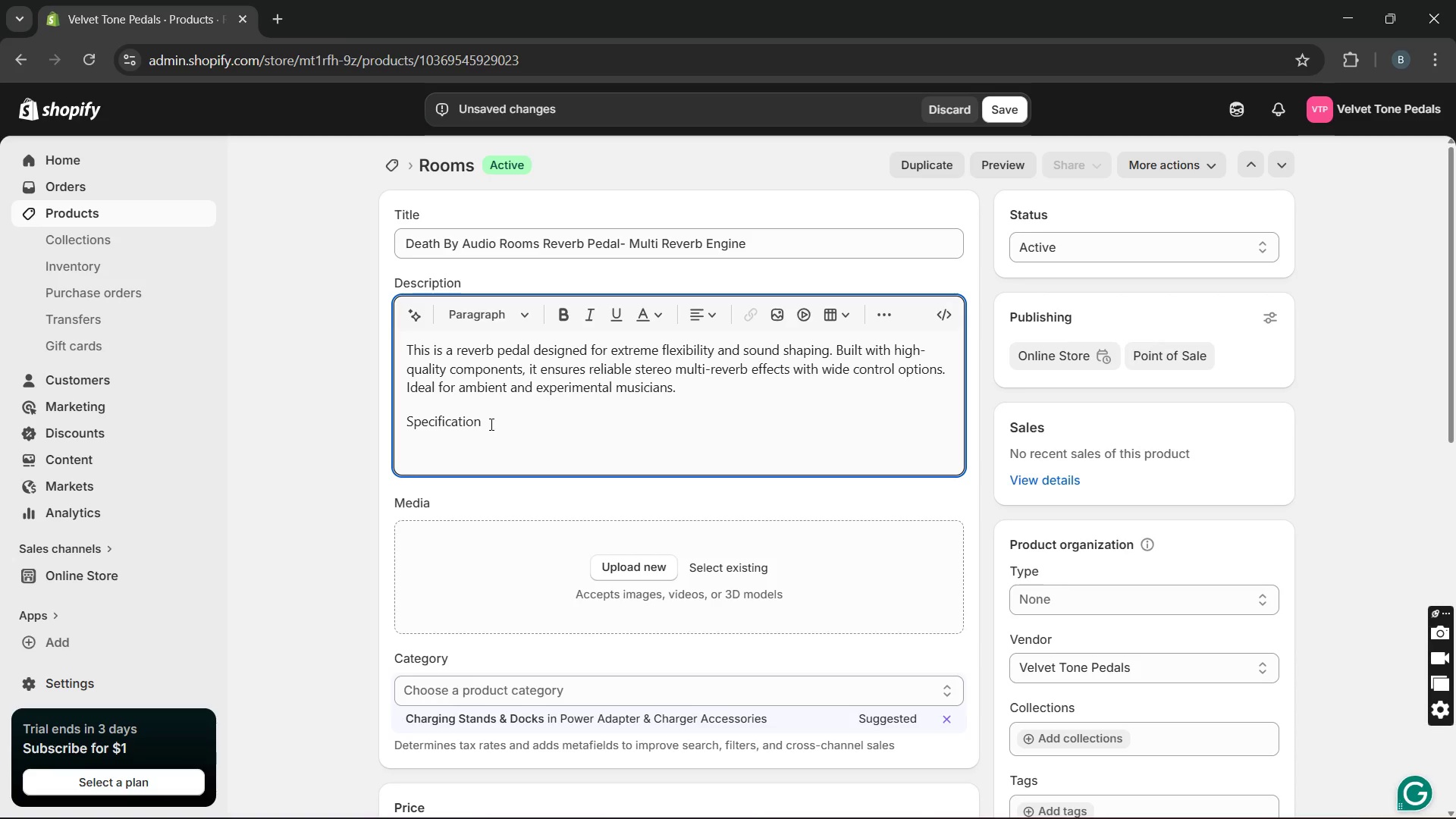 
left_click_drag(start_coordinate=[490, 424], to_coordinate=[384, 426])
 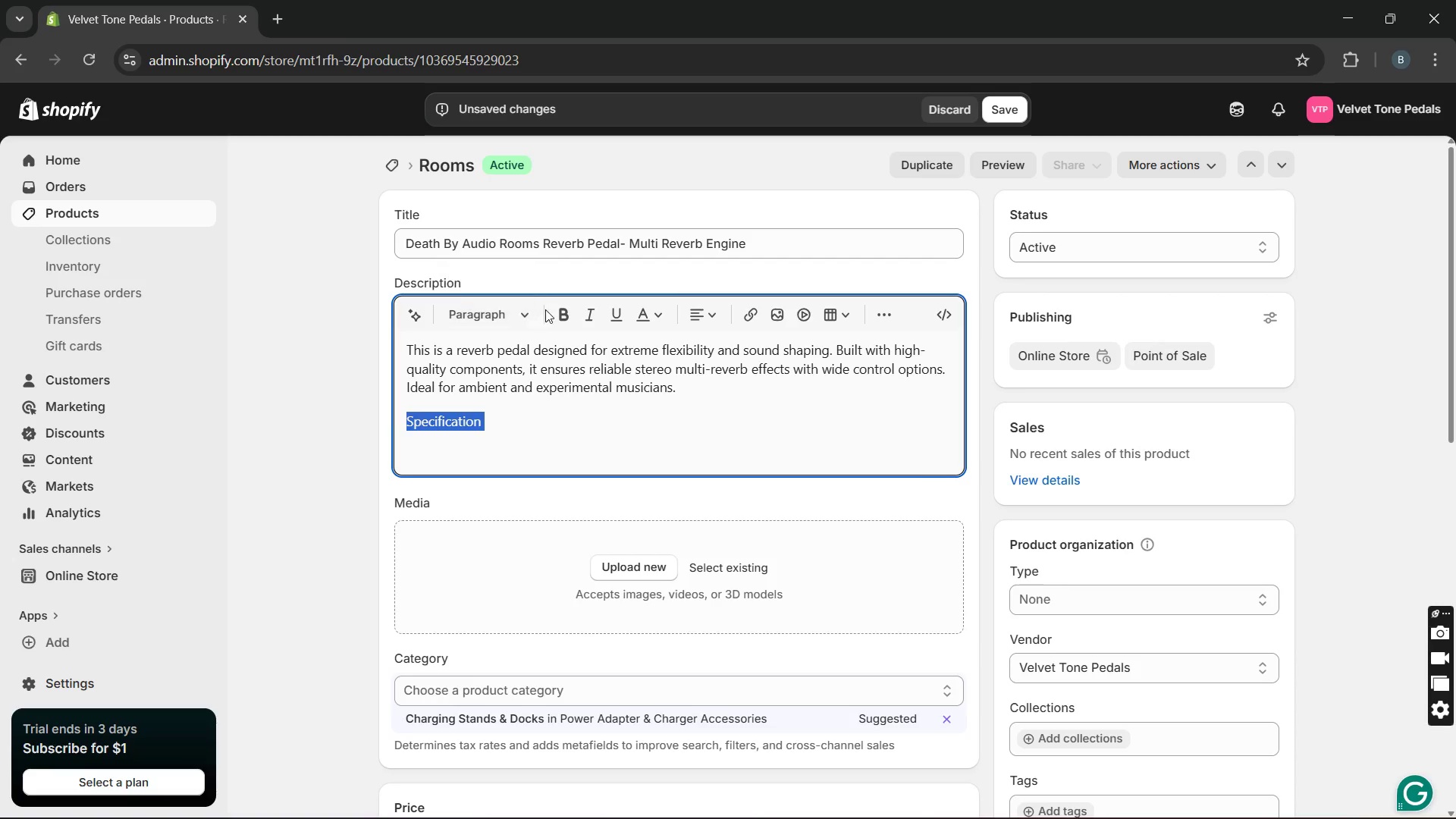 
left_click([560, 307])
 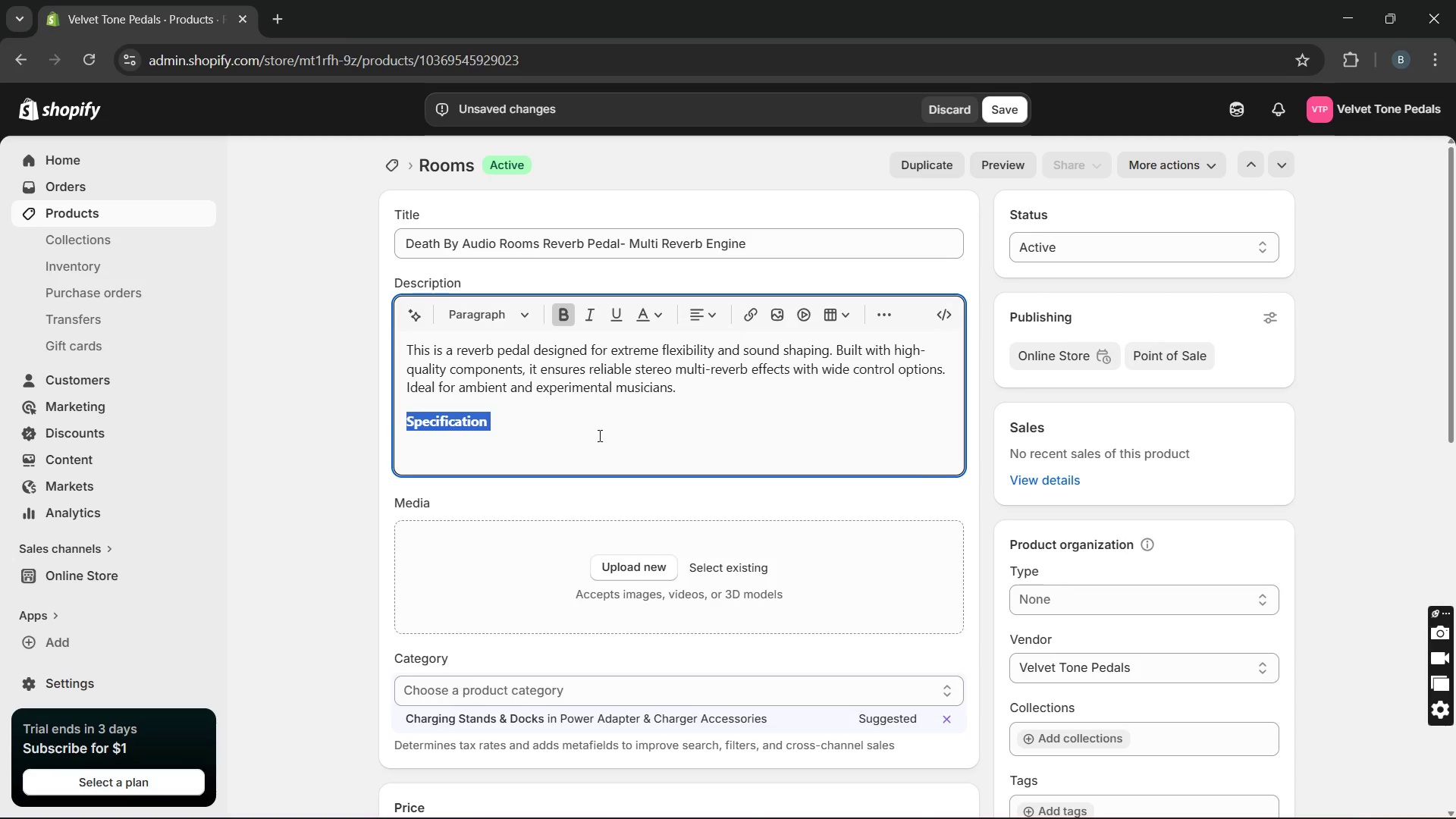 
left_click([585, 441])
 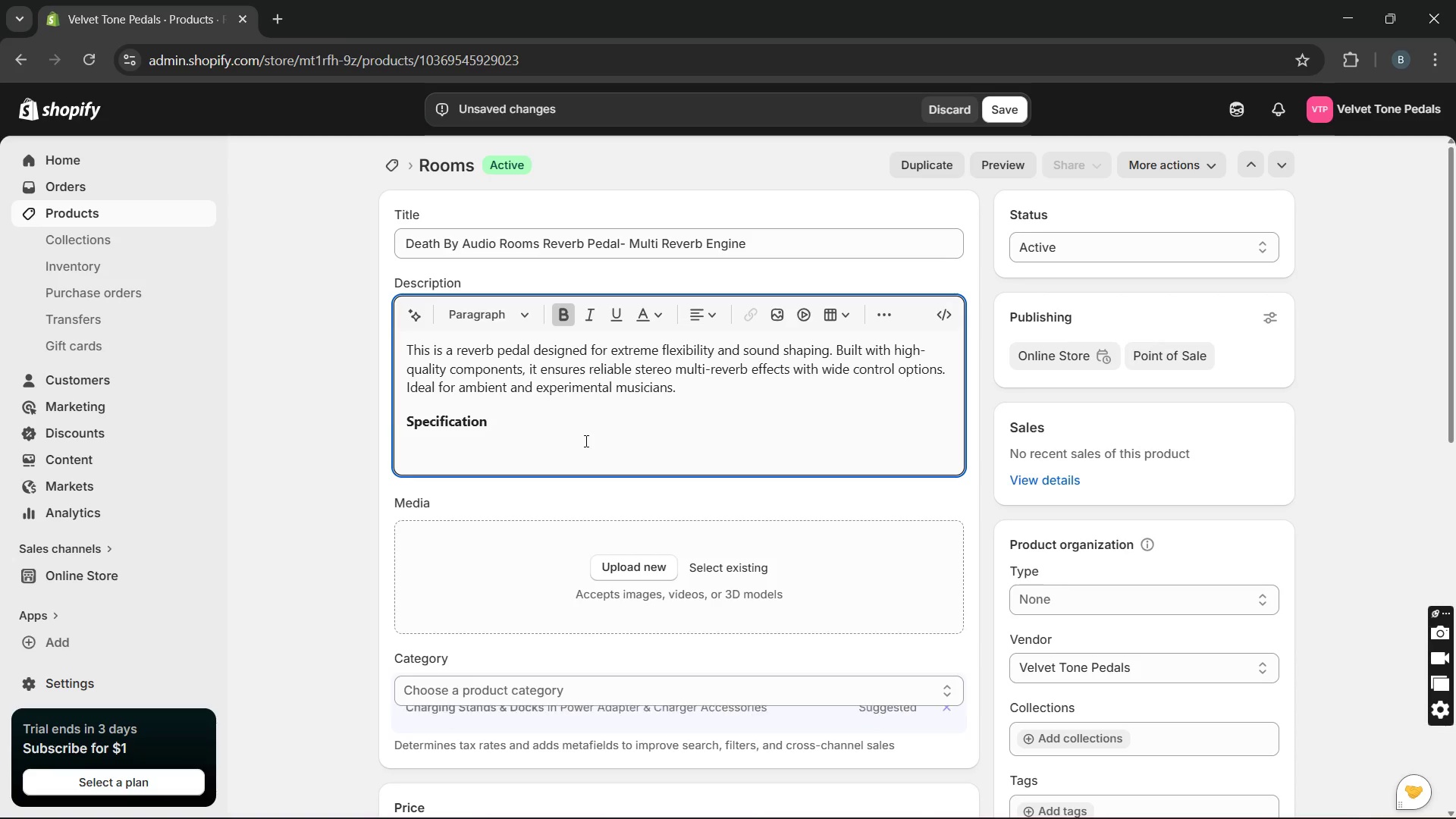 
key(Enter)
 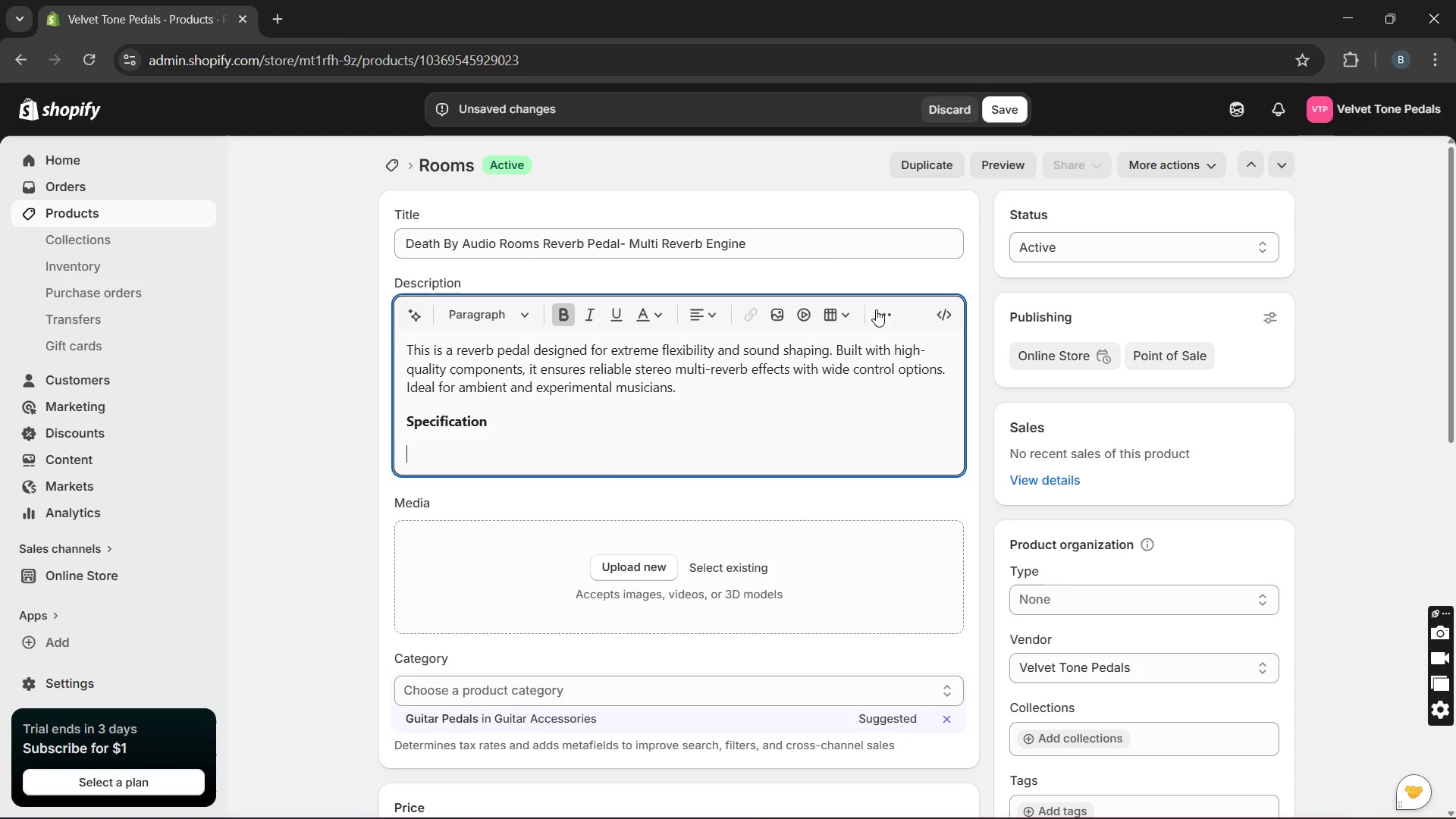 
left_click([887, 310])
 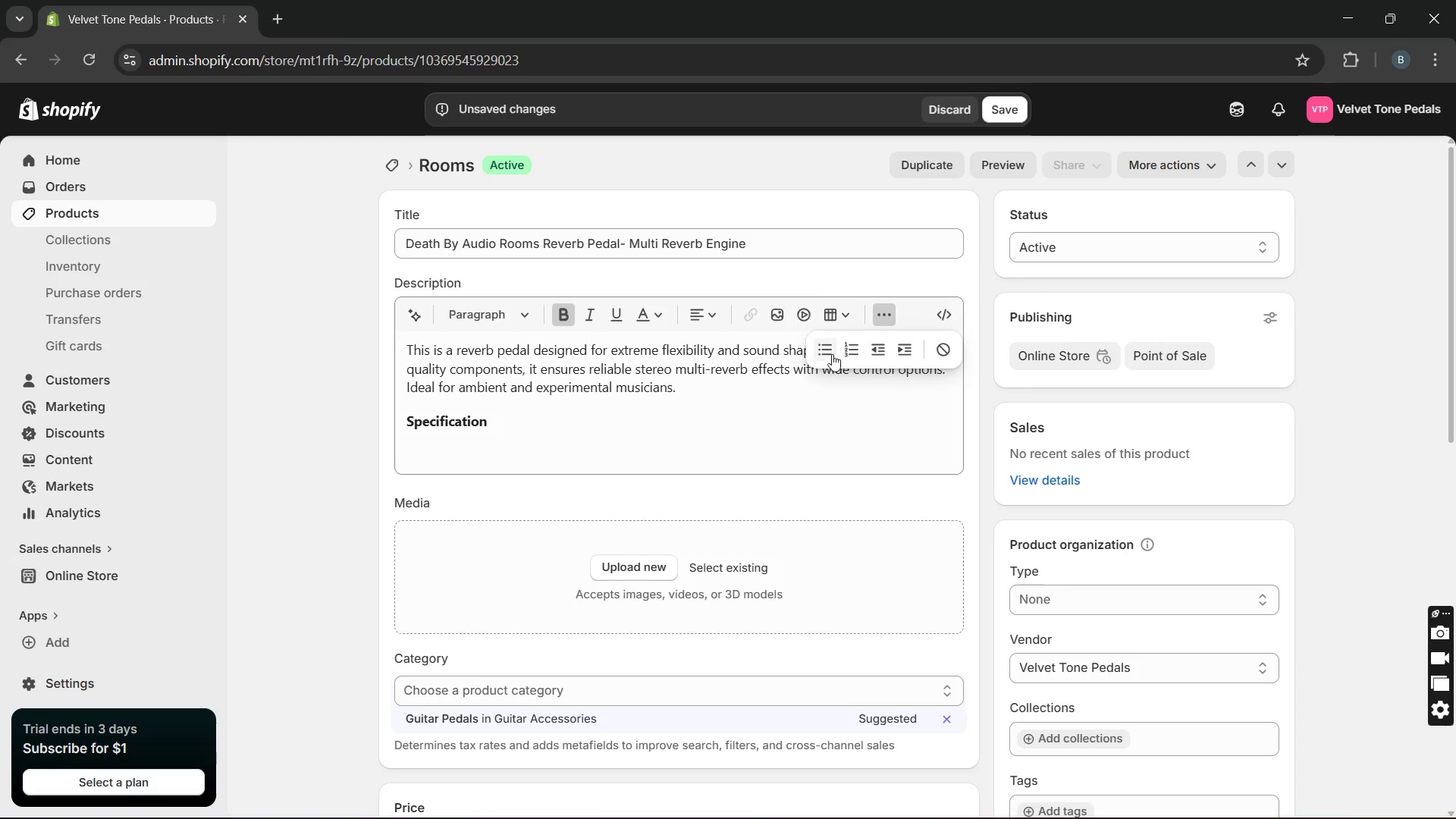 
left_click([819, 354])
 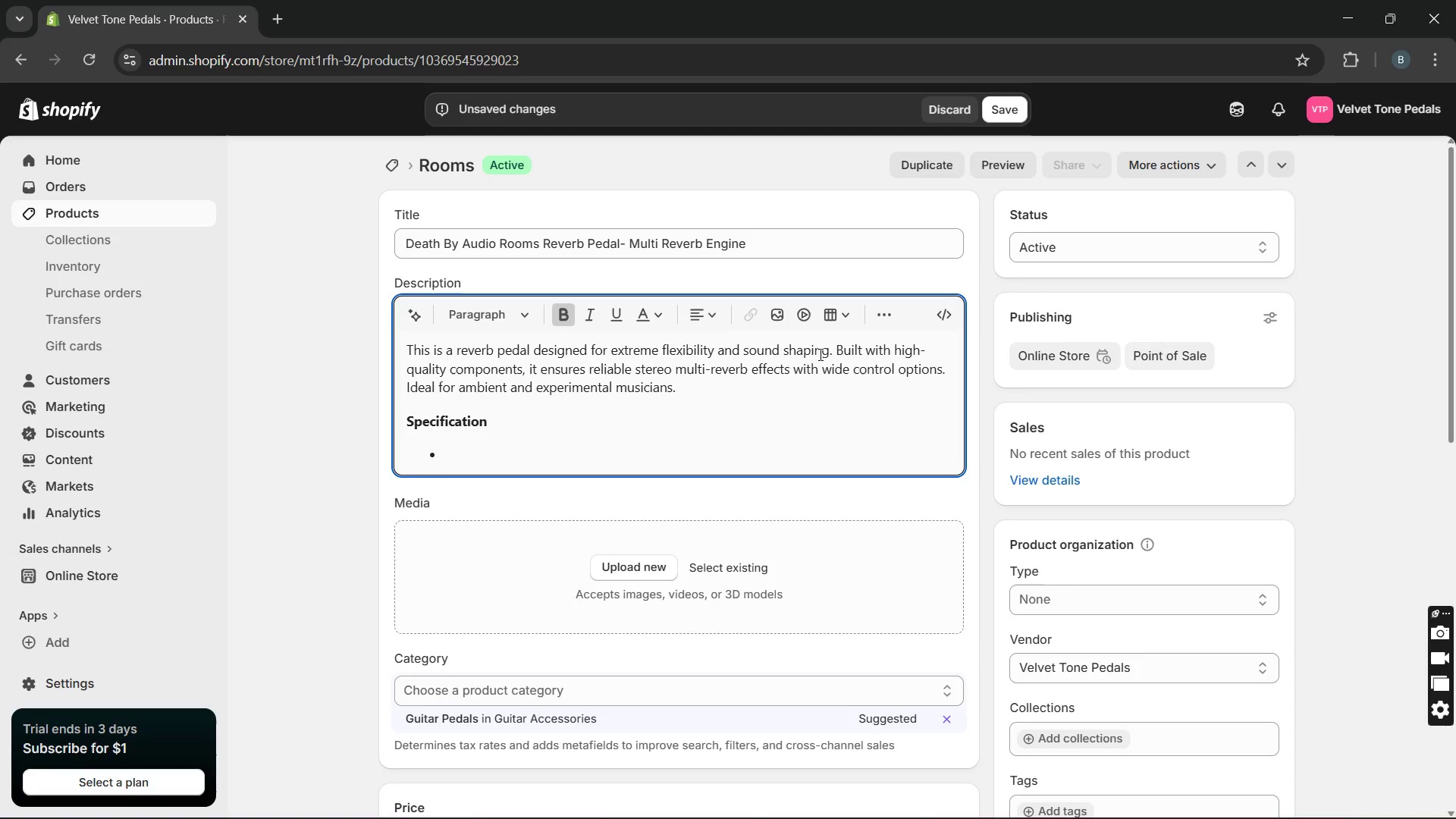 
key(CapsLock)
 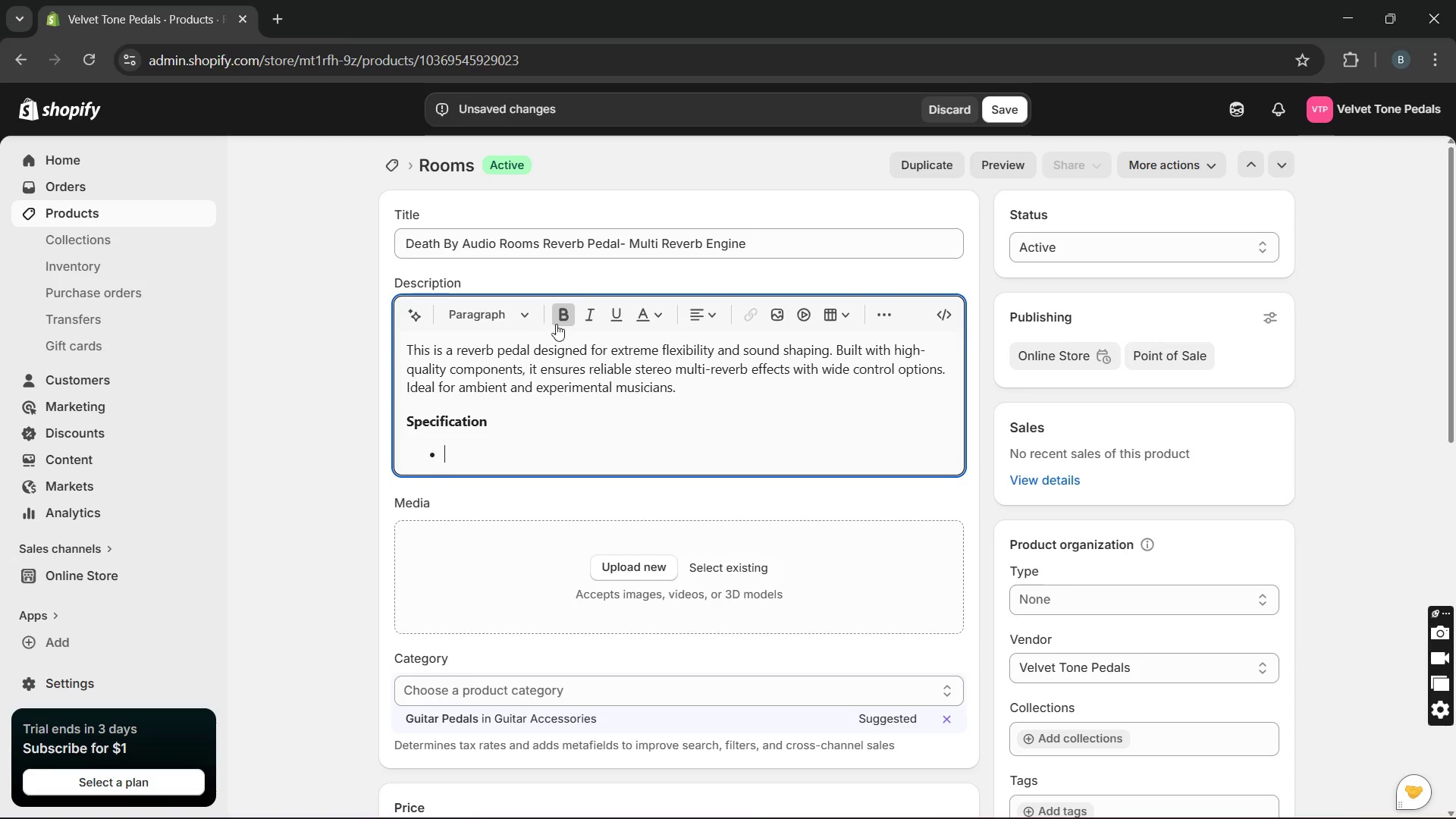 
left_click_drag(start_coordinate=[558, 320], to_coordinate=[830, 458])
 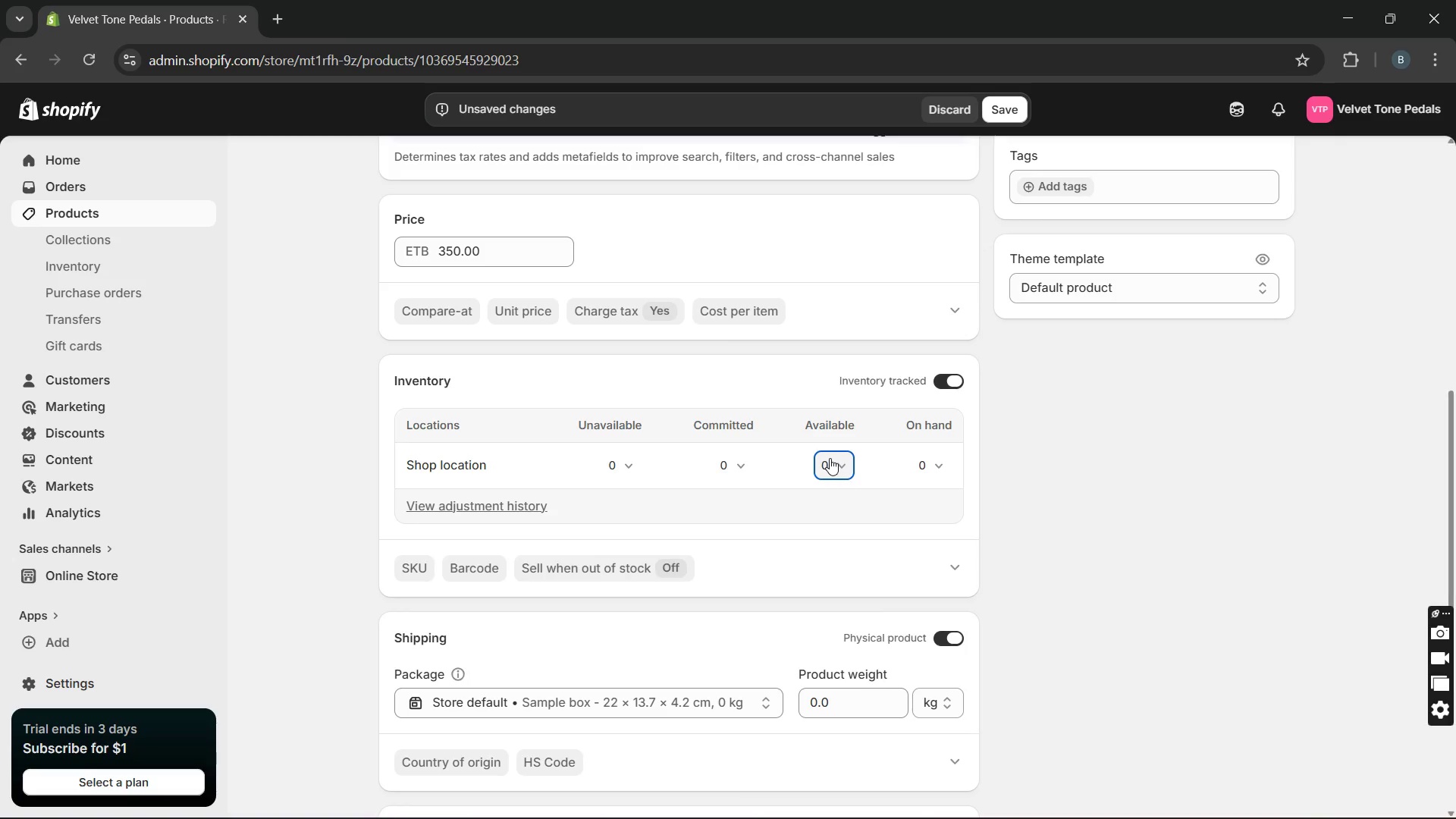 
type(Voltage: 9V DC )
 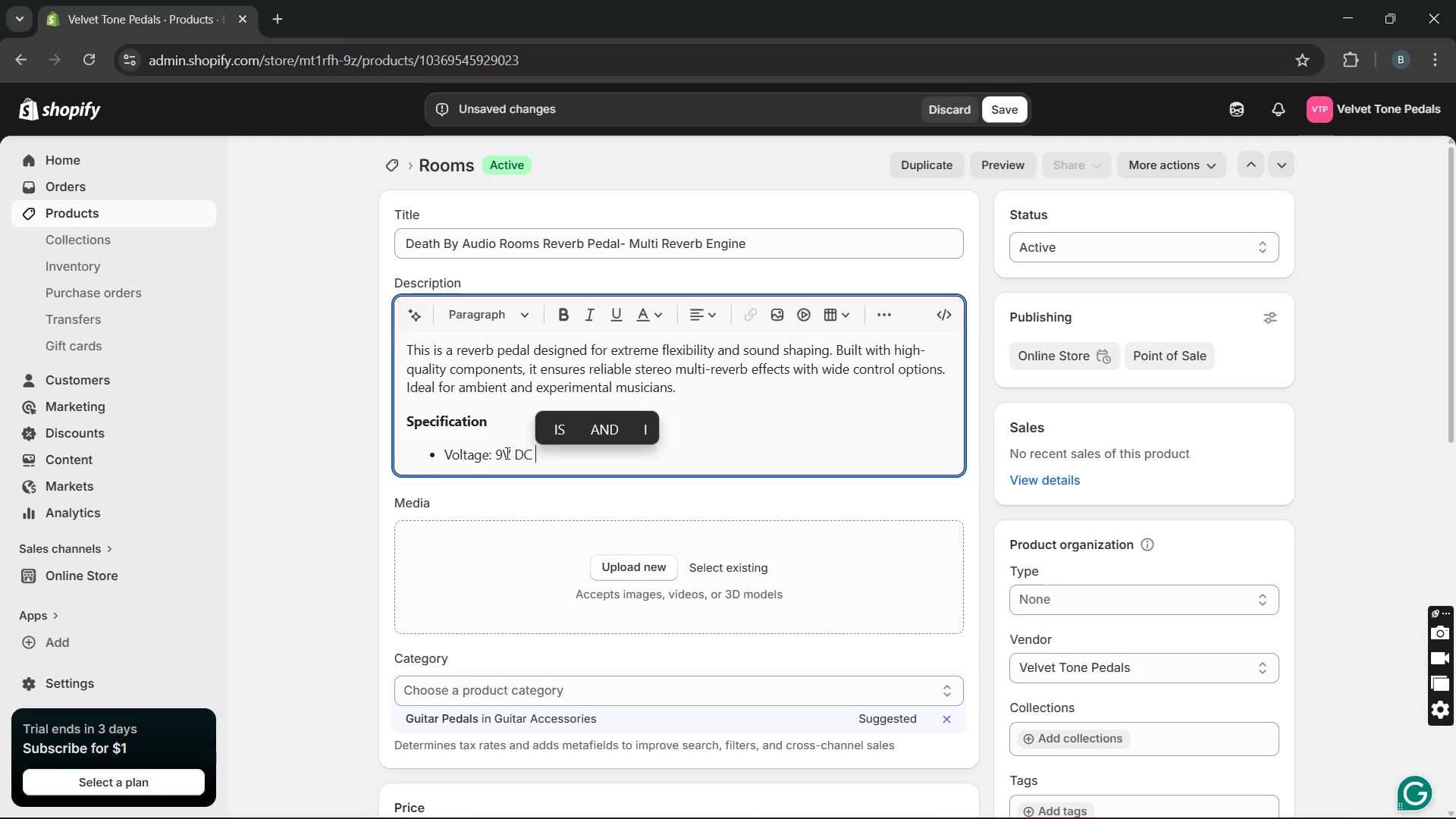 
type(Center Negative )
 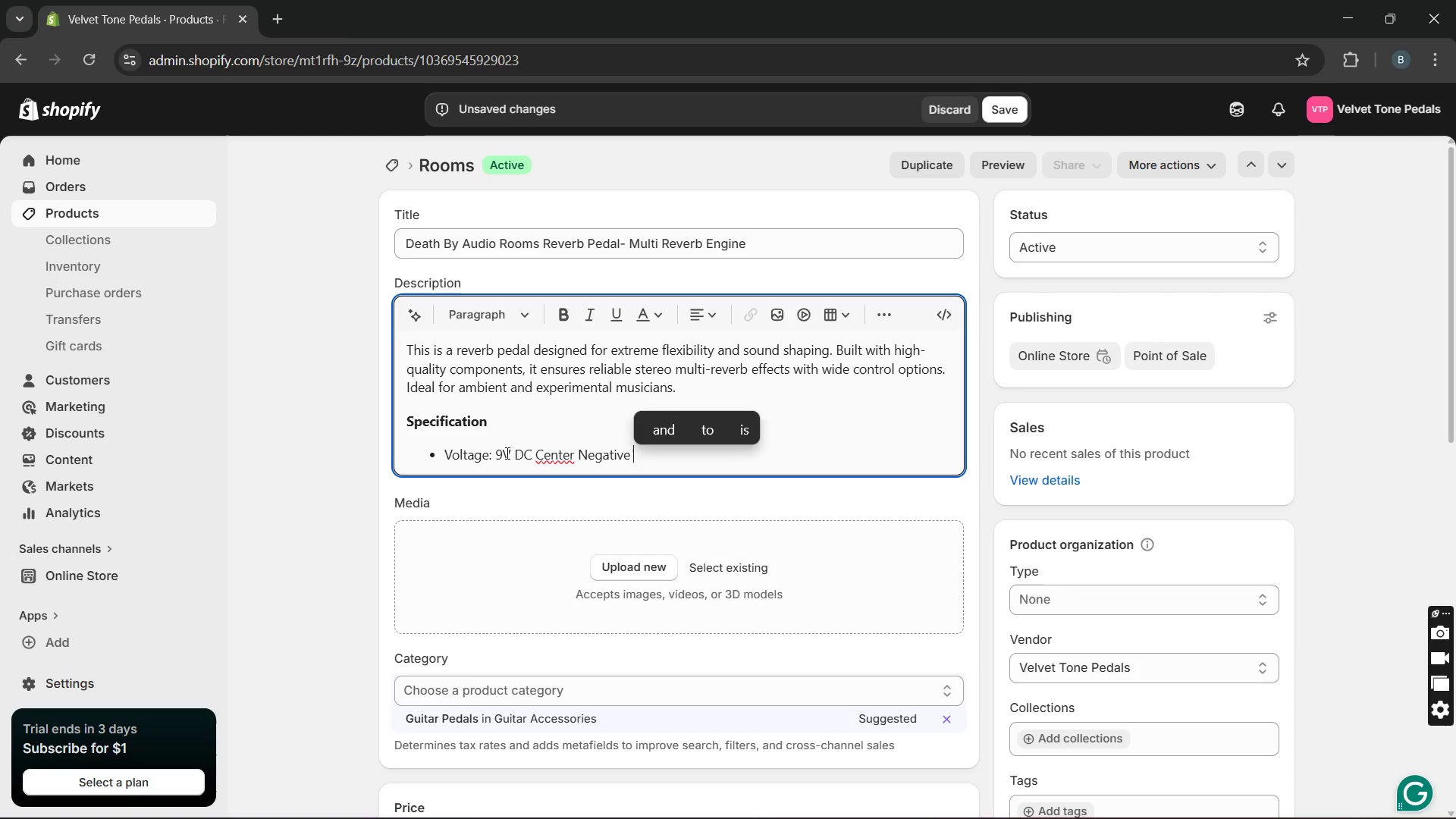 
key(Enter)
 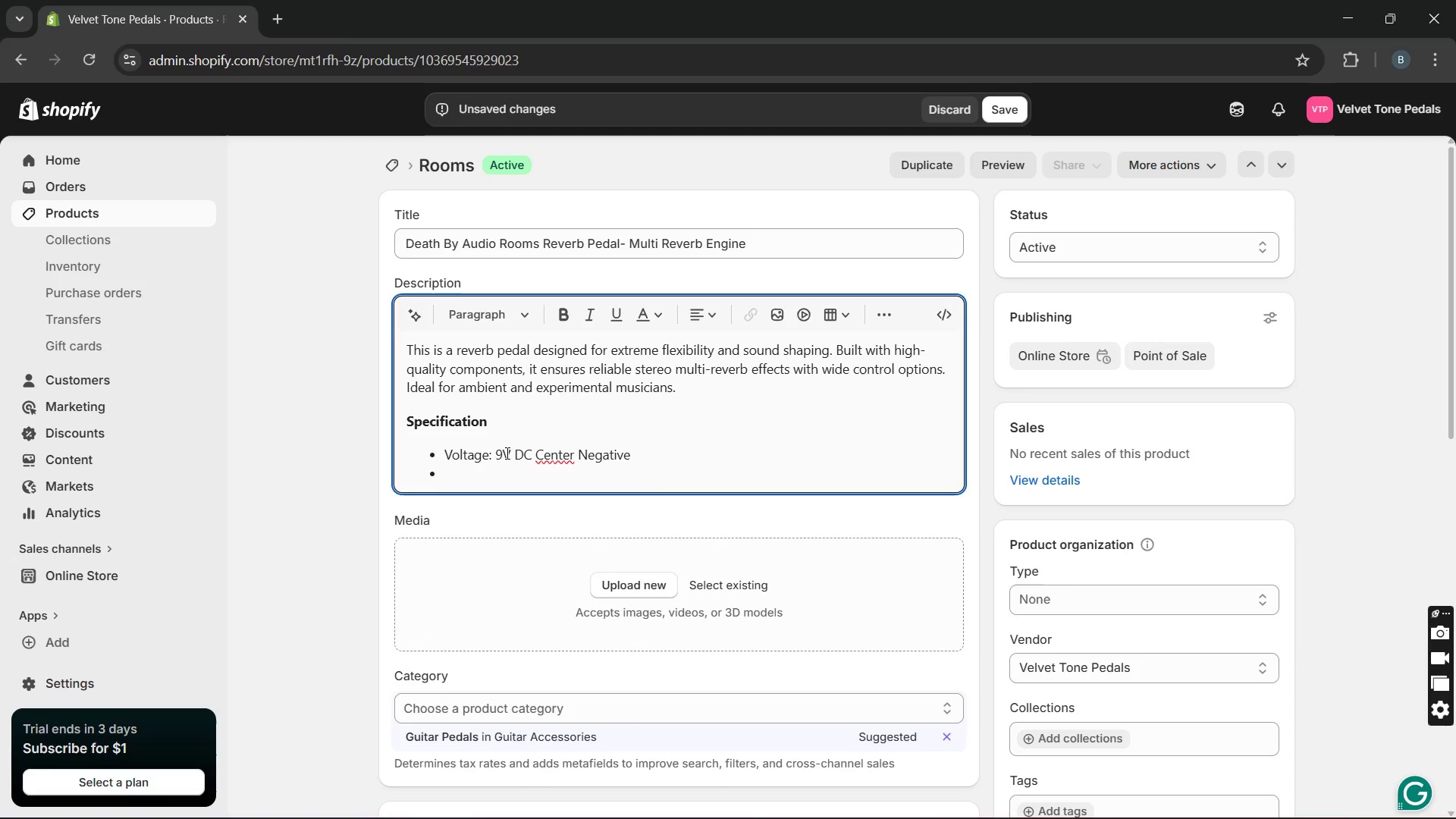 
type(By pa)
key(Backspace)
key(Backspace)
key(Backspace)
type(pass: True )
 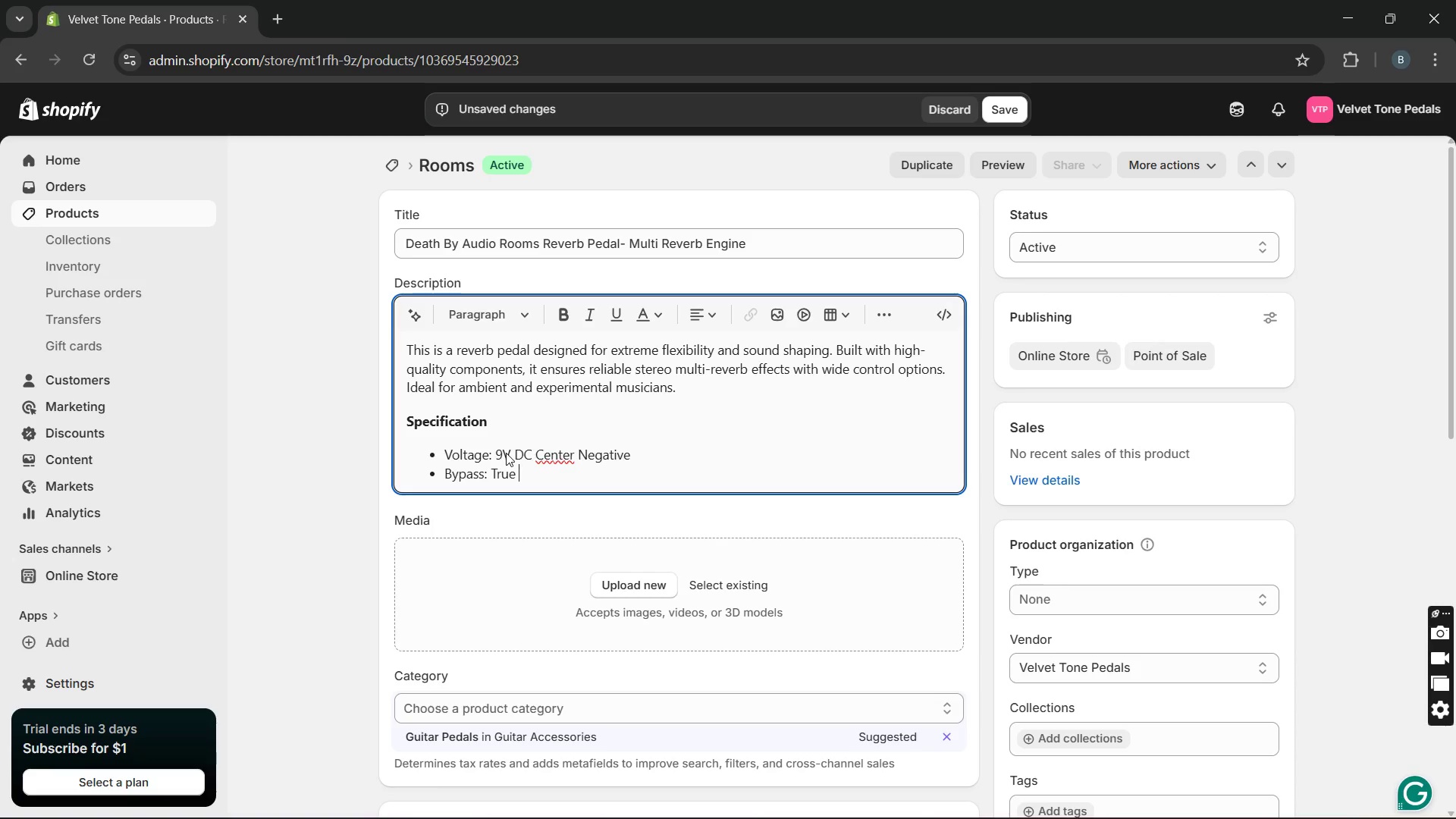 
type(Bypass)
 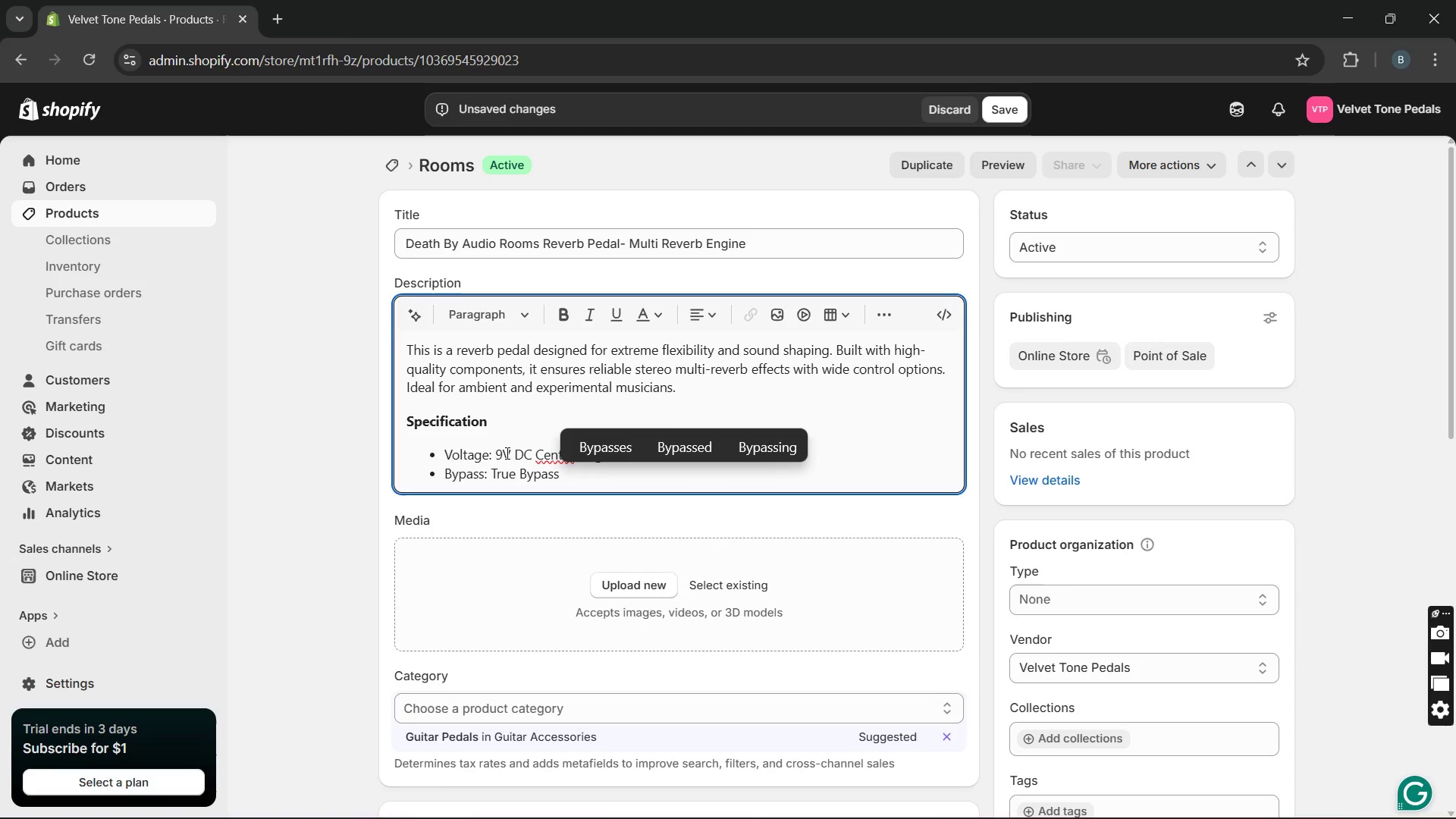 
key(Enter)
 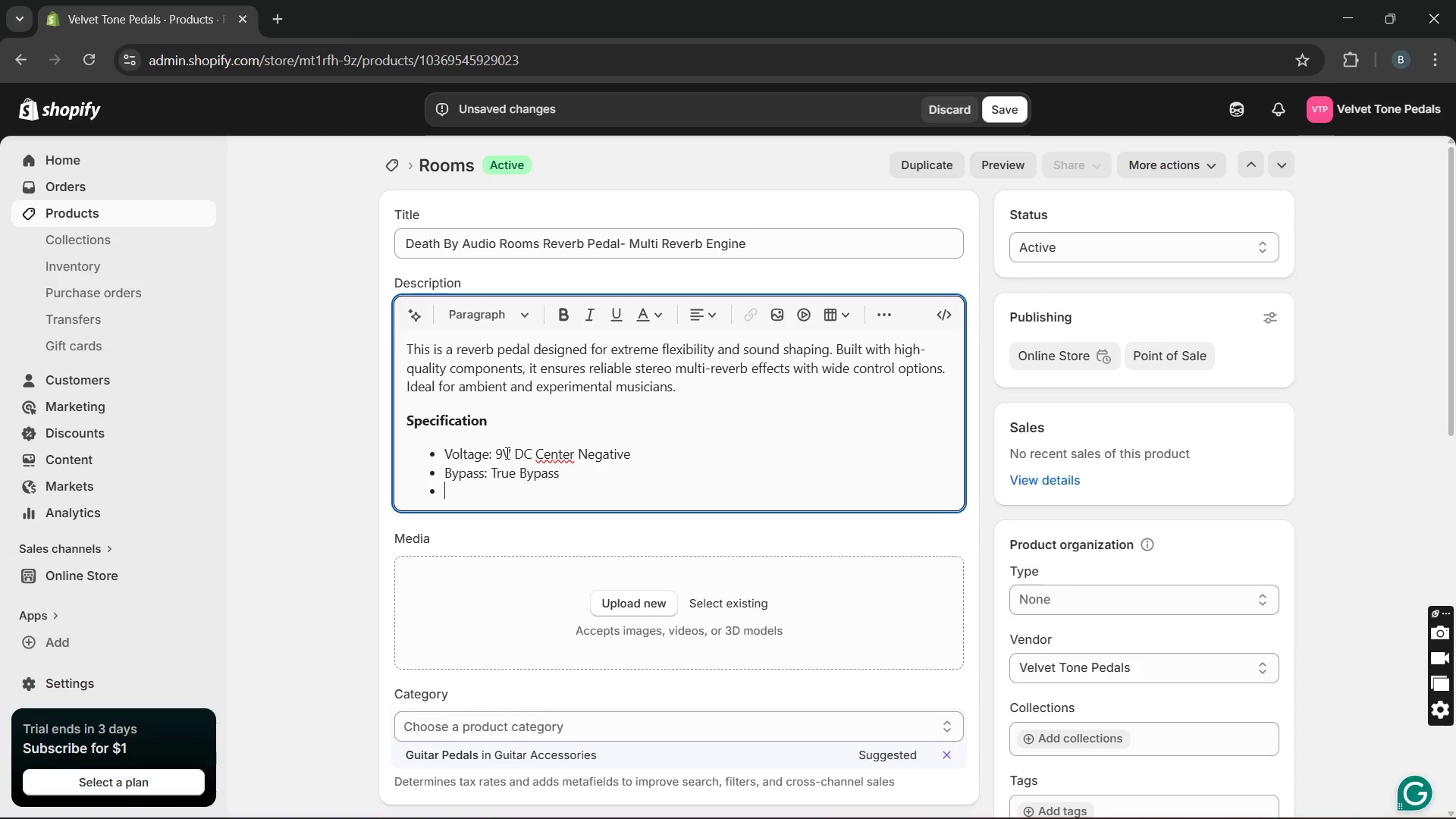 
type(i/o;)
key(Backspace)
type(: Stereo In/ )
 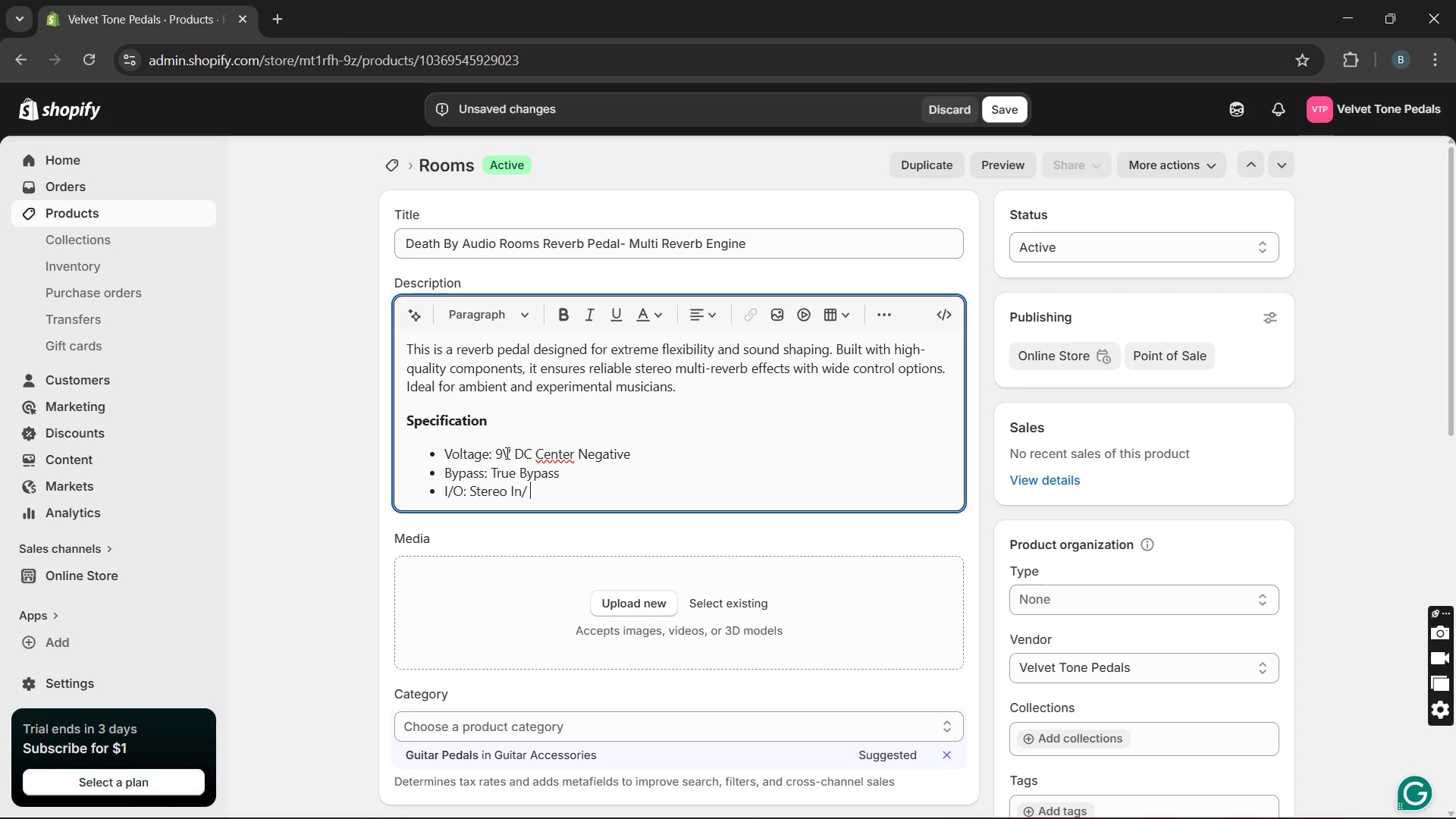 
 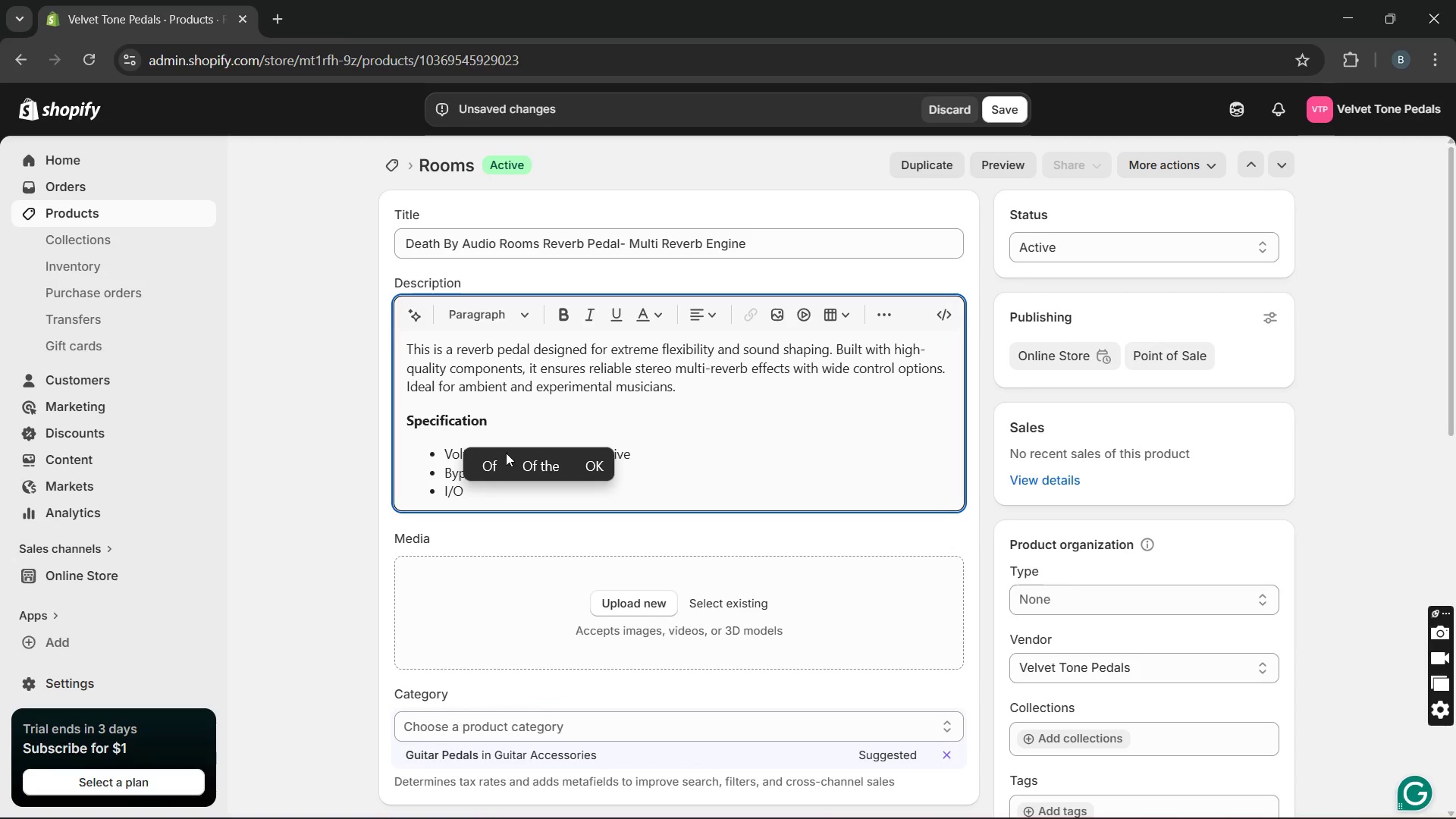 
hold_key(key=CapsLock, duration=0.66)
 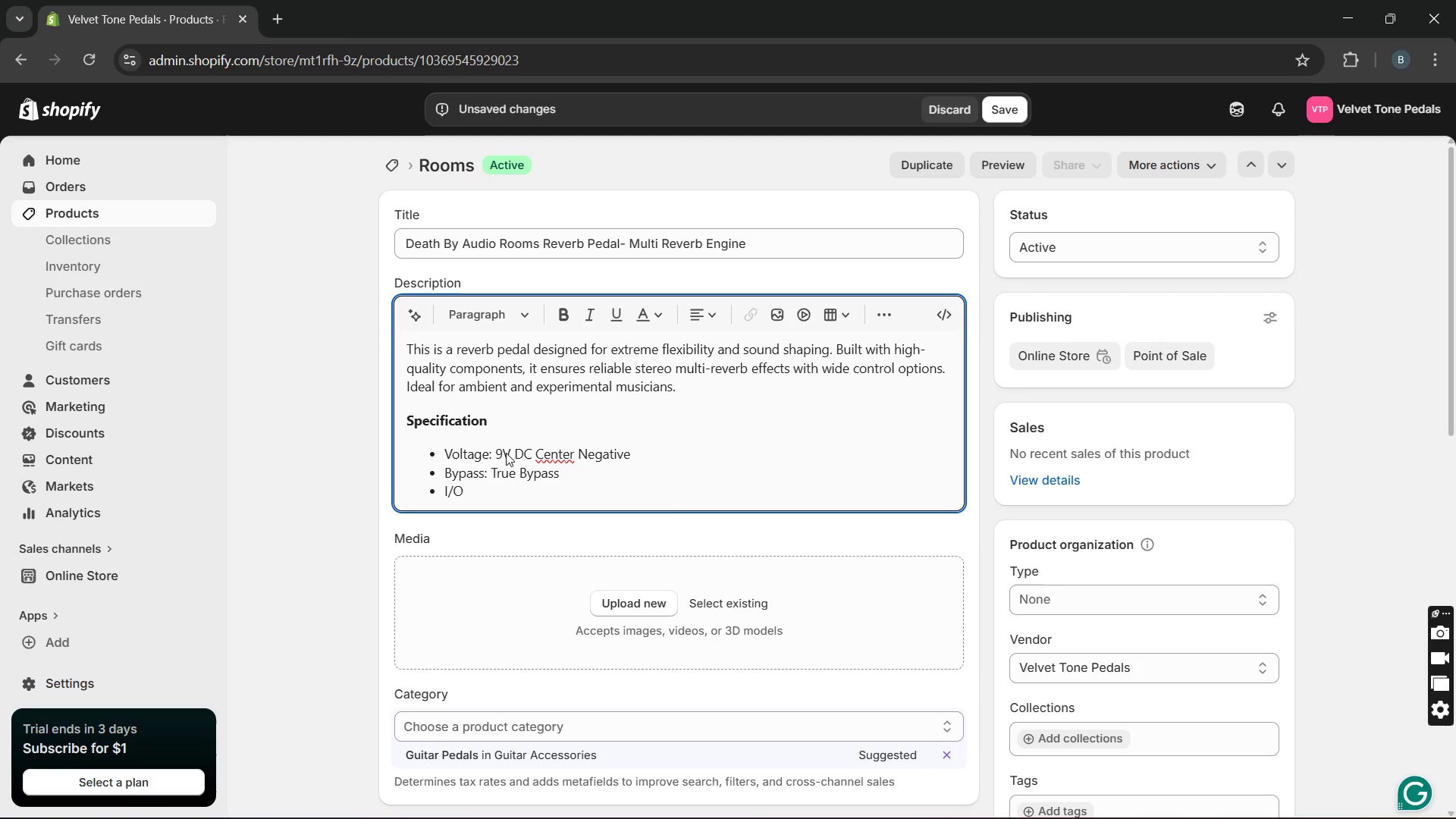 
key(ArrowLeft)
 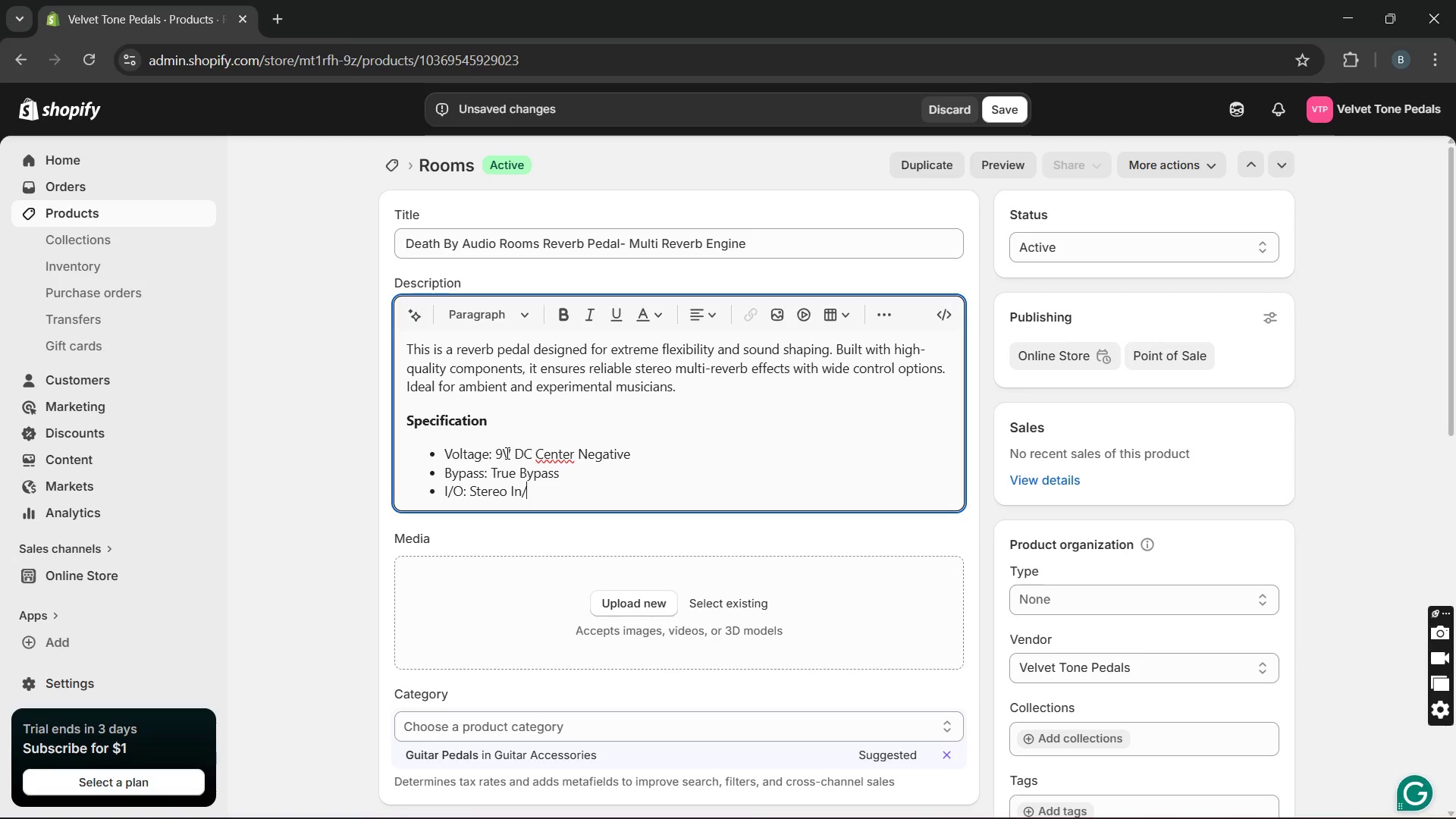 
key(ArrowLeft)
 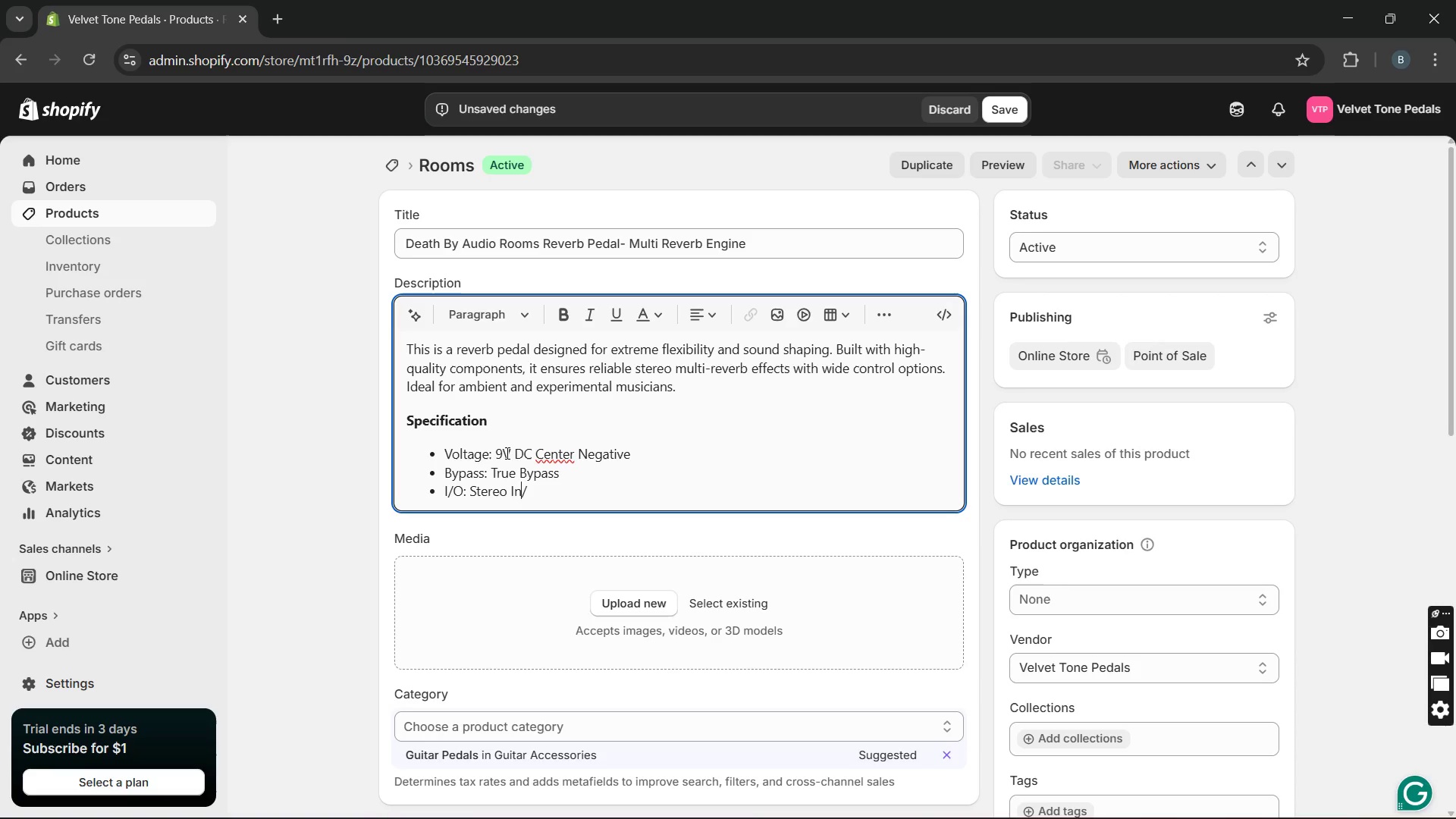 
key(Space)
 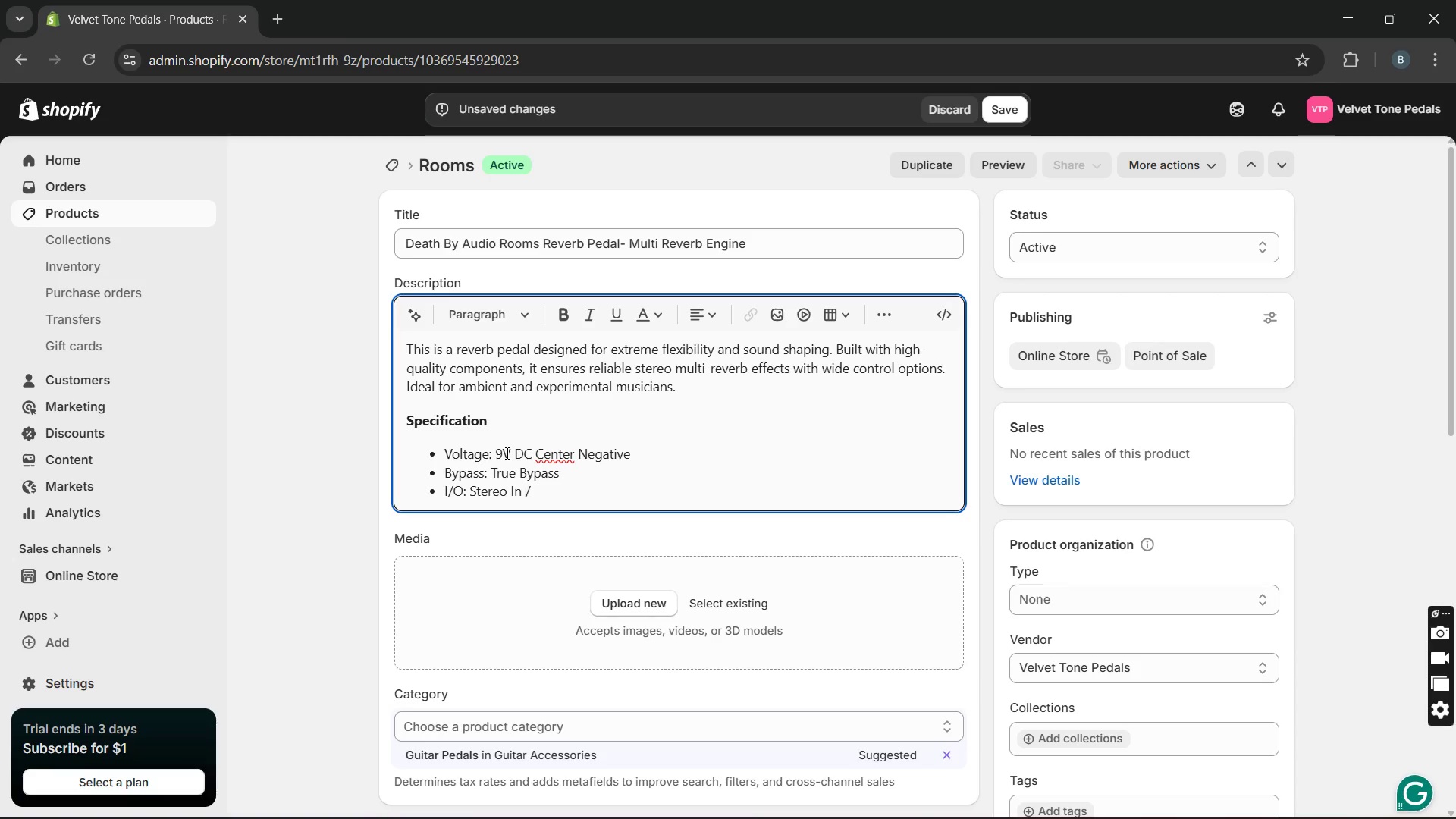 
key(ArrowRight)
 